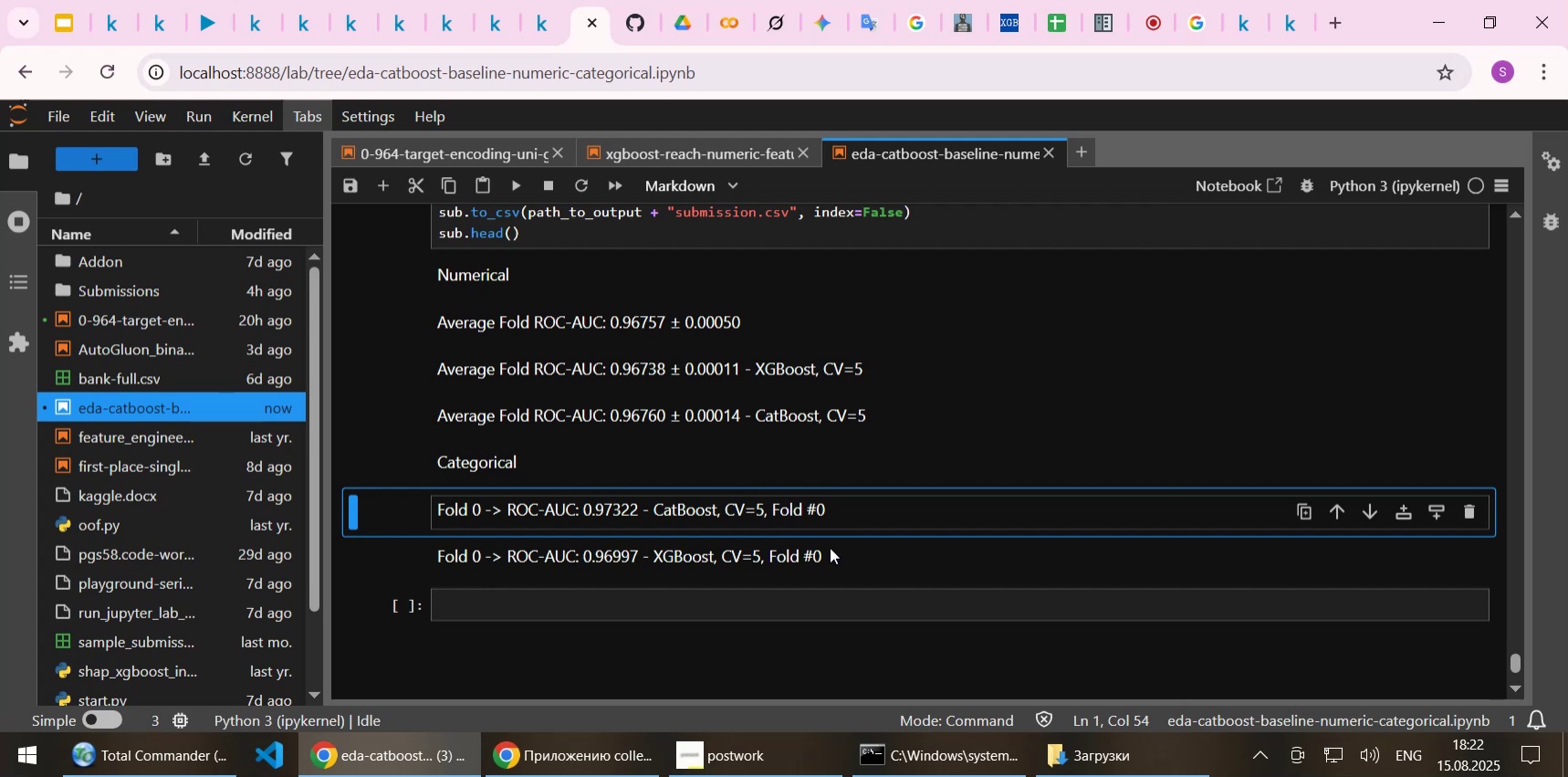 
left_click([831, 551])
 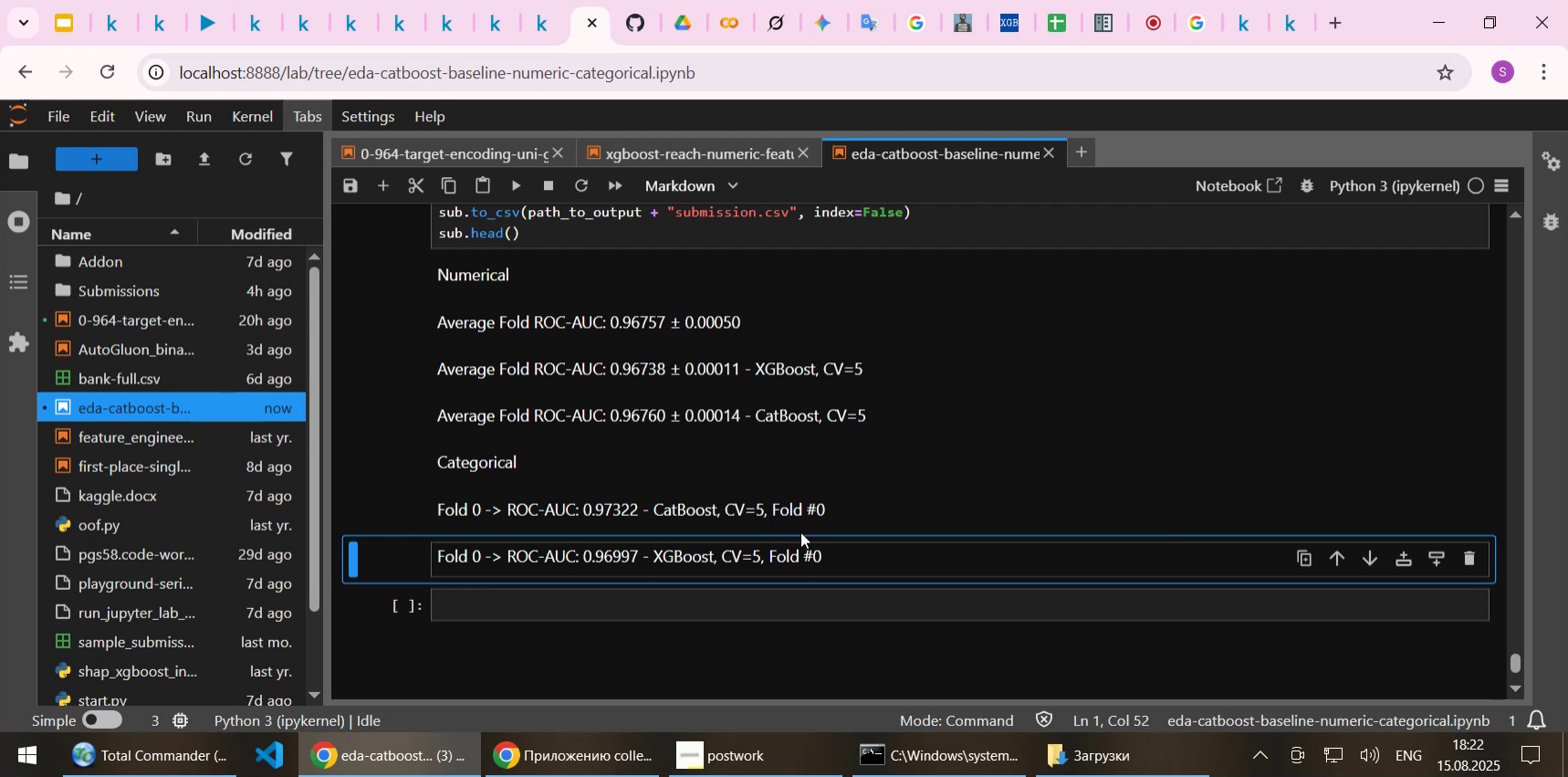 
left_click([780, 522])
 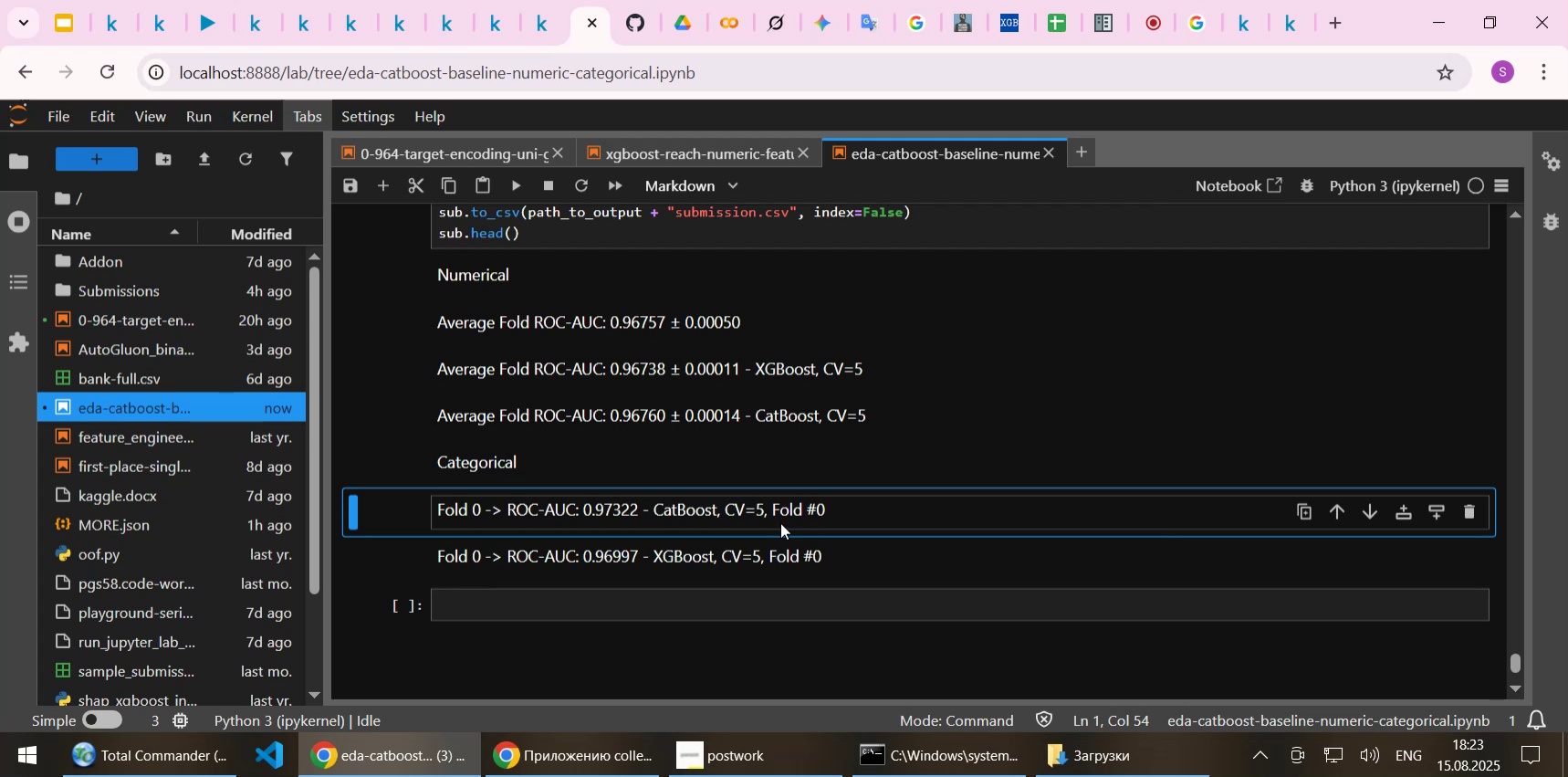 
wait(18.38)
 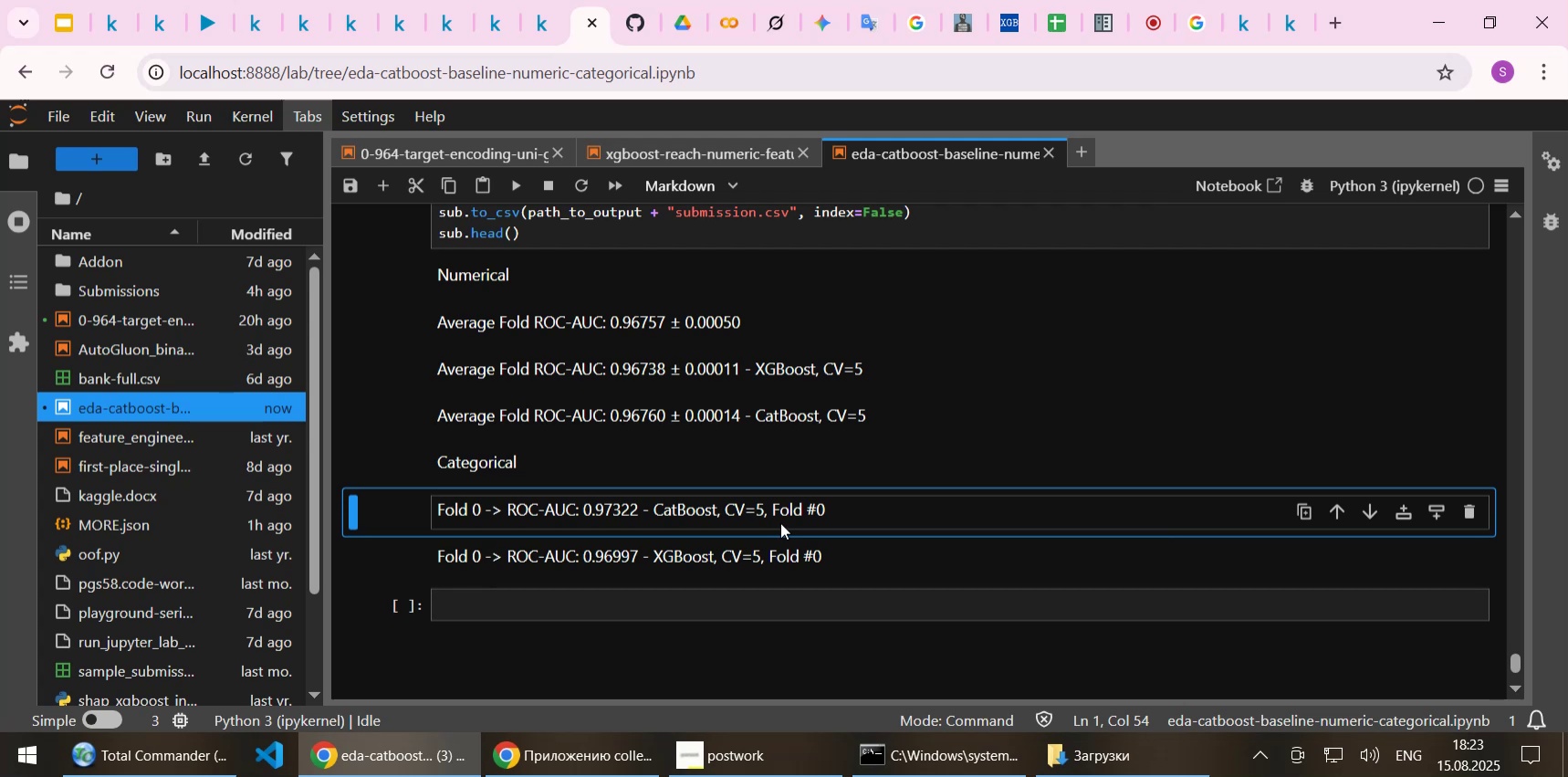 
double_click([513, 275])
 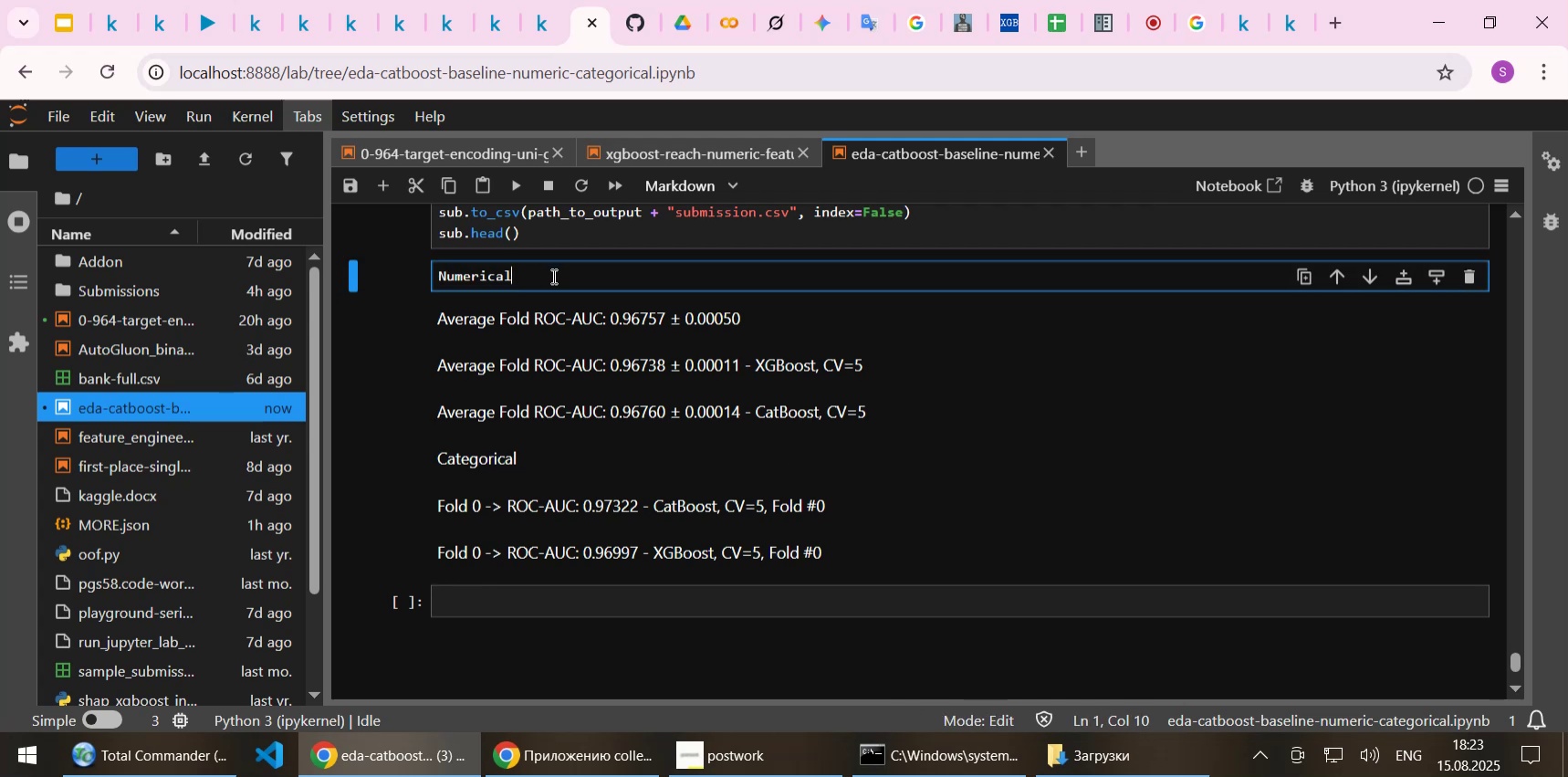 
type( only)
 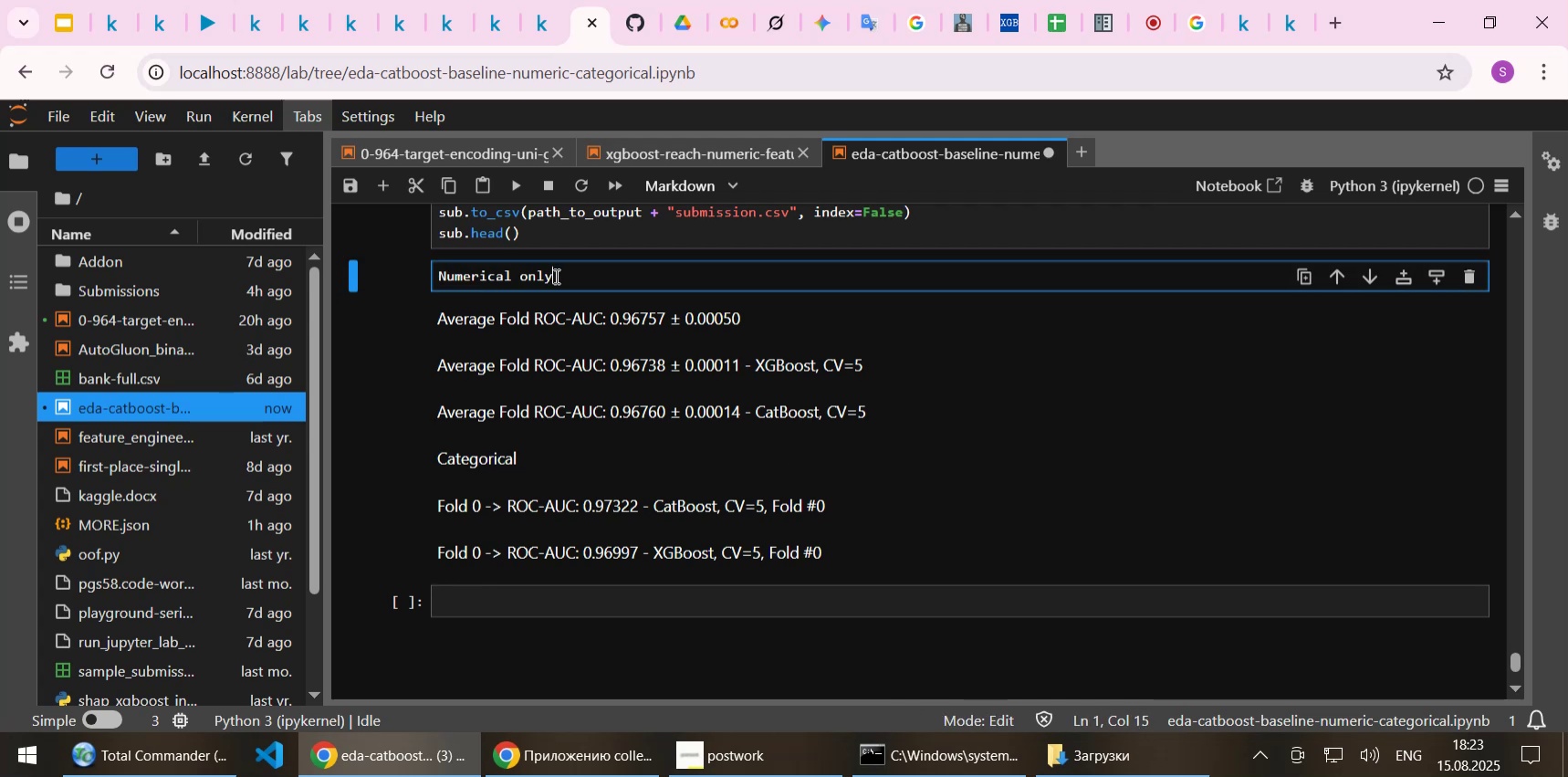 
key(Shift+Enter)
 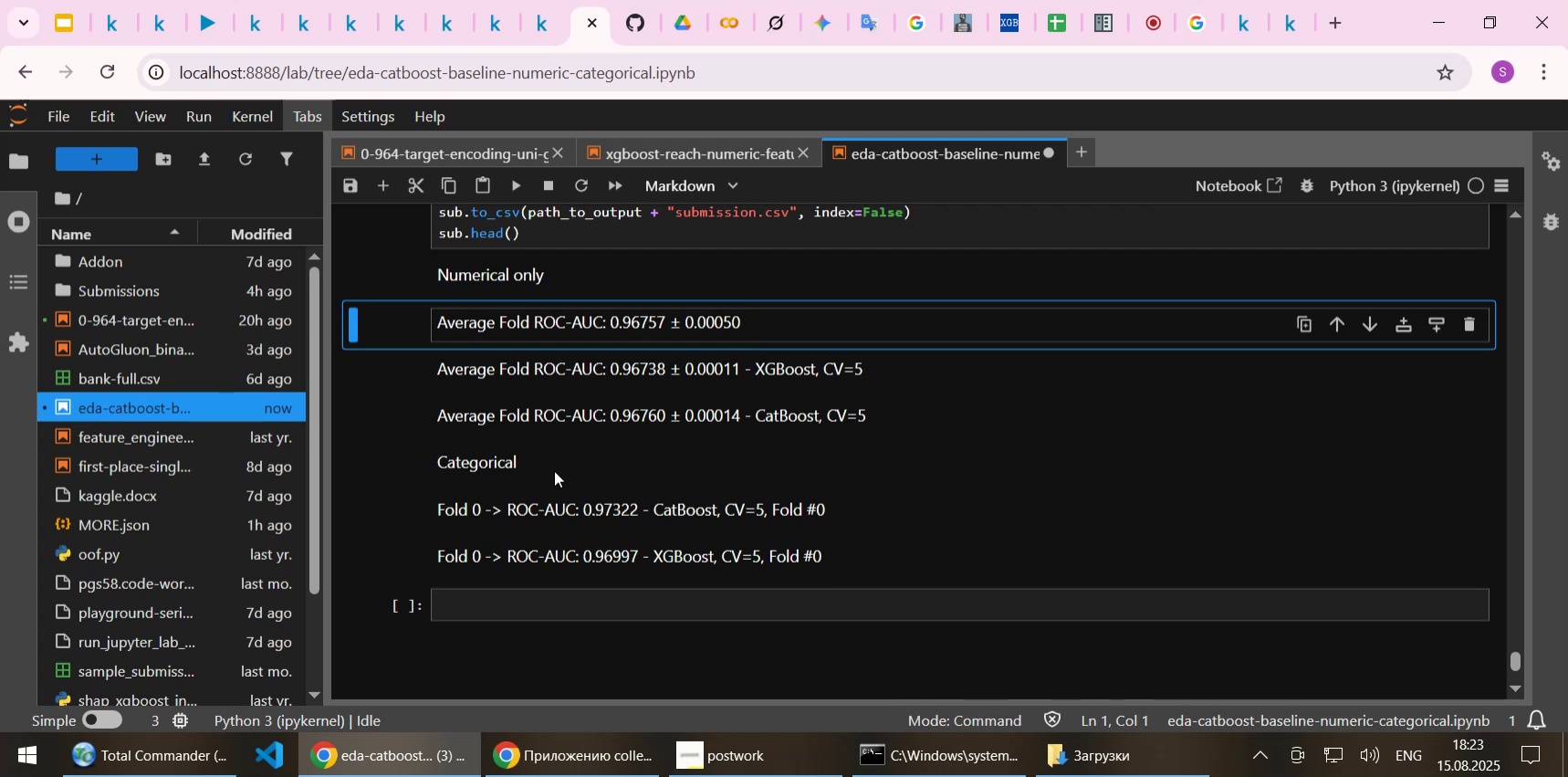 
double_click([542, 466])
 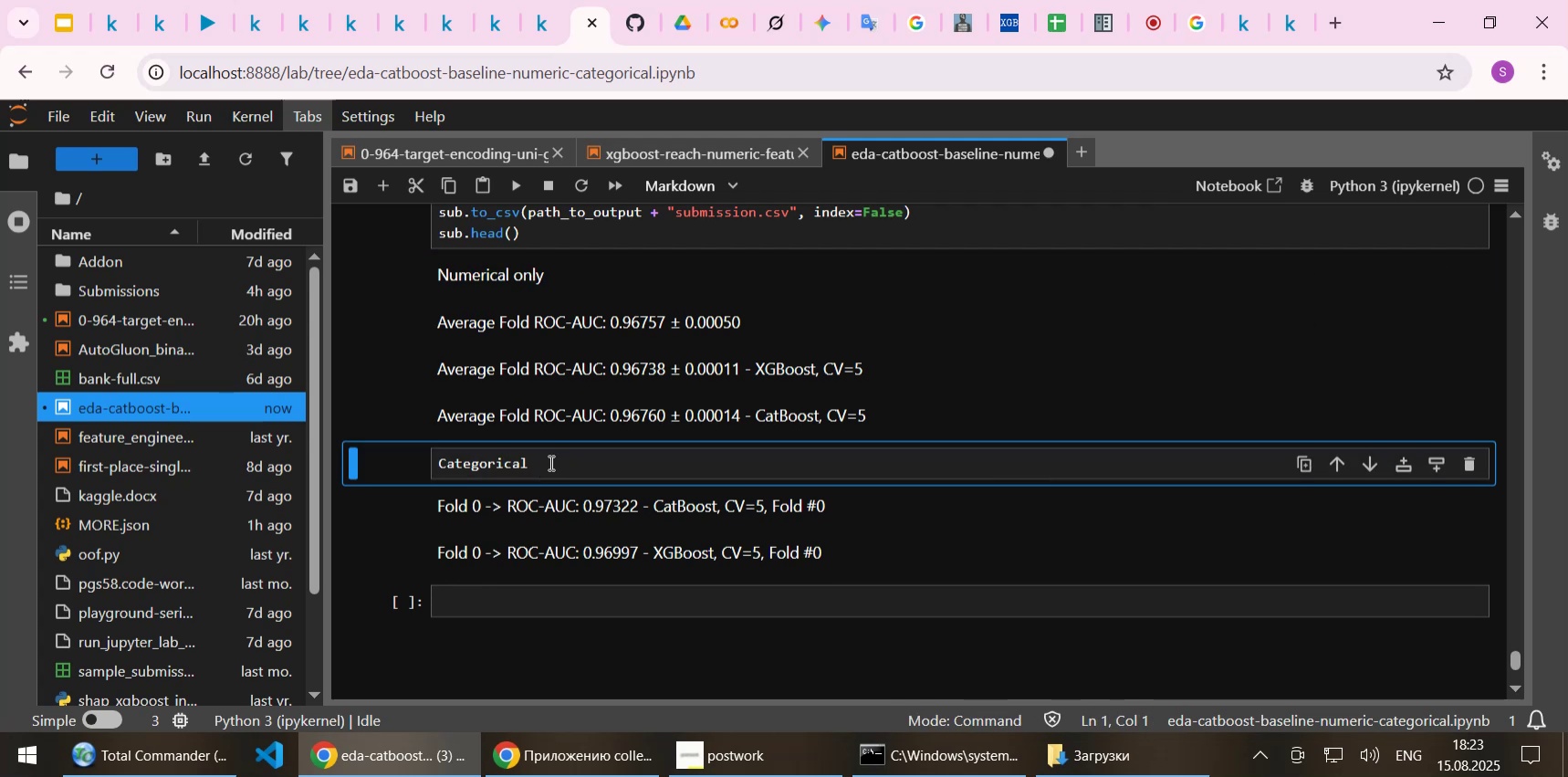 
left_click([549, 462])
 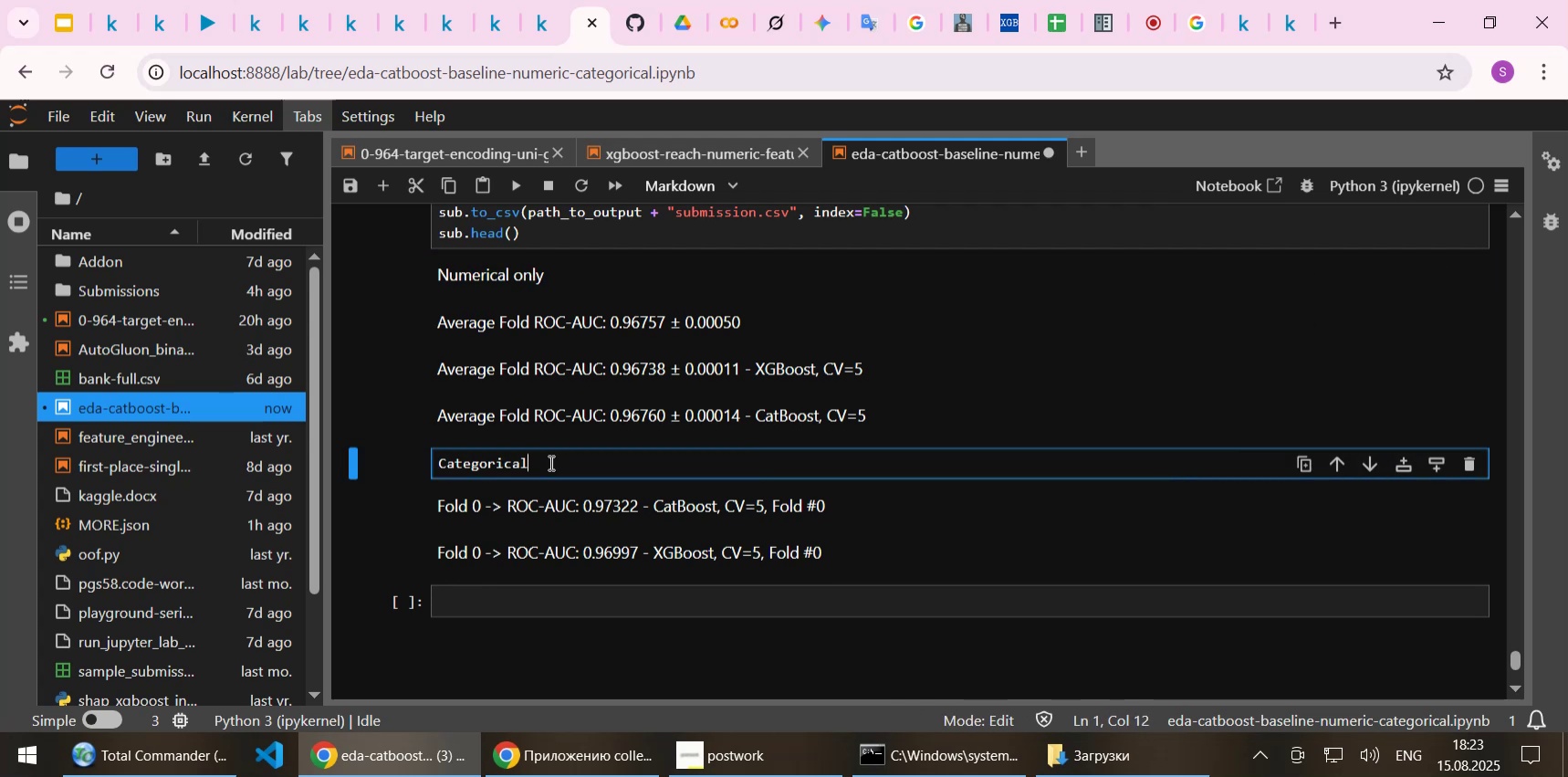 
type( only)
 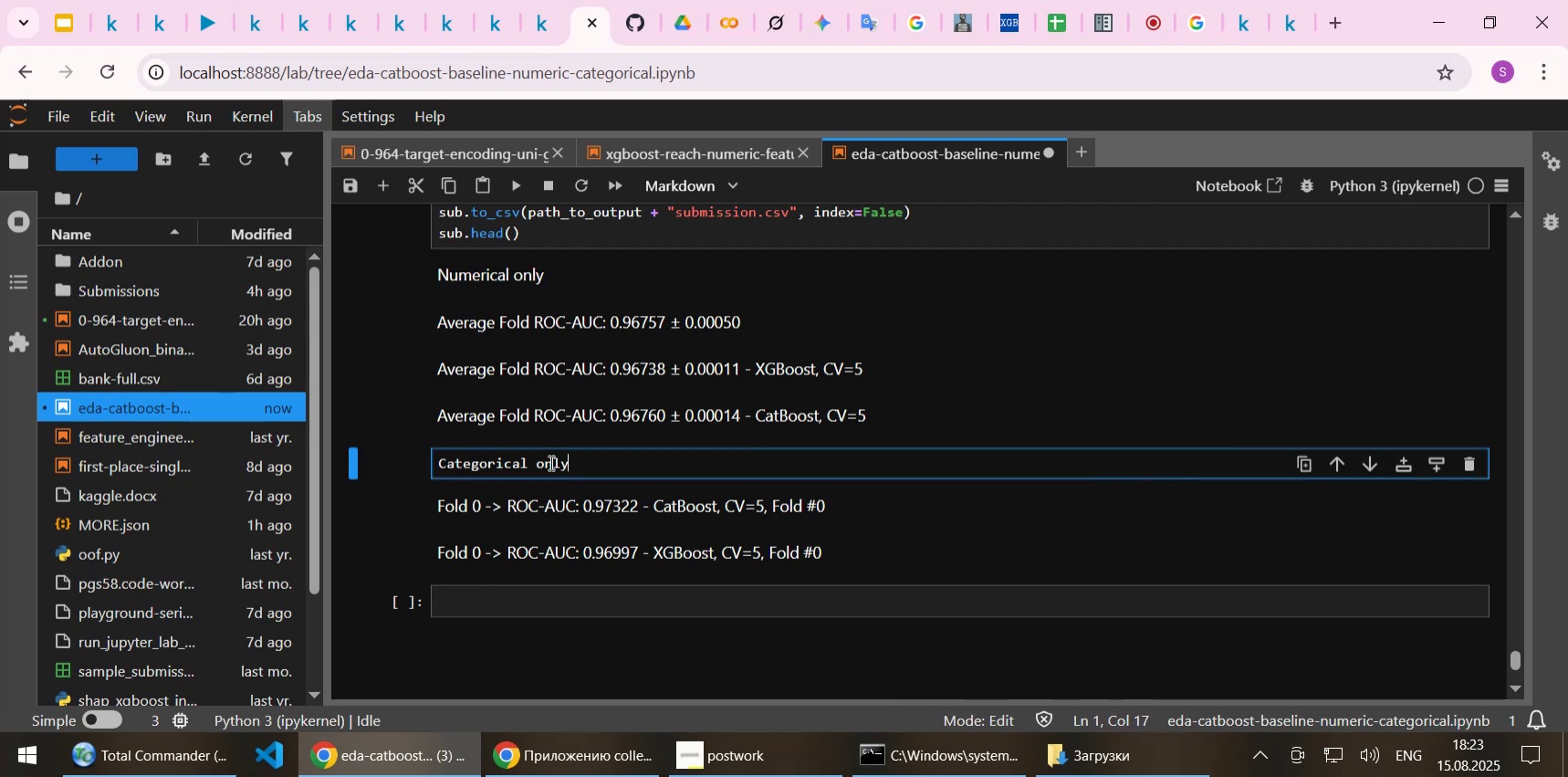 
key(Shift+Enter)
 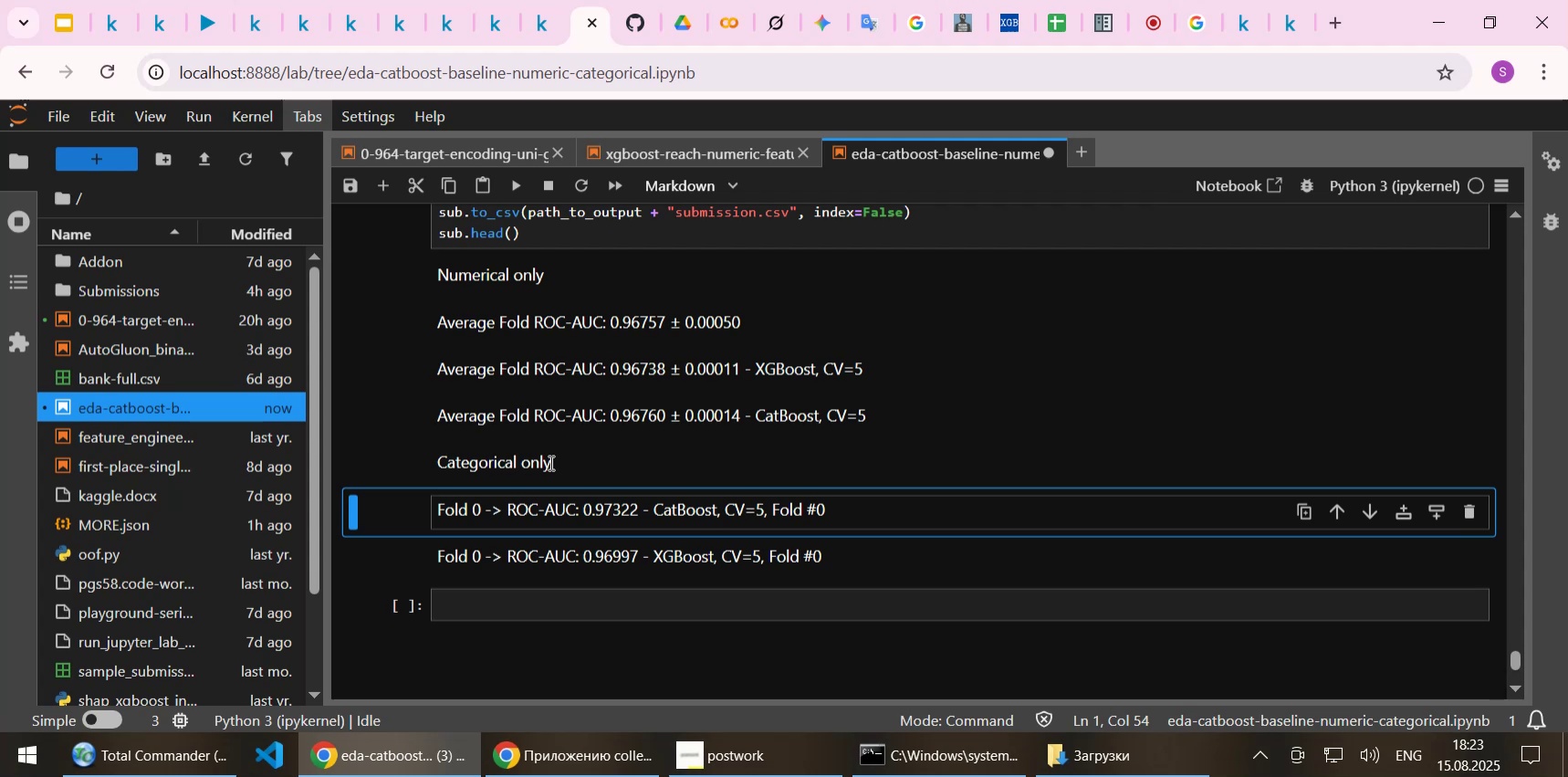 
wait(5.9)
 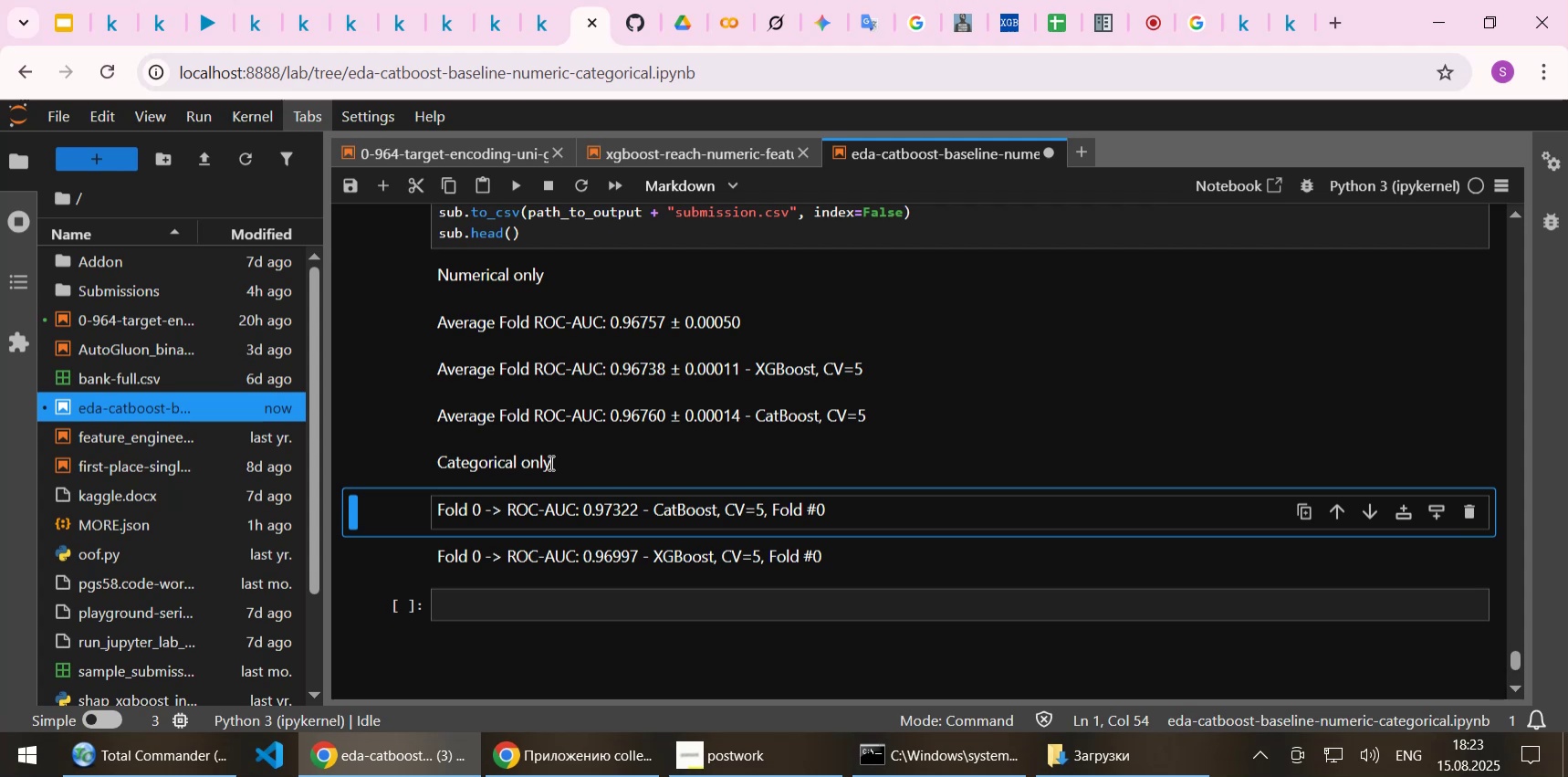 
left_click([663, 533])
 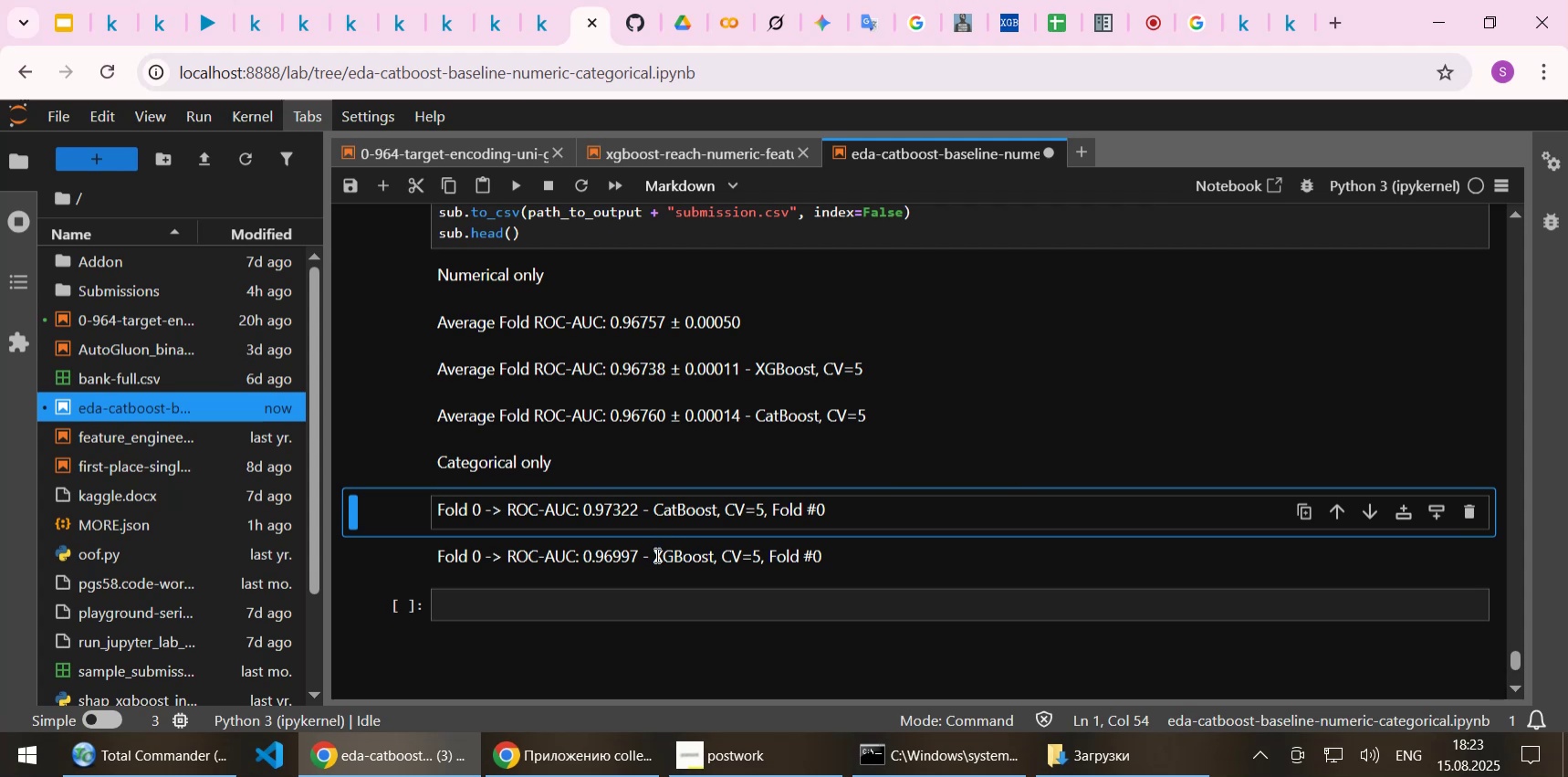 
left_click([655, 554])
 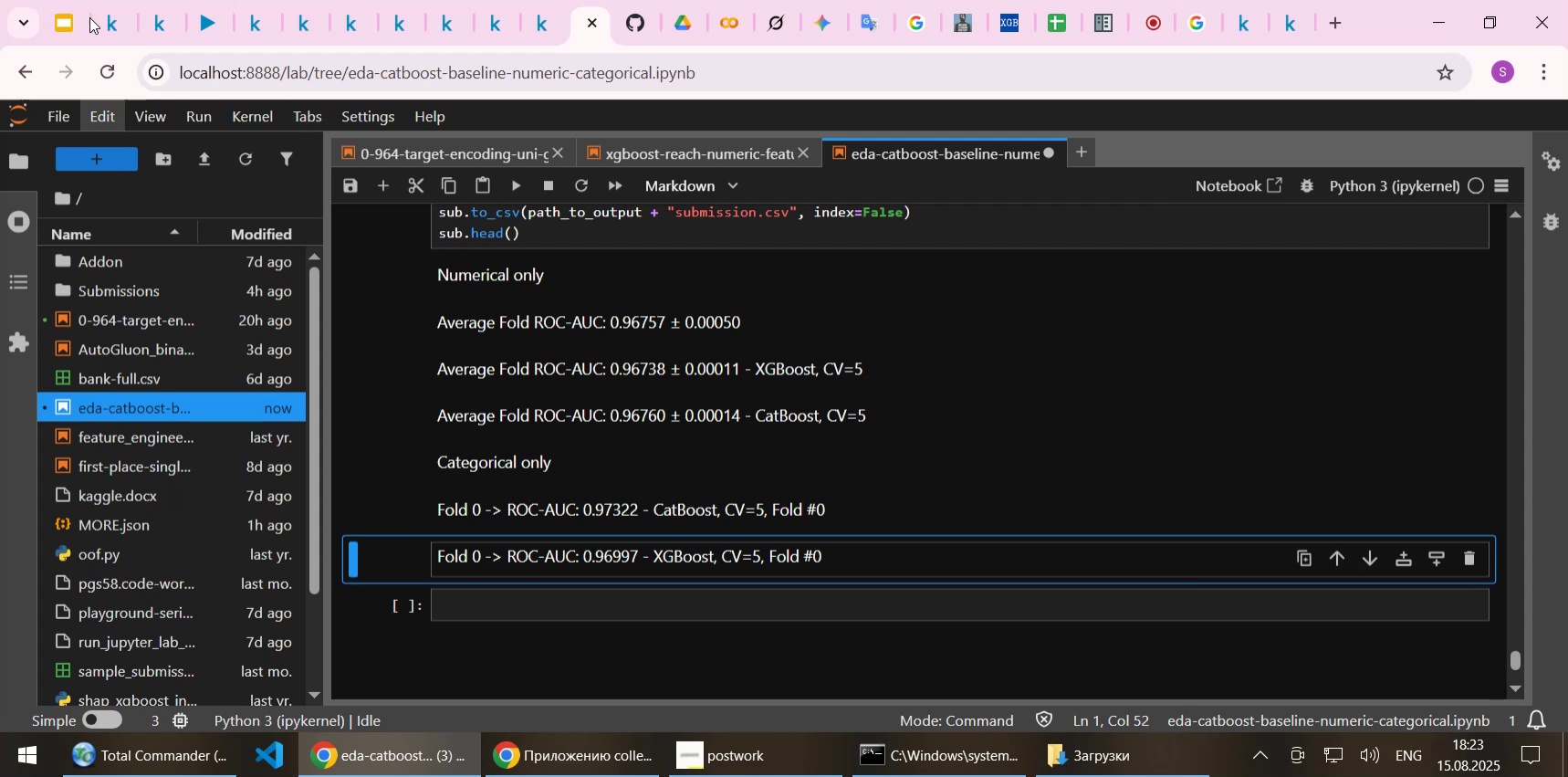 
left_click([786, 495])
 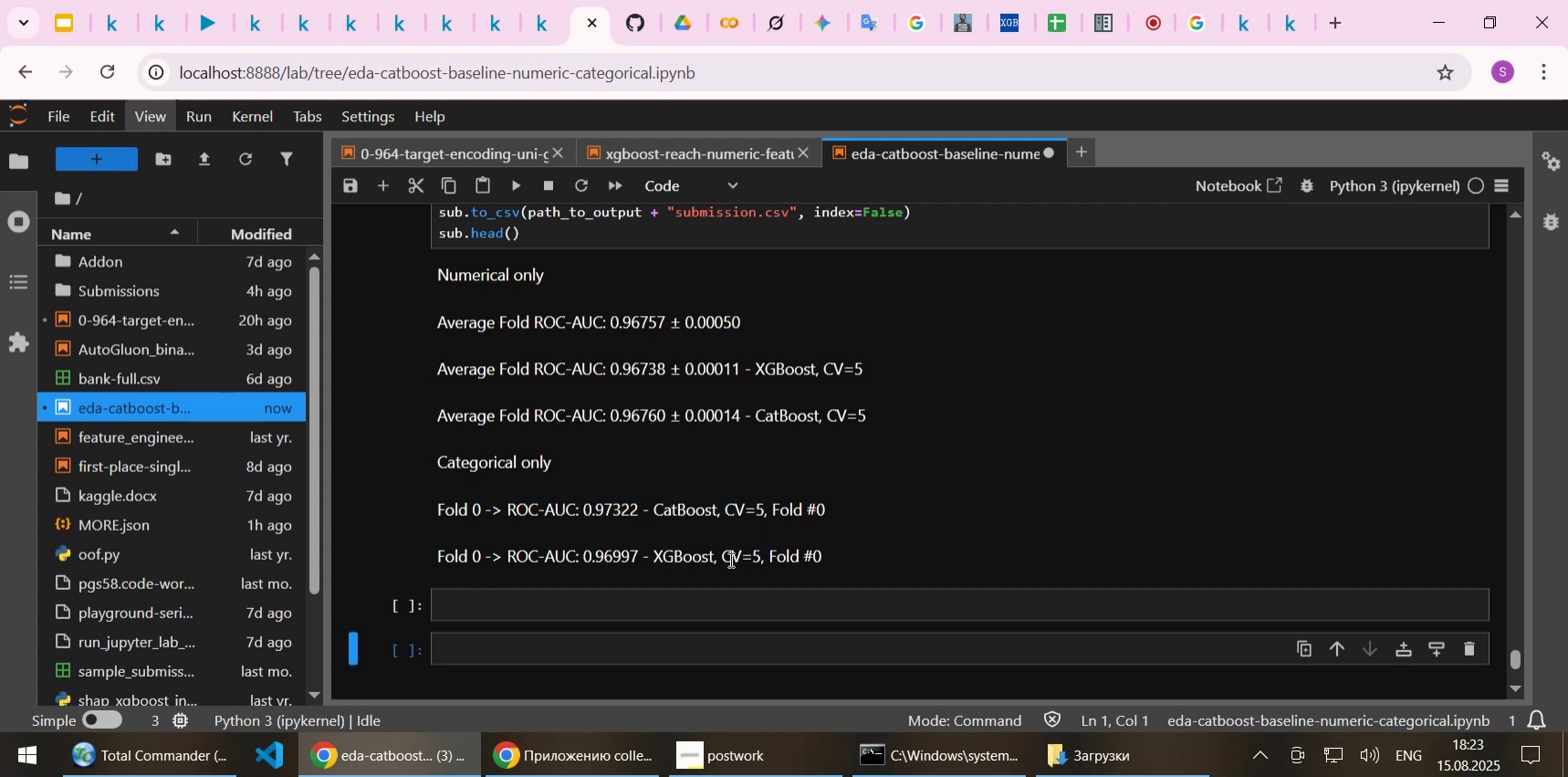 
wait(8.31)
 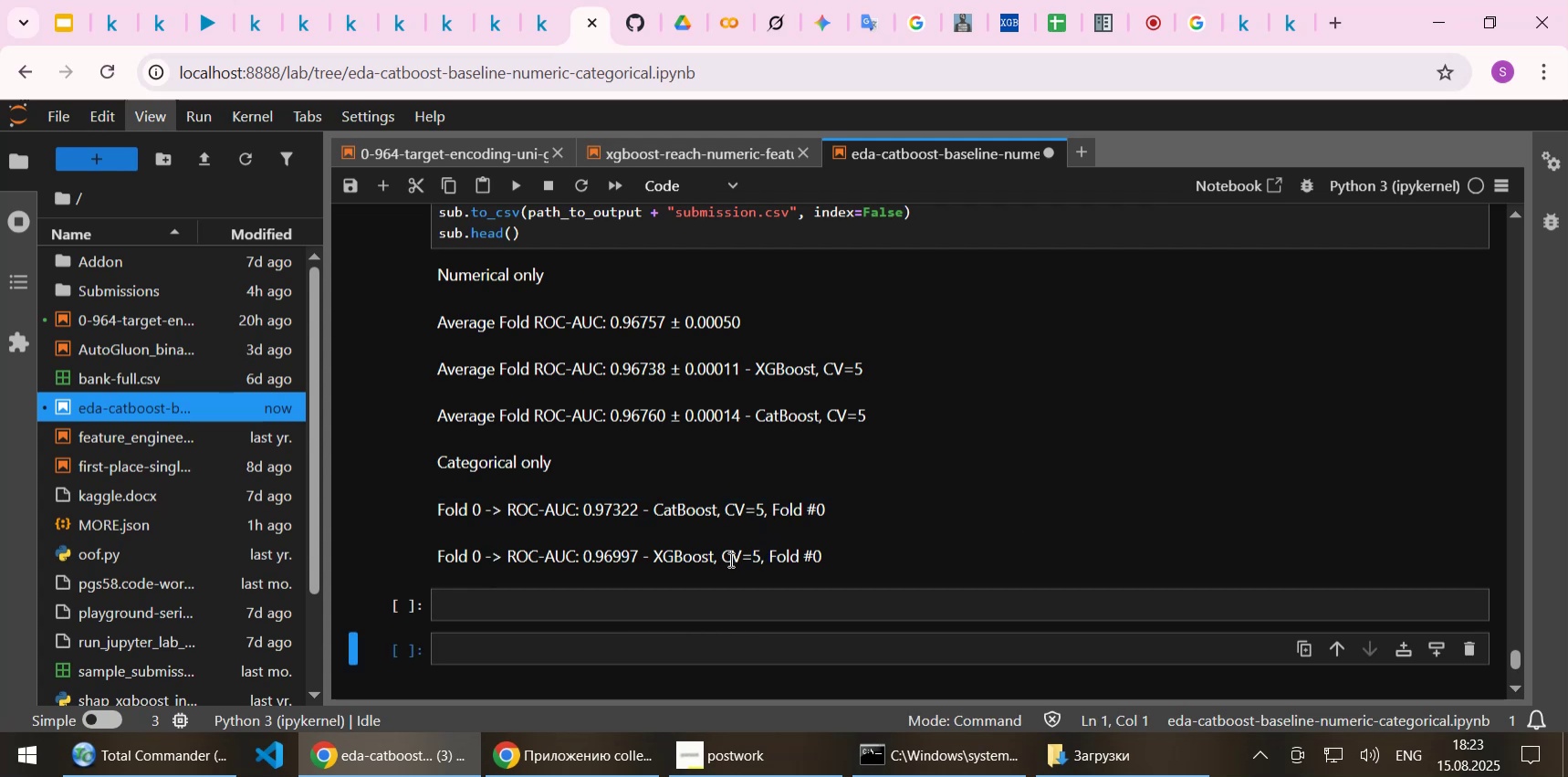 
left_click([343, 26])
 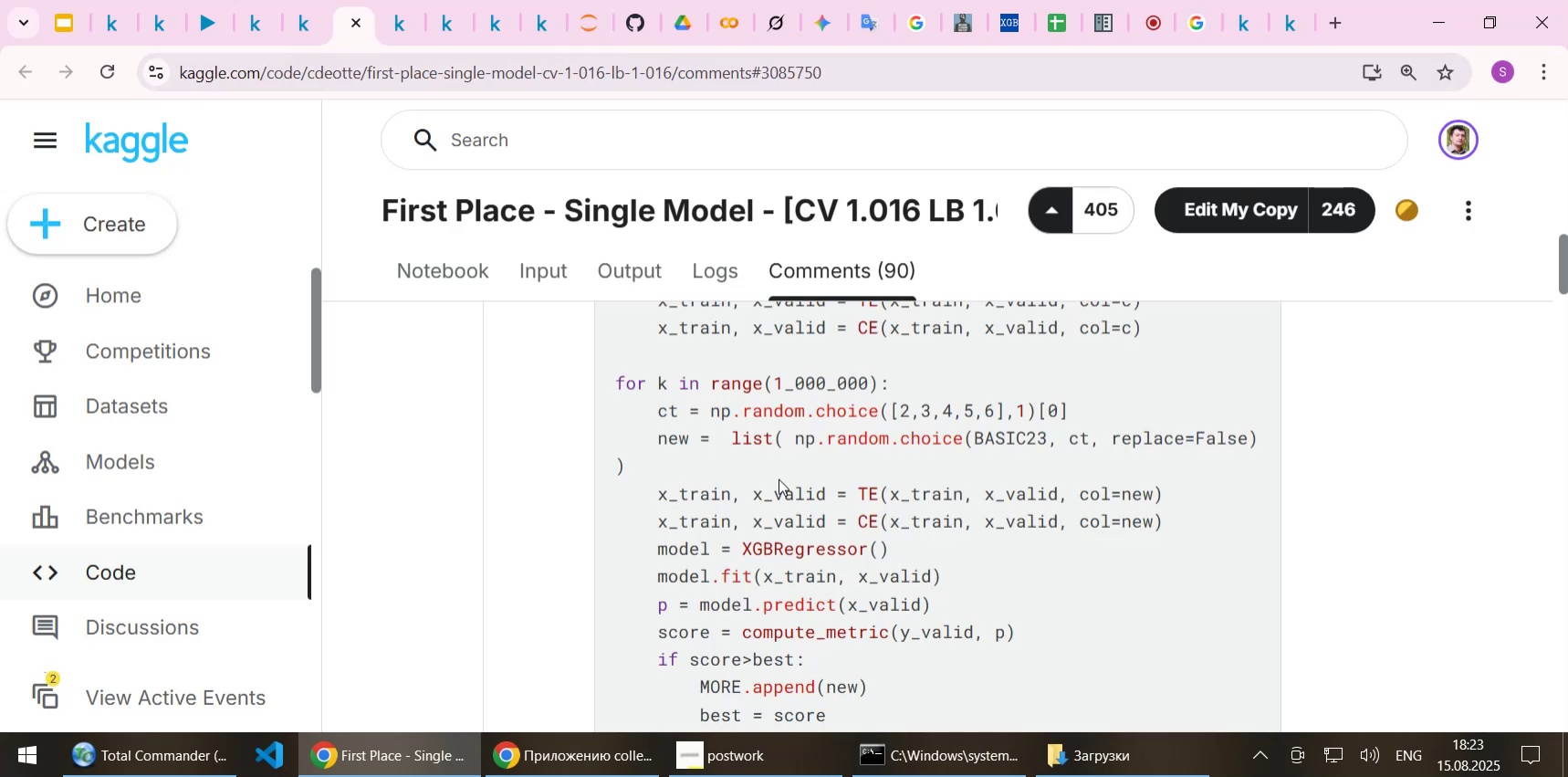 
scroll: coordinate [779, 478], scroll_direction: down, amount: 2.0
 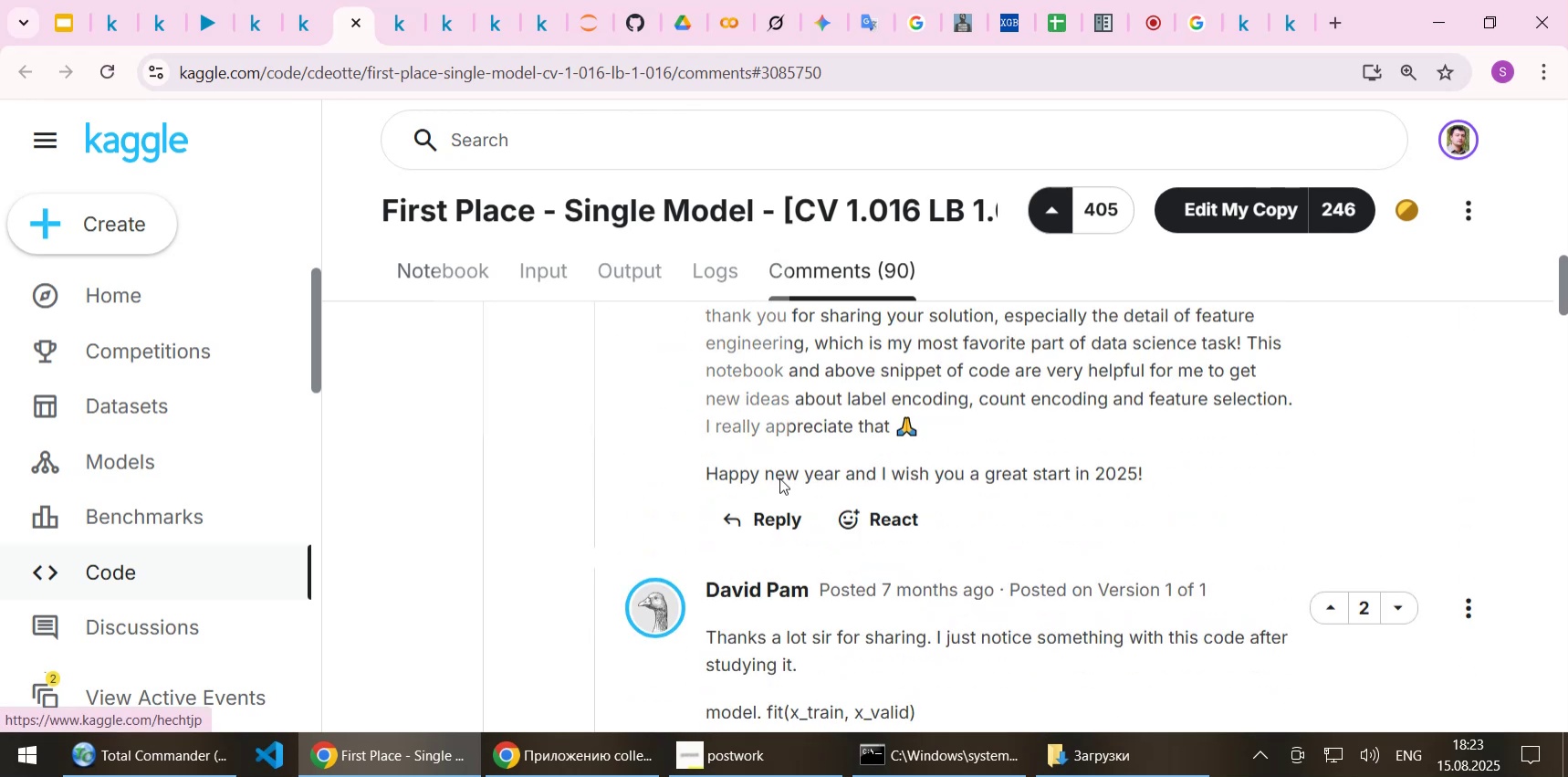 
scroll: coordinate [779, 478], scroll_direction: up, amount: 1.0
 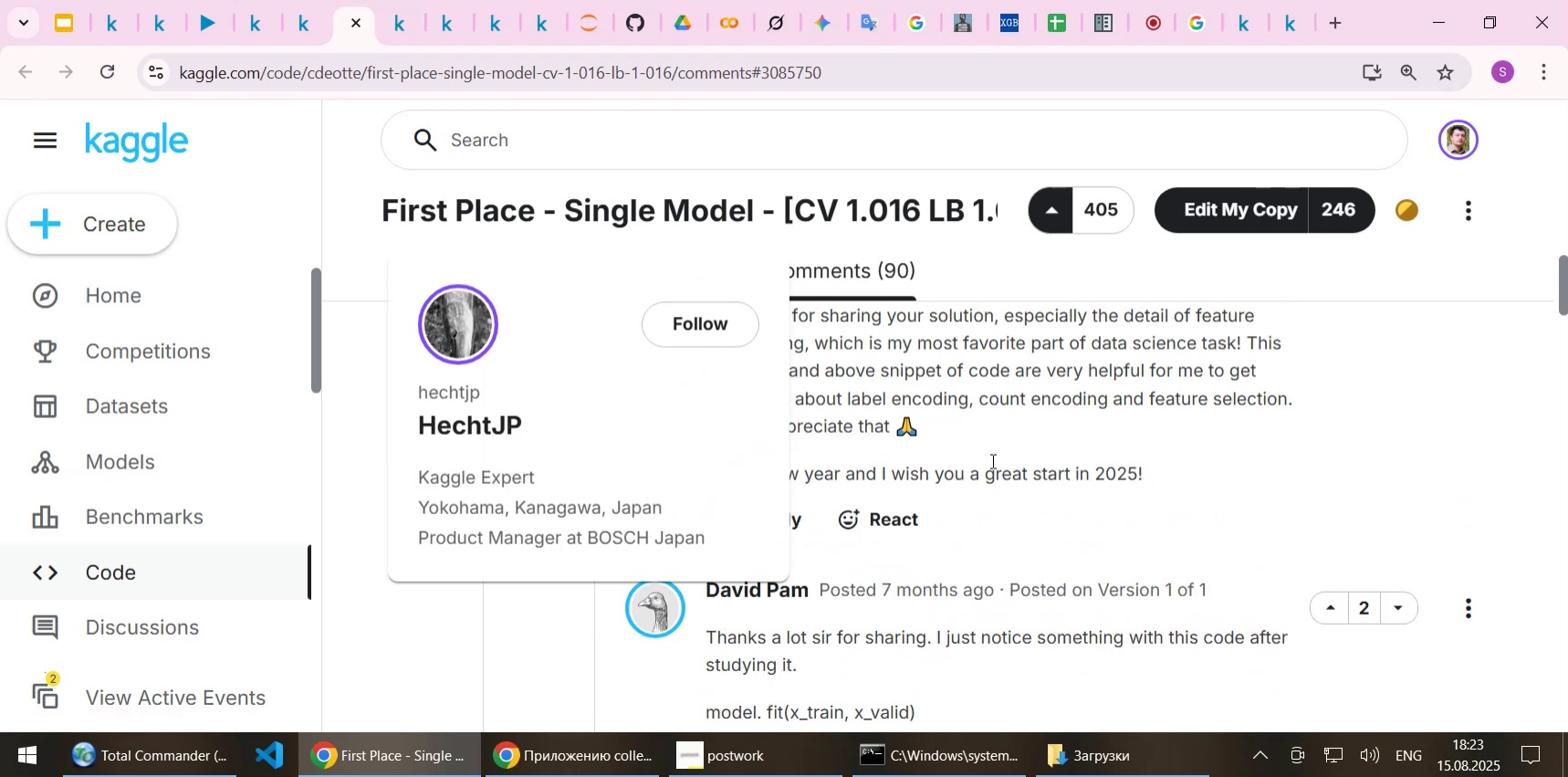 
left_click([1006, 442])
 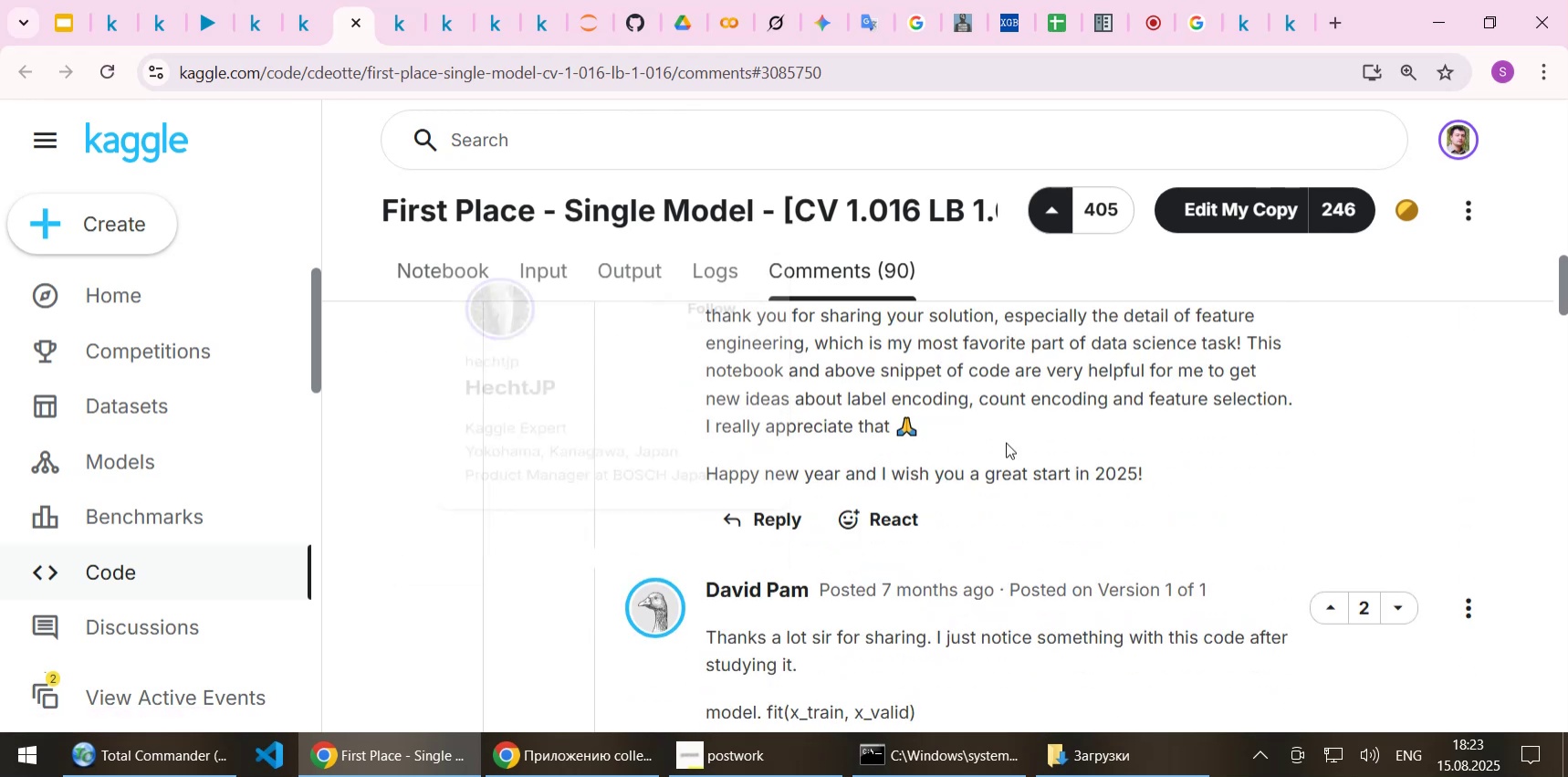 
scroll: coordinate [1006, 442], scroll_direction: up, amount: 1.0
 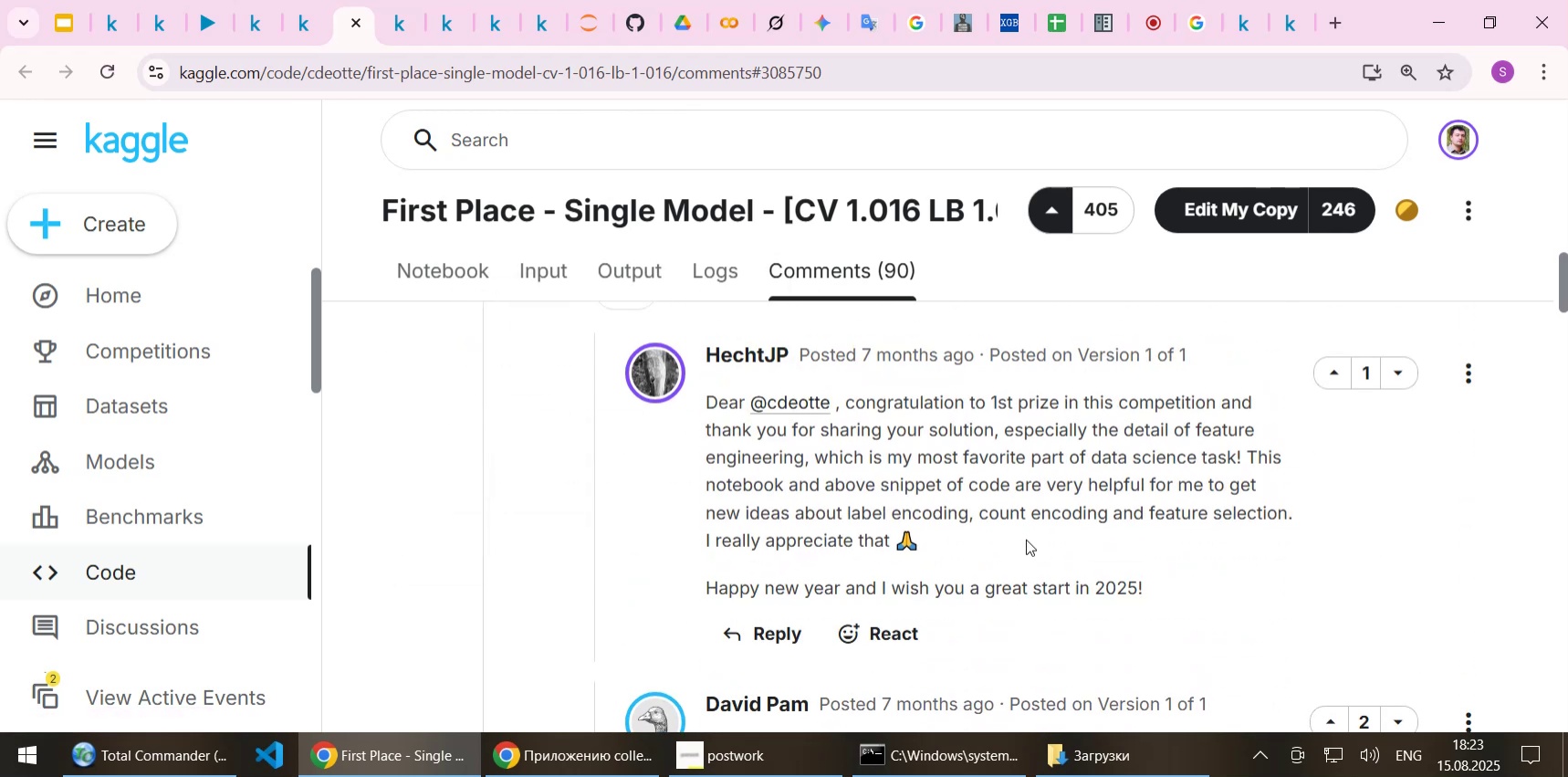 
wait(10.14)
 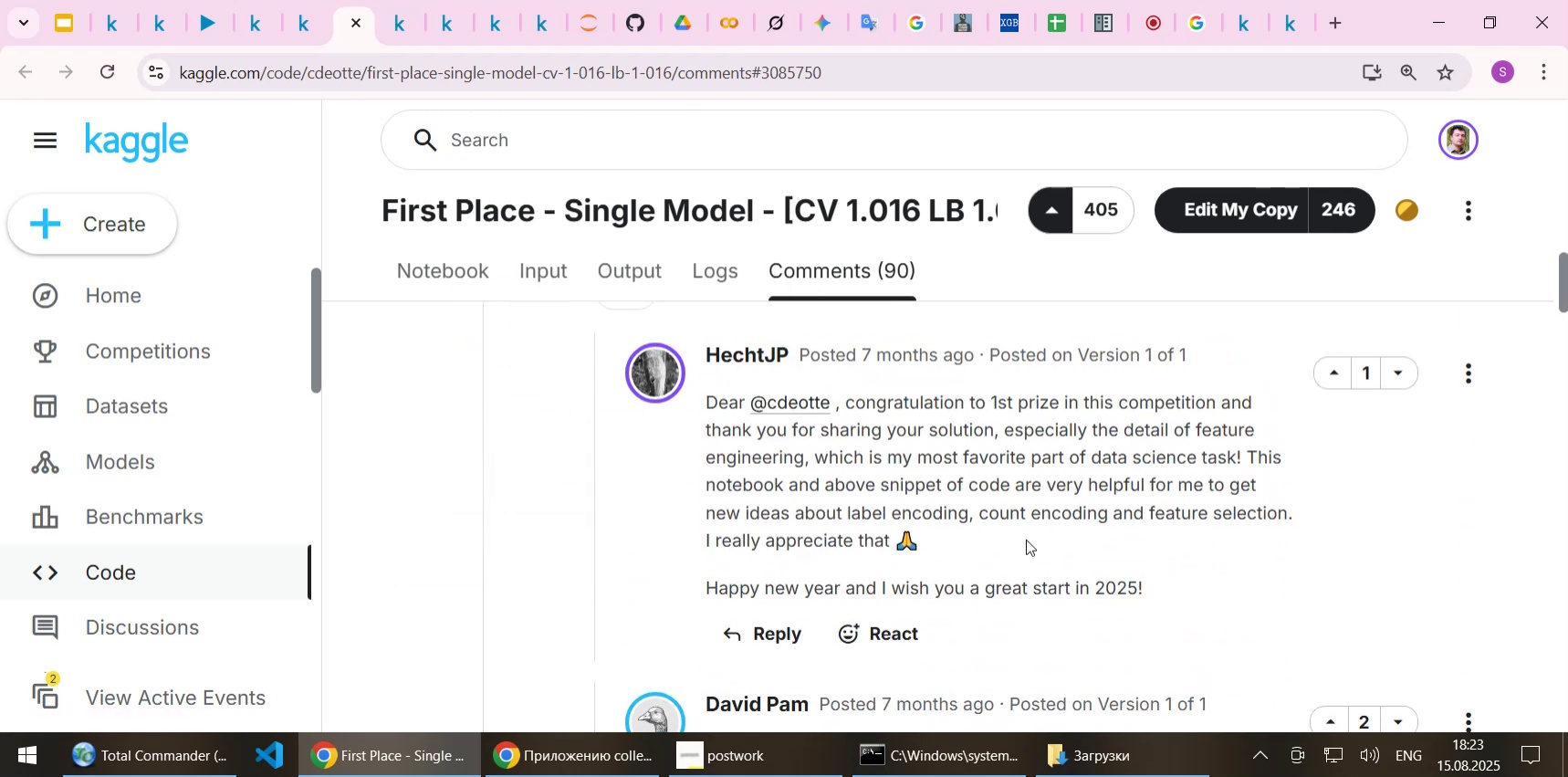 
scroll: coordinate [1026, 539], scroll_direction: down, amount: 2.0
 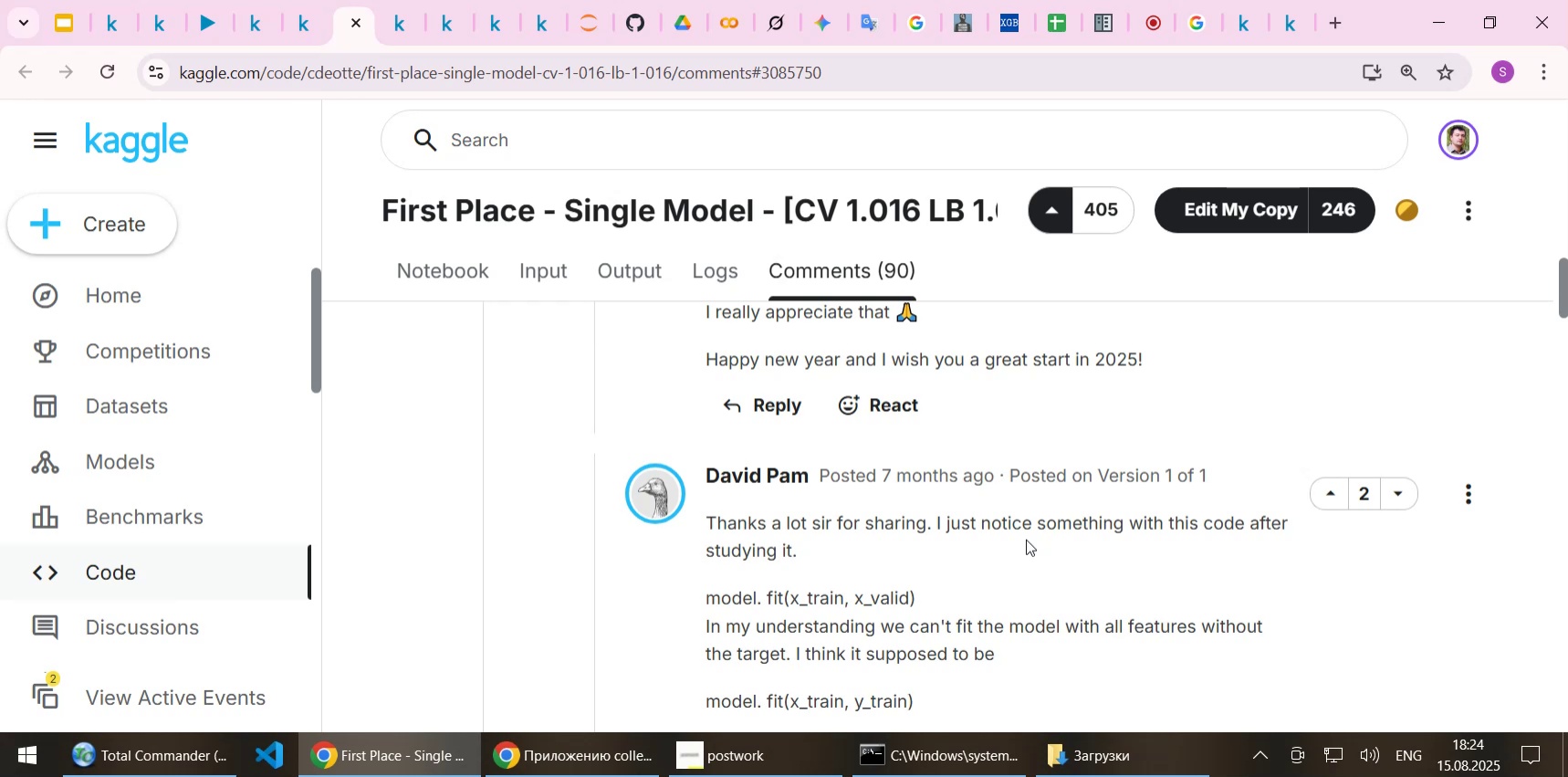 
wait(14.6)
 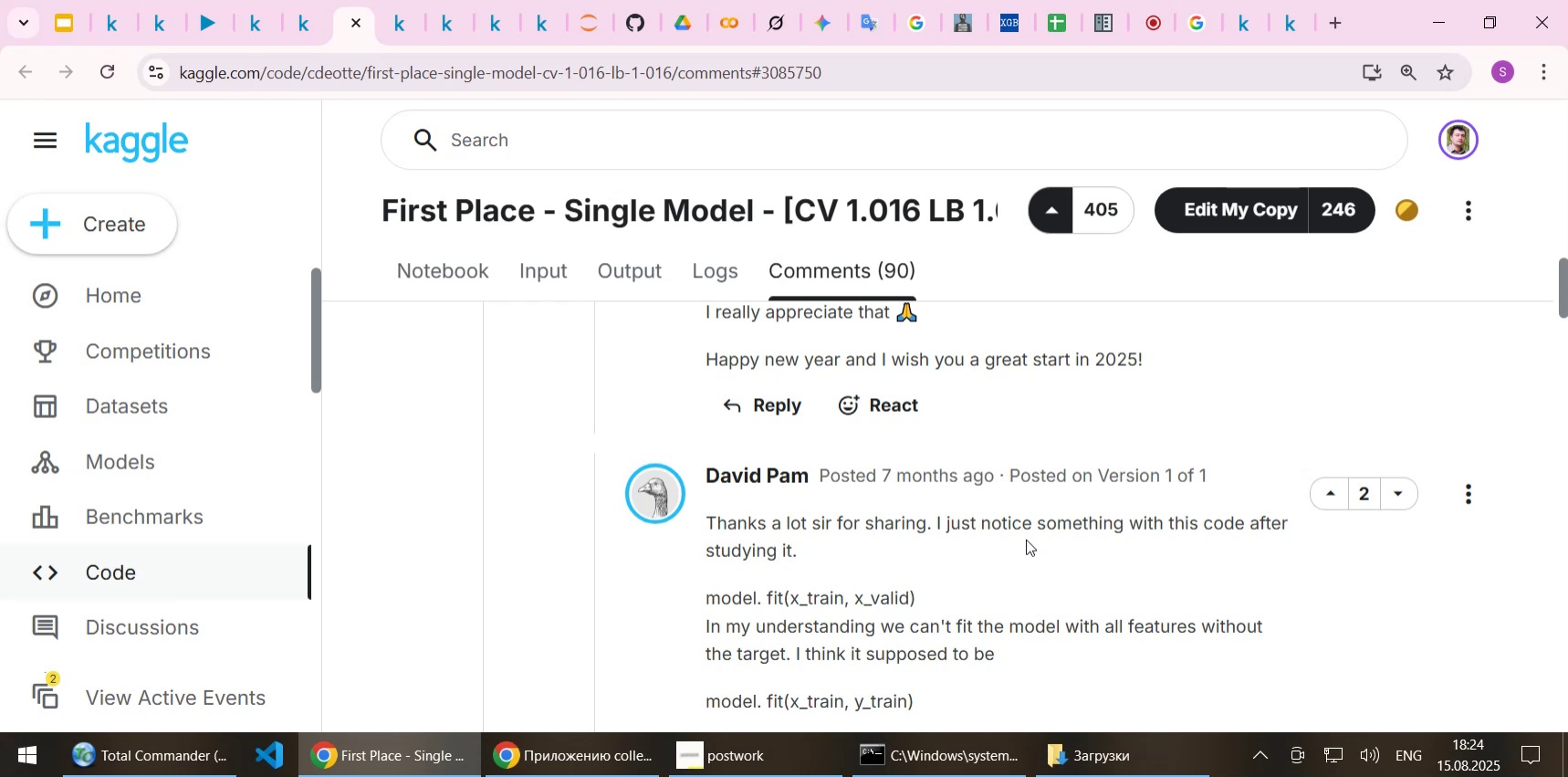 
left_click([314, 26])
 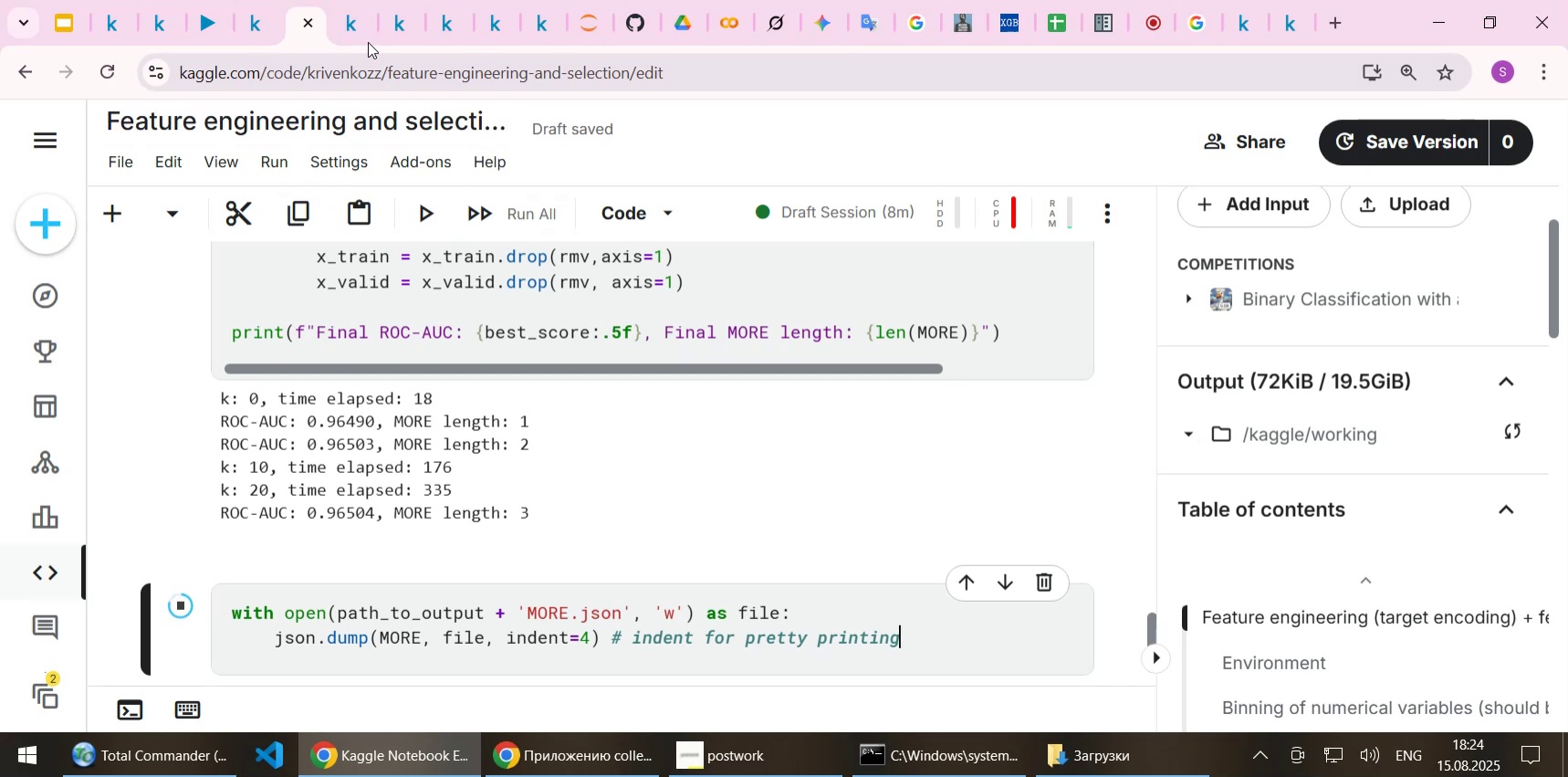 
left_click([344, 21])
 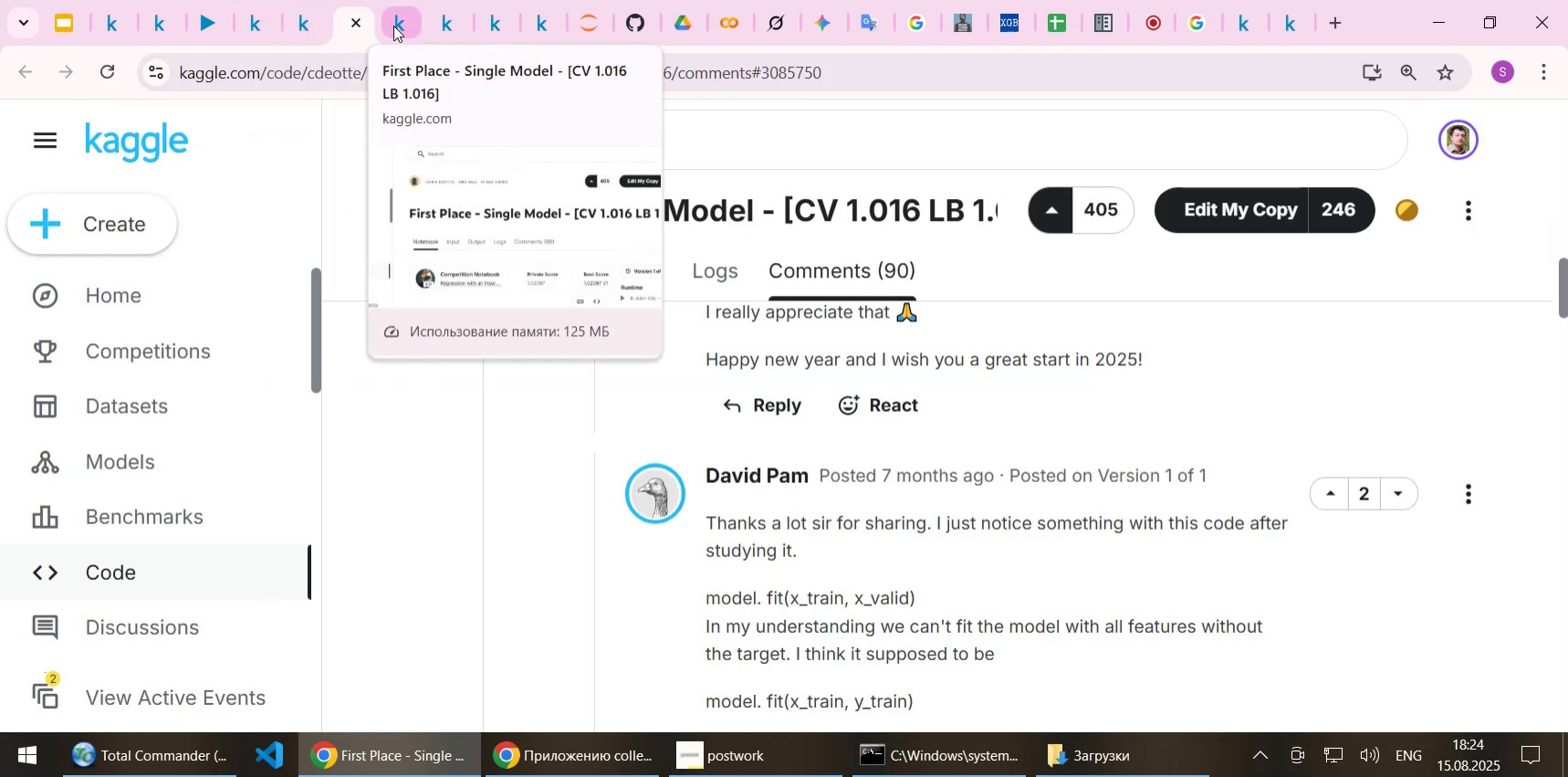 
left_click([393, 26])
 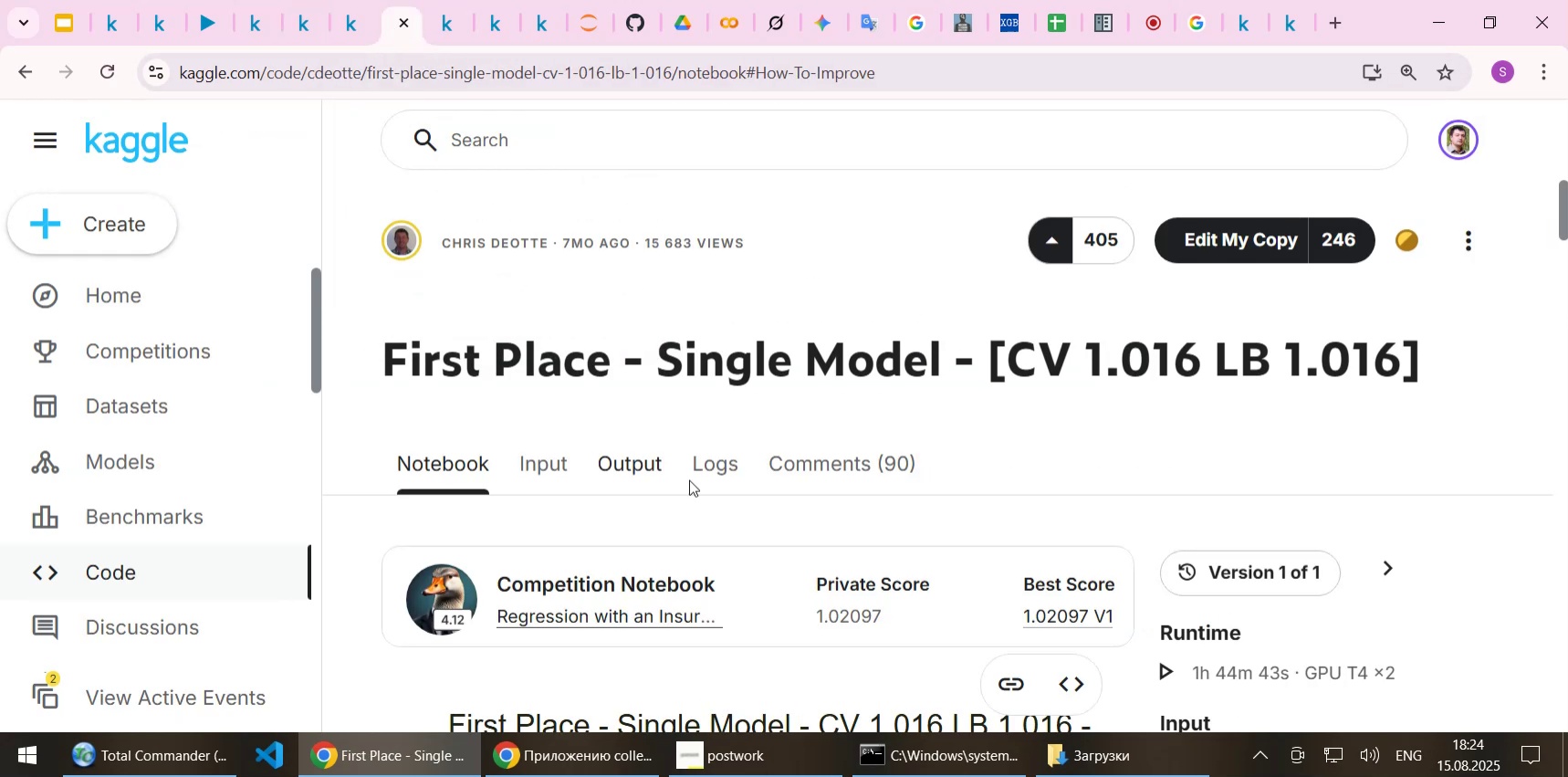 
scroll: coordinate [795, 512], scroll_direction: down, amount: 15.0
 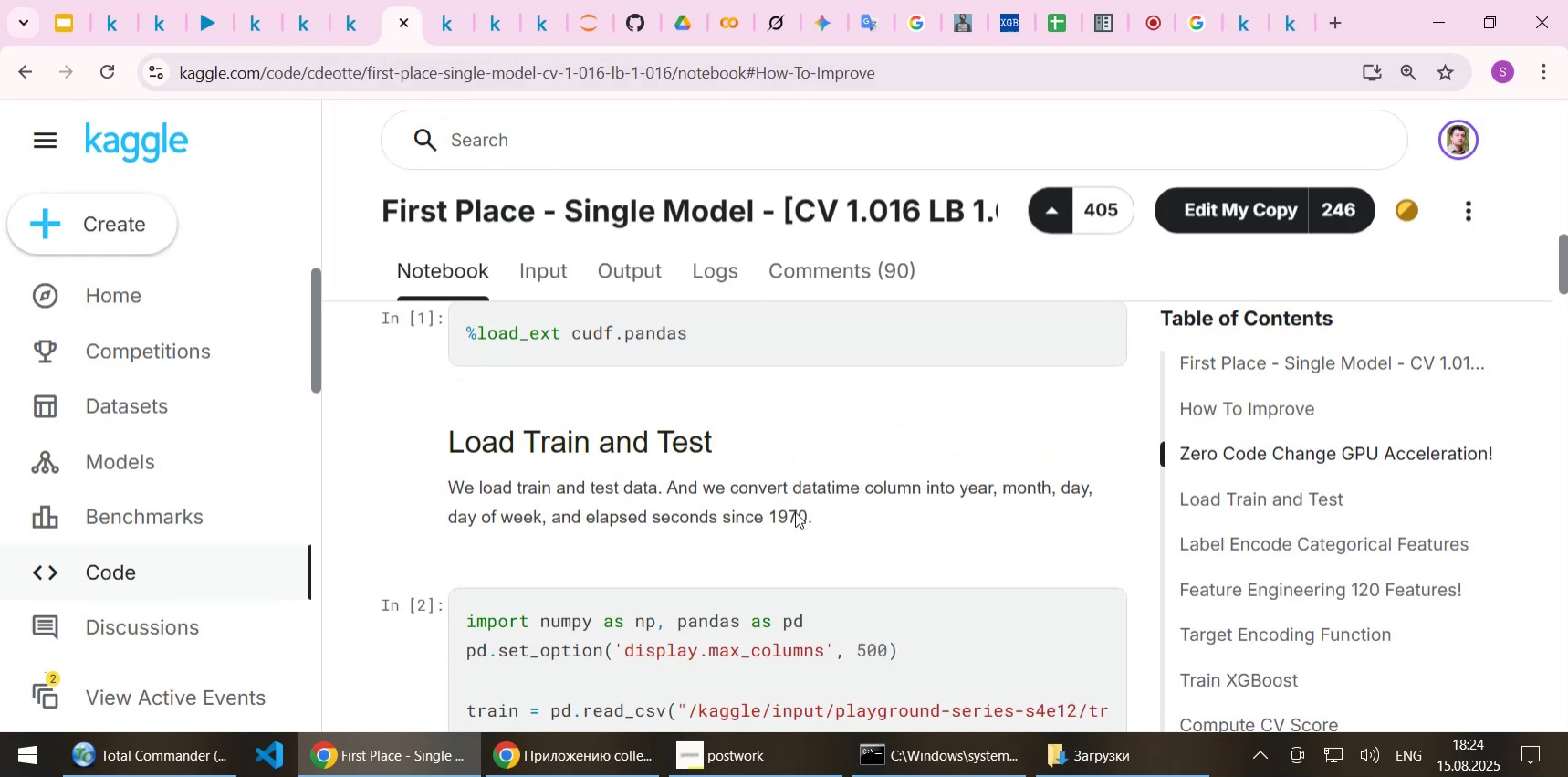 
scroll: coordinate [795, 511], scroll_direction: up, amount: 12.0
 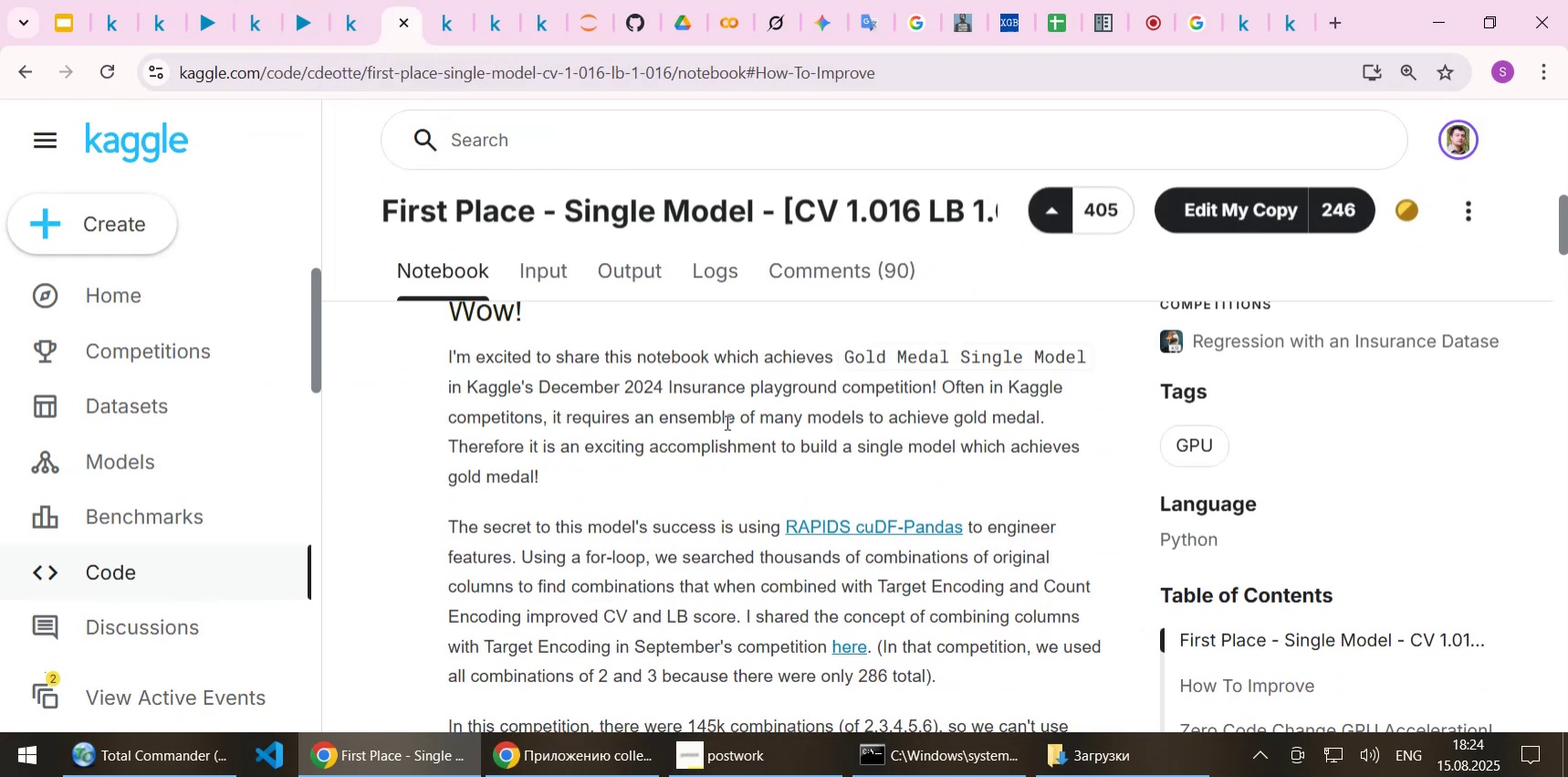 
left_click([725, 421])
 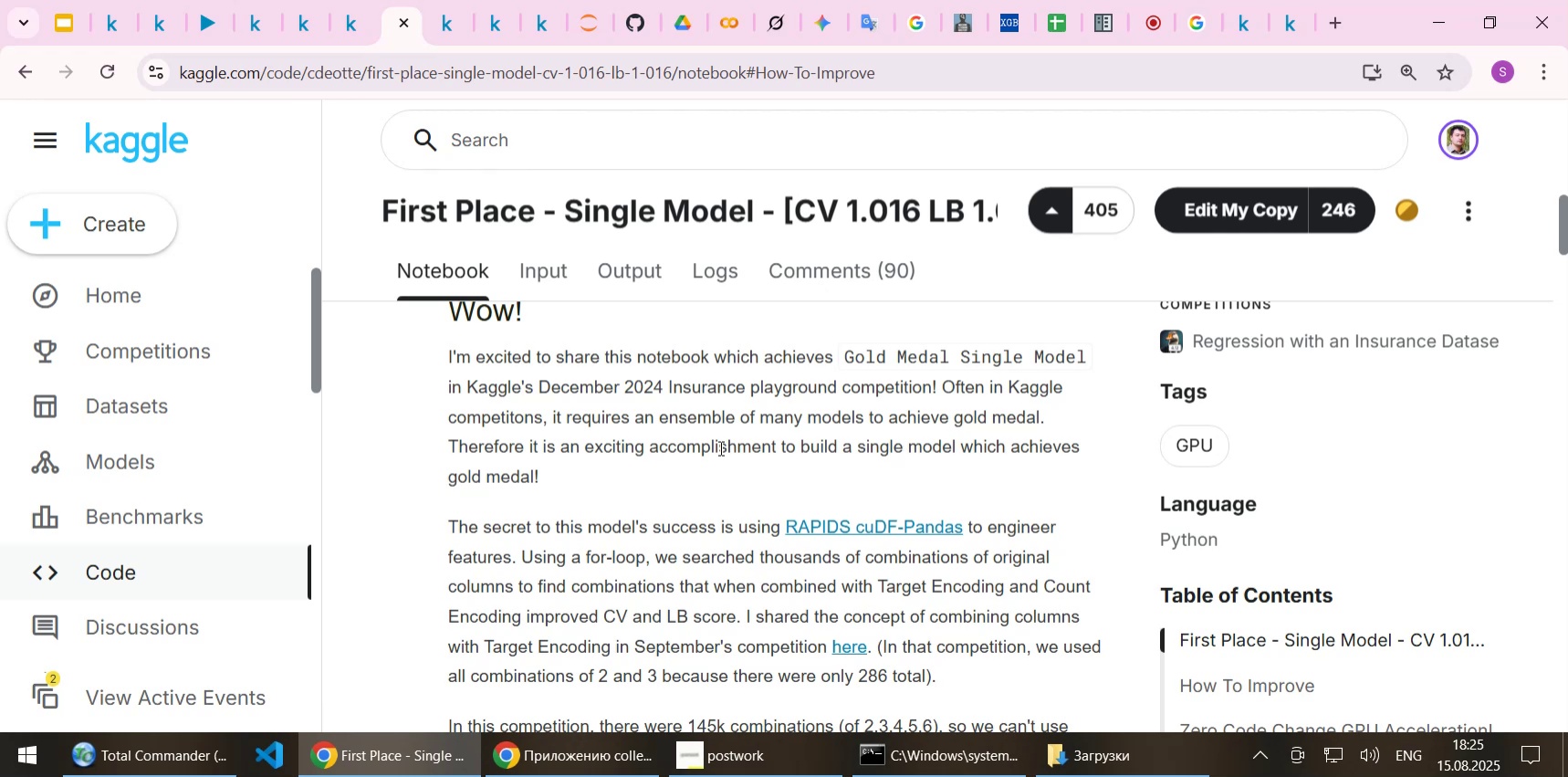 
wait(54.25)
 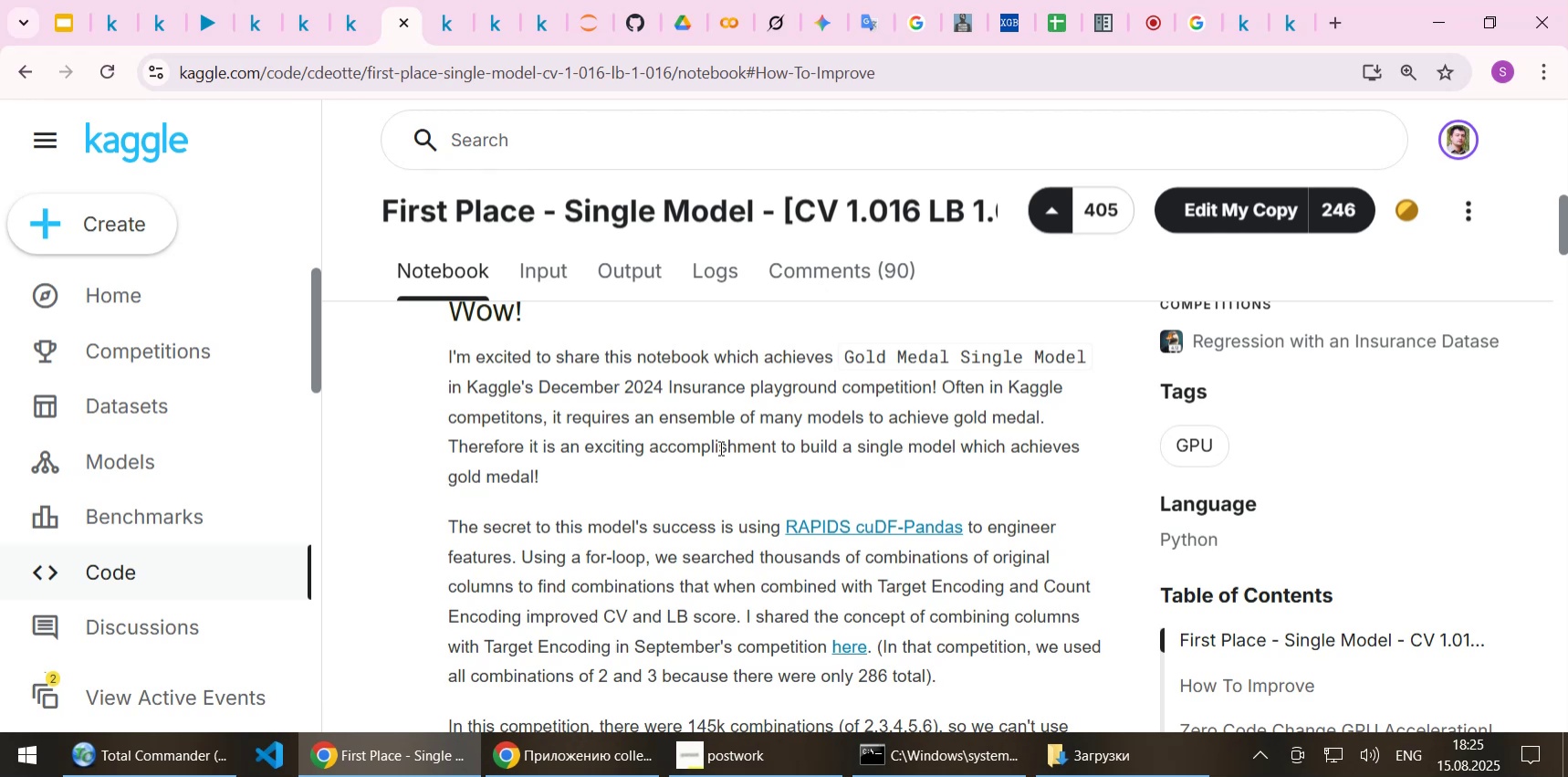 
scroll: coordinate [679, 461], scroll_direction: up, amount: 1.0
 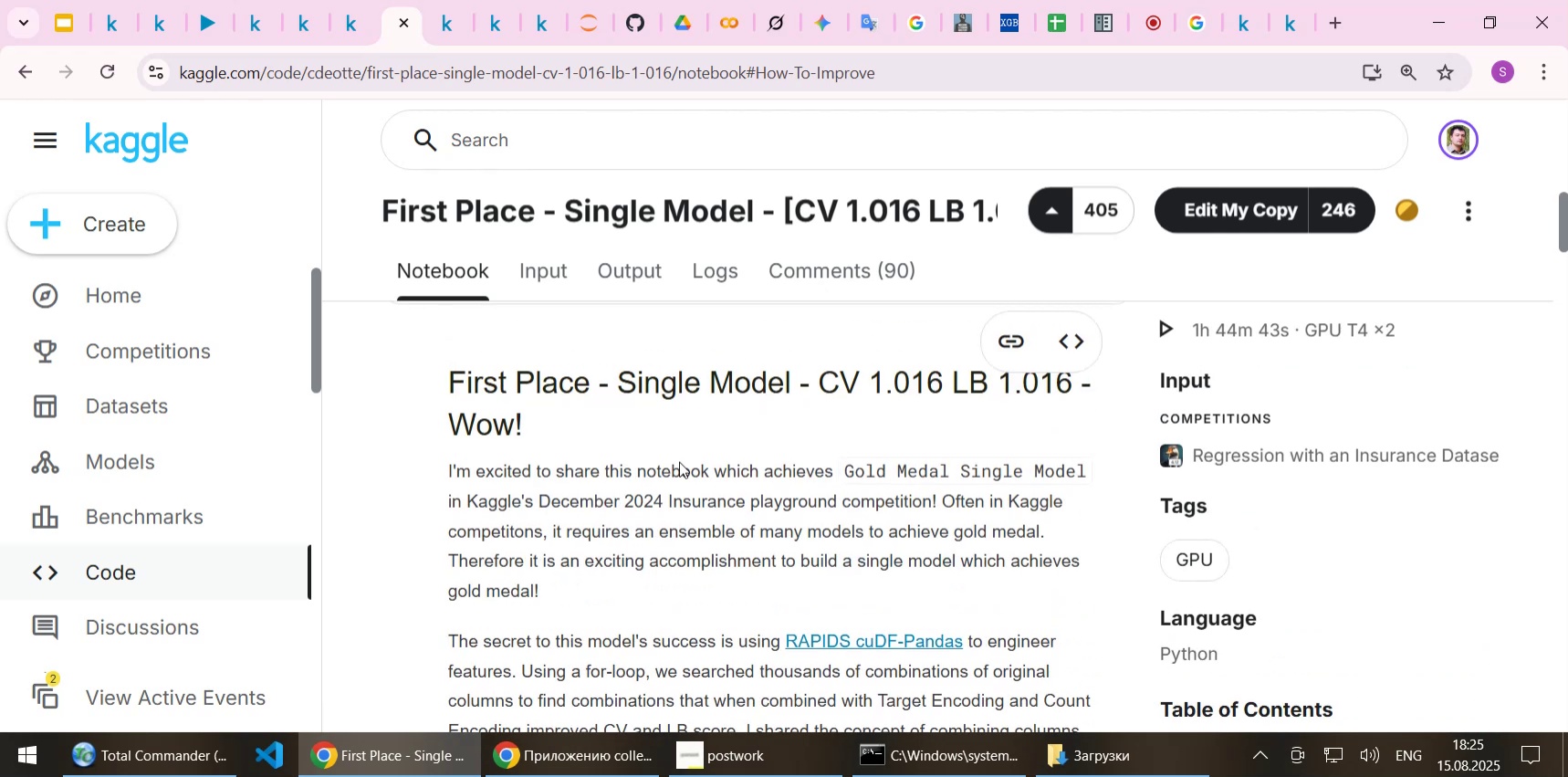 
scroll: coordinate [678, 461], scroll_direction: down, amount: 1.0
 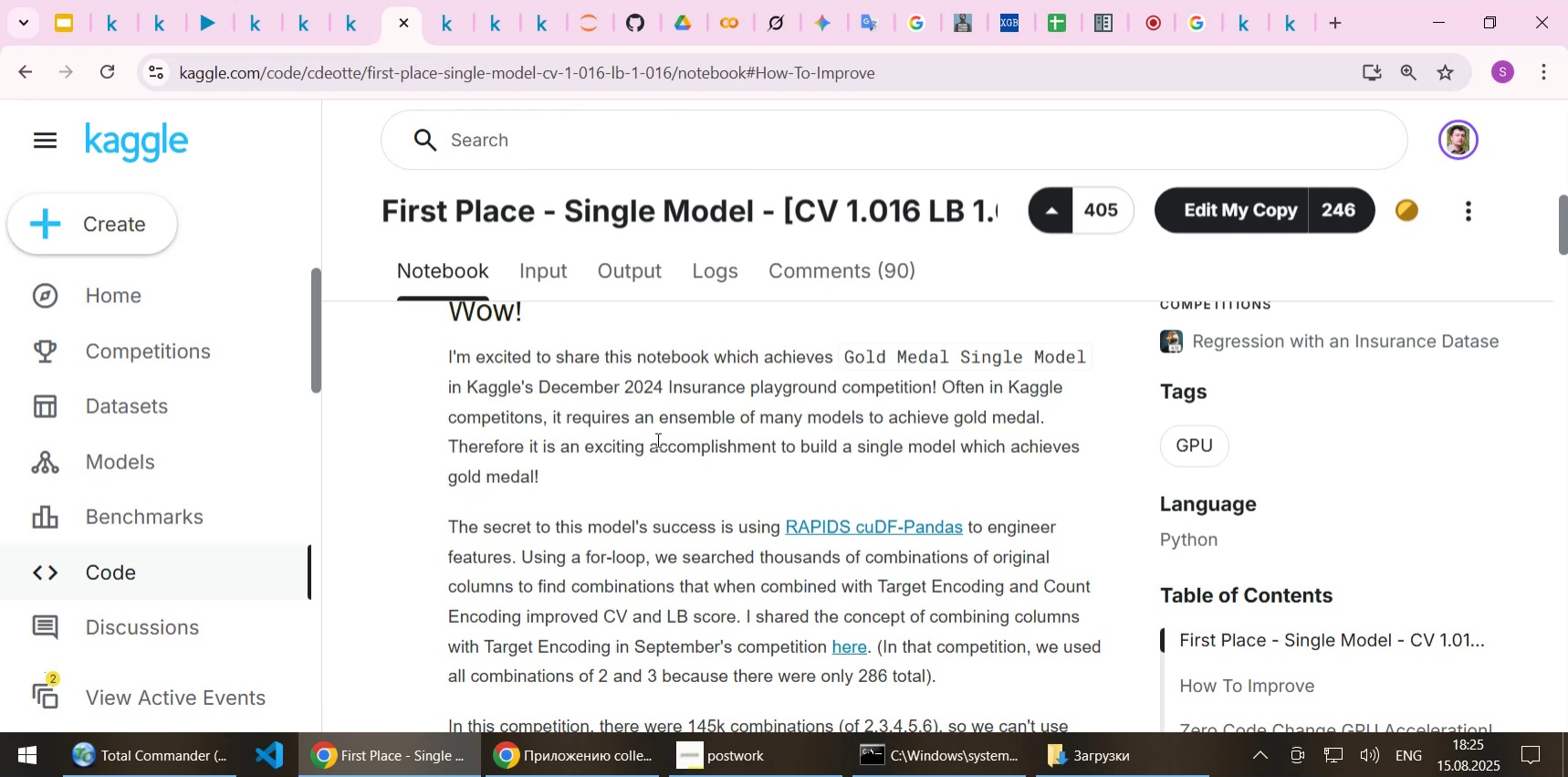 
wait(17.16)
 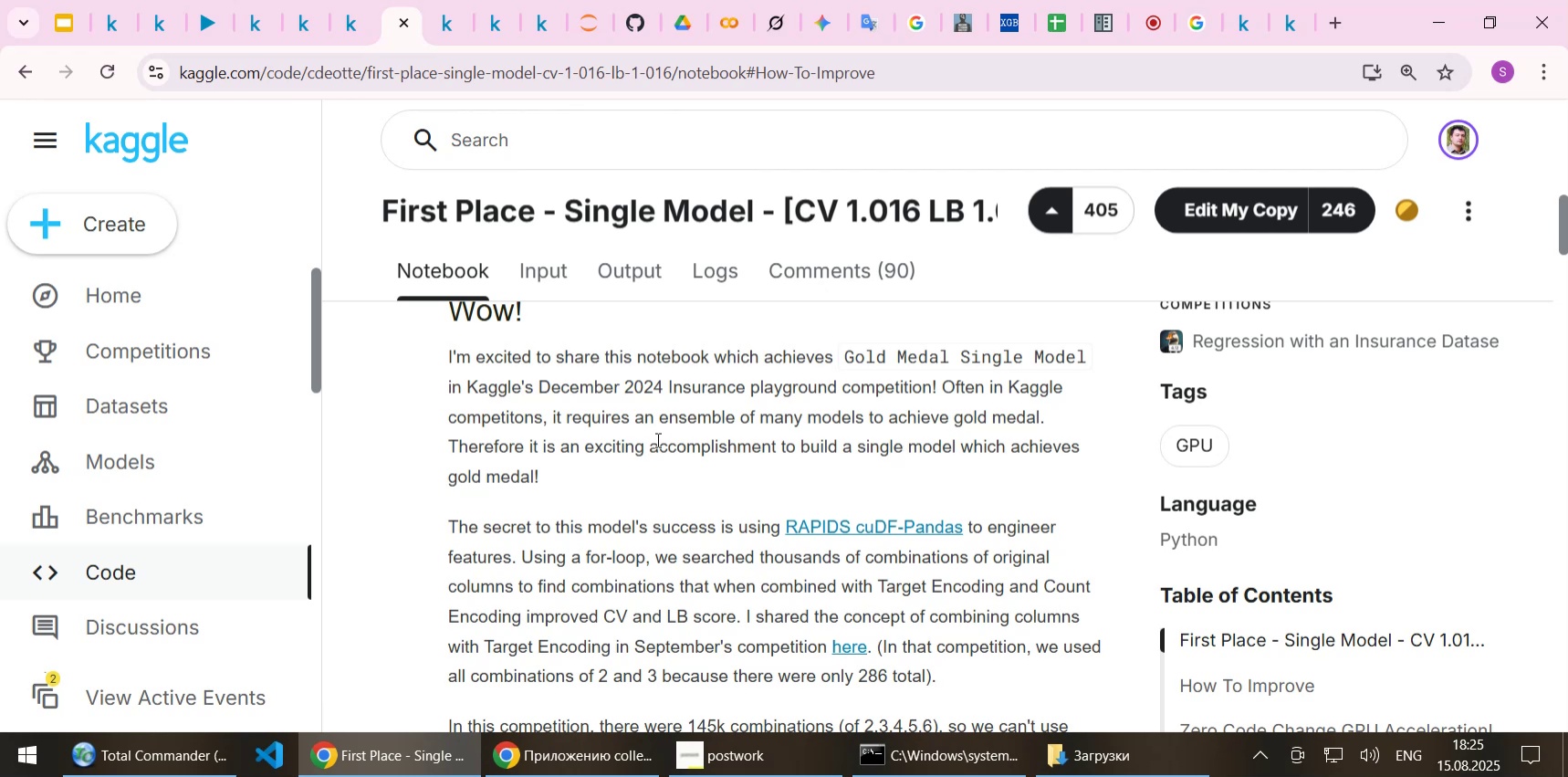 
scroll: coordinate [1084, 493], scroll_direction: down, amount: 1.0
 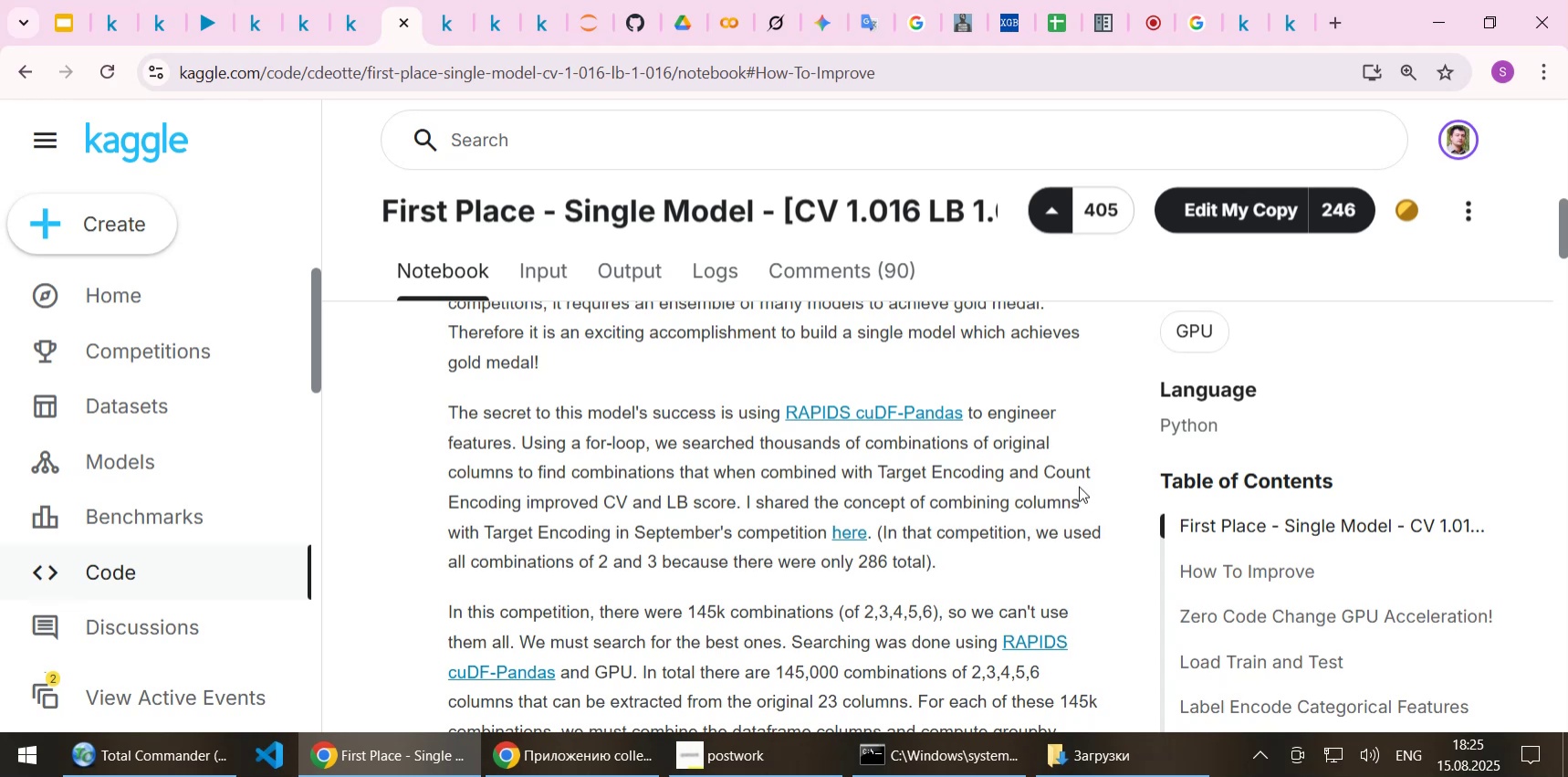 
scroll: coordinate [1079, 486], scroll_direction: up, amount: 1.0
 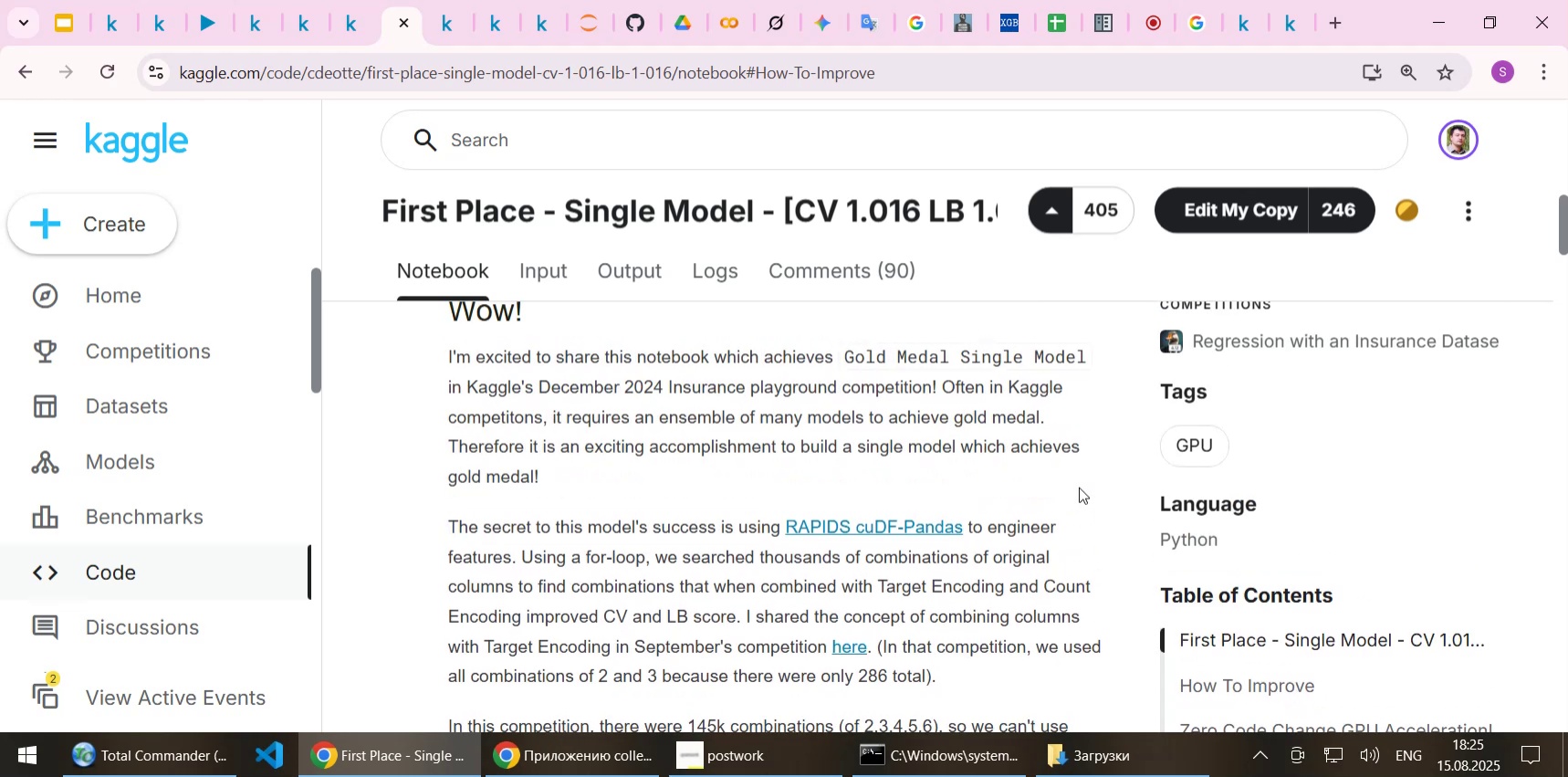 
scroll: coordinate [1079, 487], scroll_direction: down, amount: 1.0
 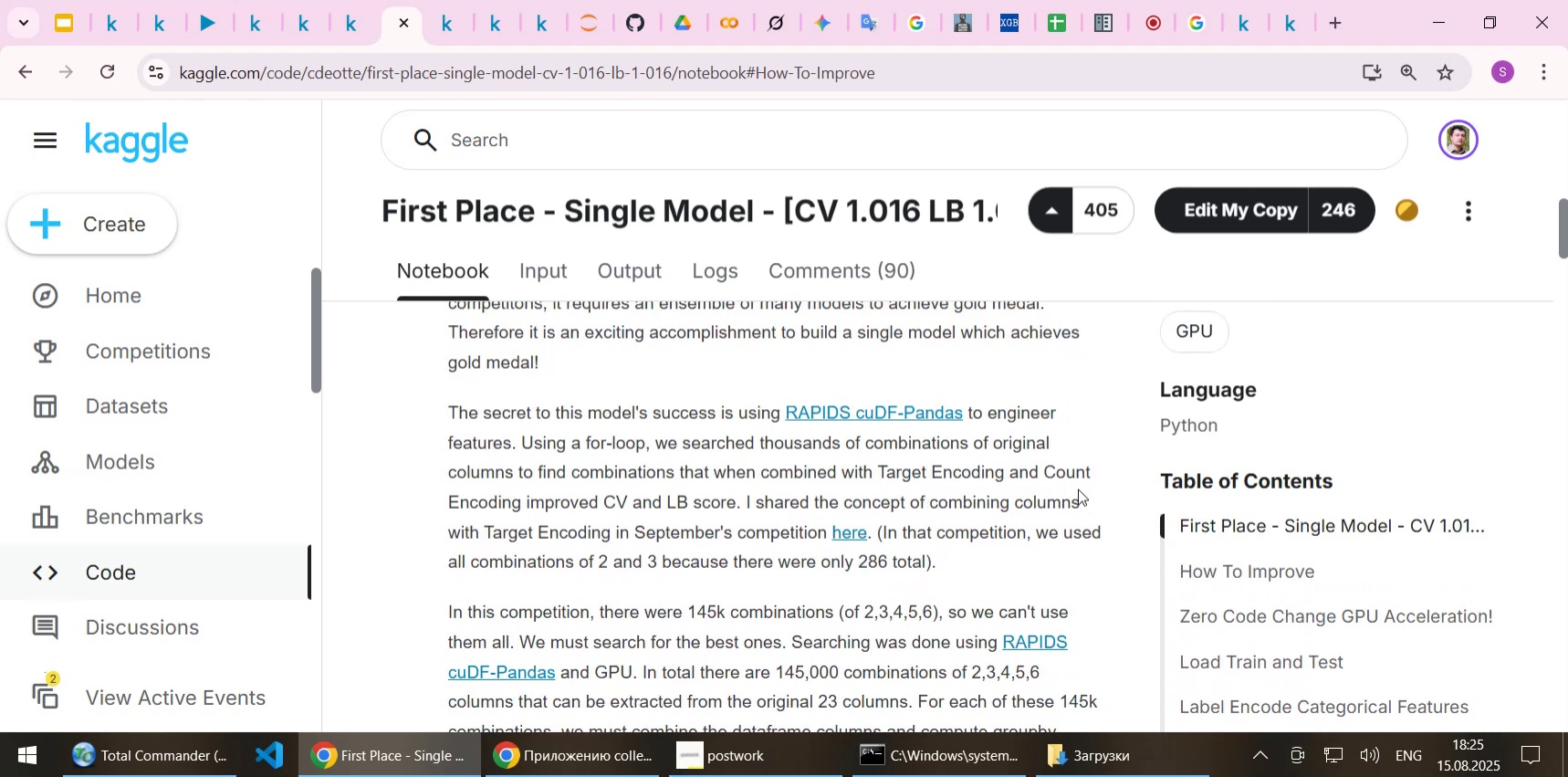 
scroll: coordinate [1078, 488], scroll_direction: up, amount: 1.0
 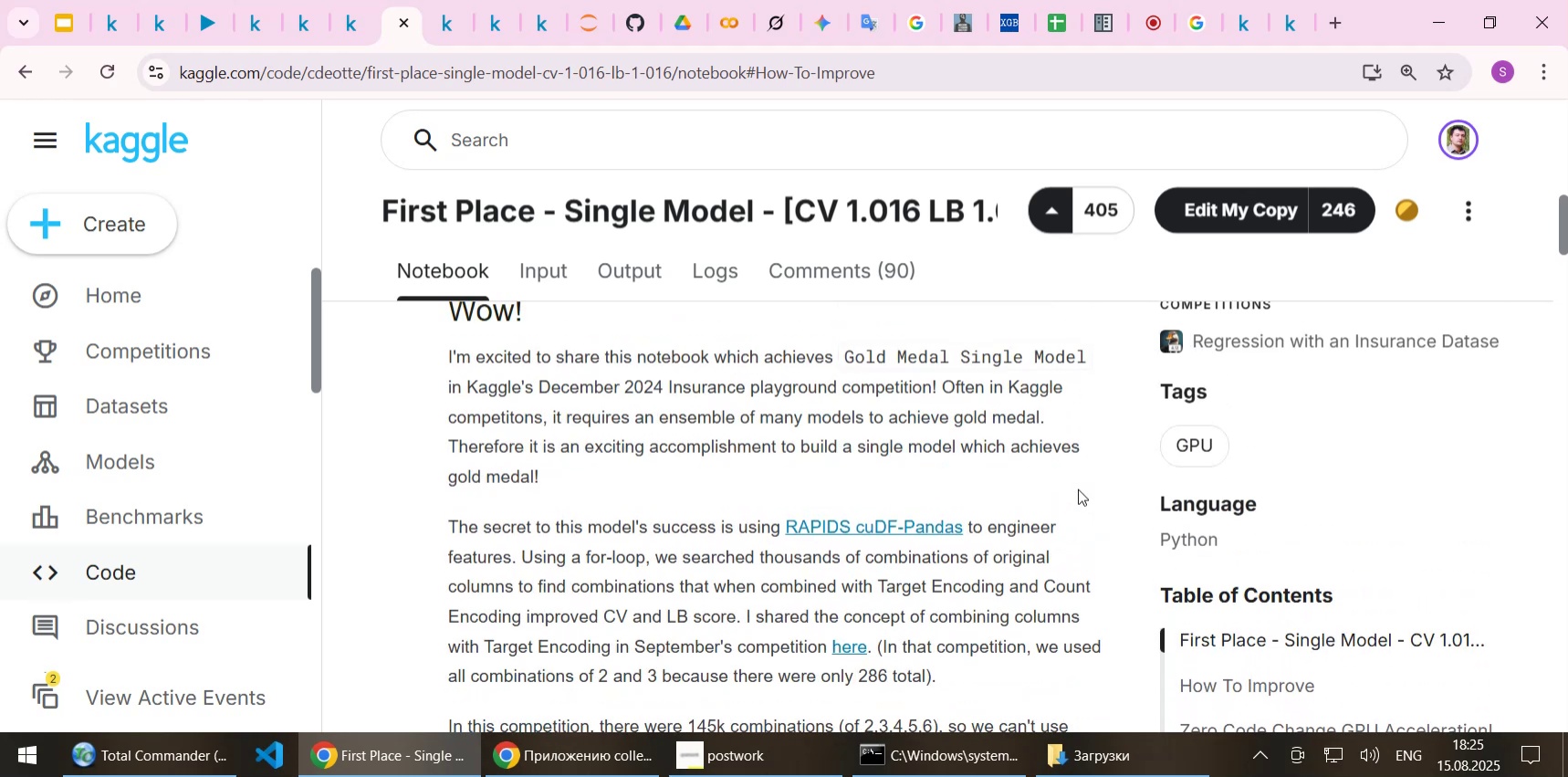 
scroll: coordinate [1077, 492], scroll_direction: down, amount: 1.0
 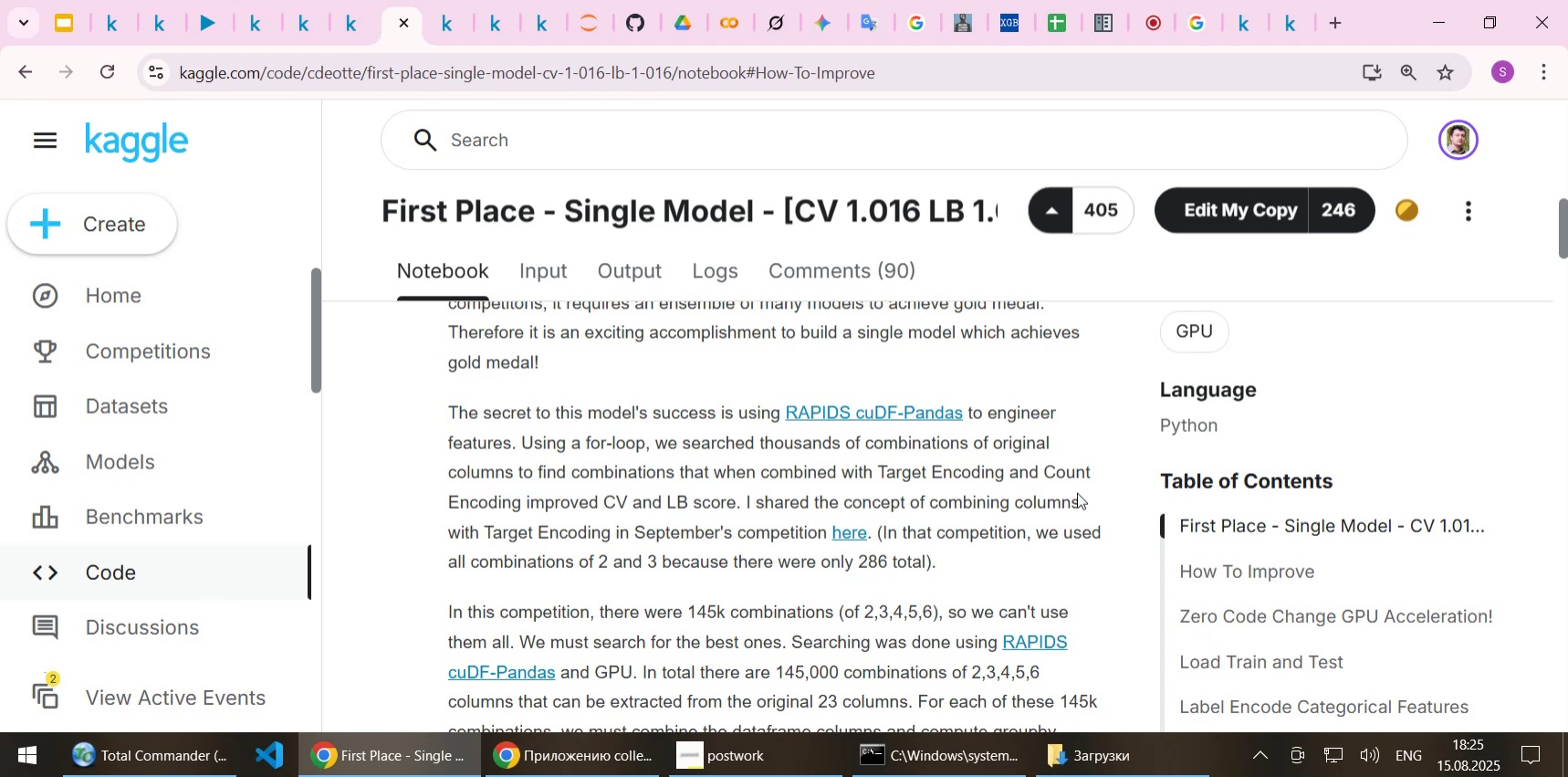 
wait(5.45)
 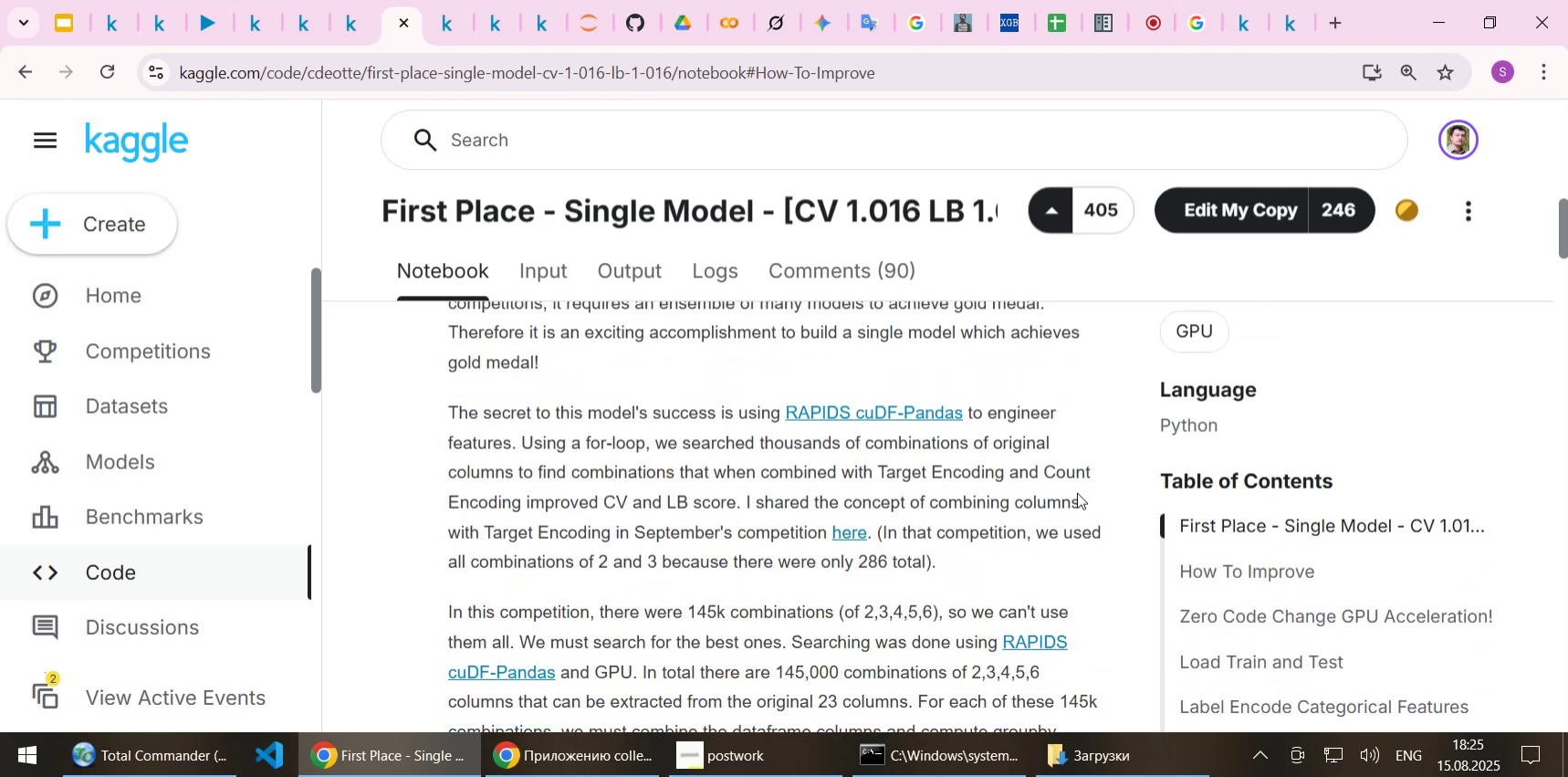 
scroll: coordinate [1069, 492], scroll_direction: down, amount: 1.0
 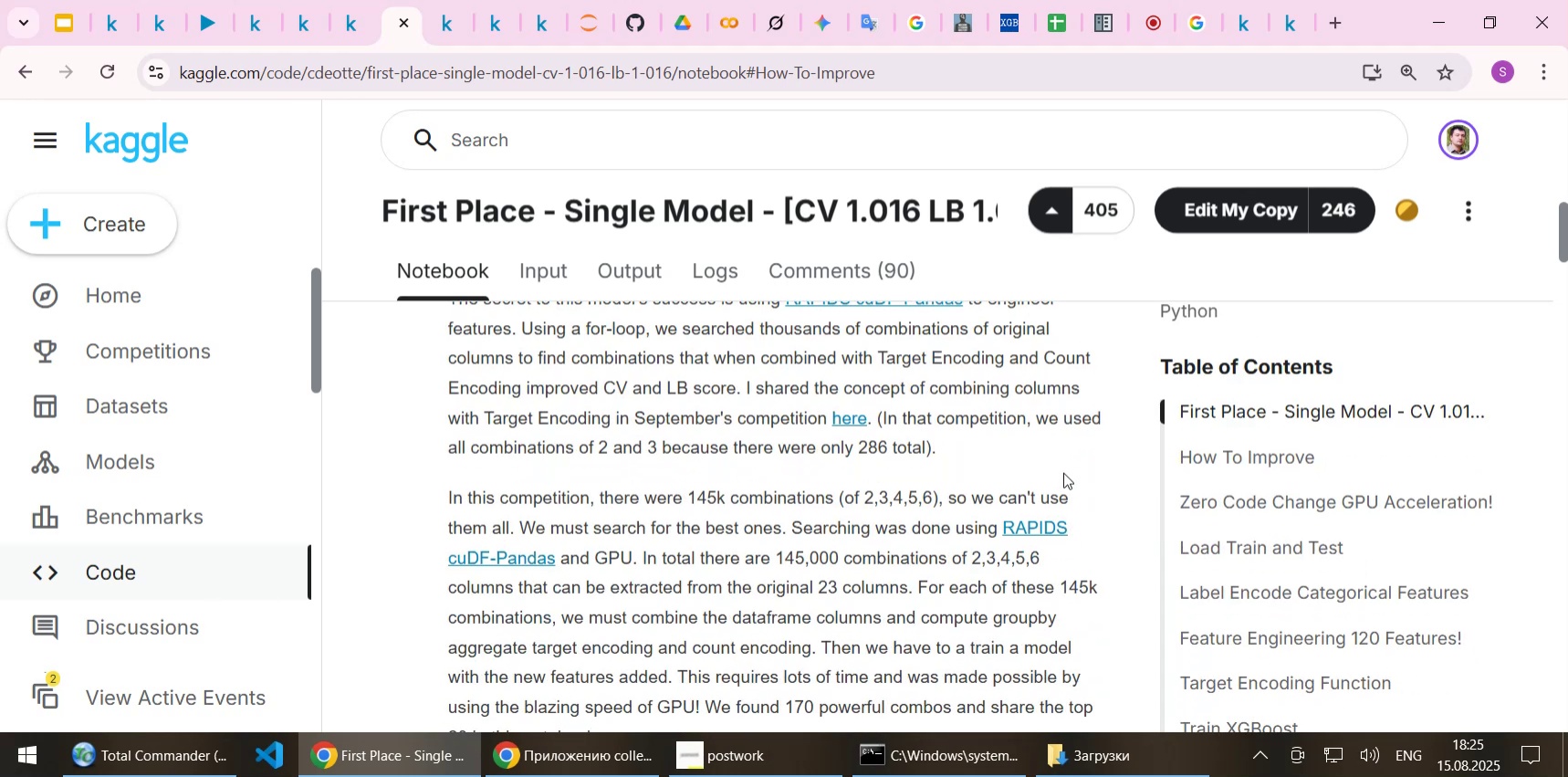 
scroll: coordinate [1024, 462], scroll_direction: up, amount: 1.0
 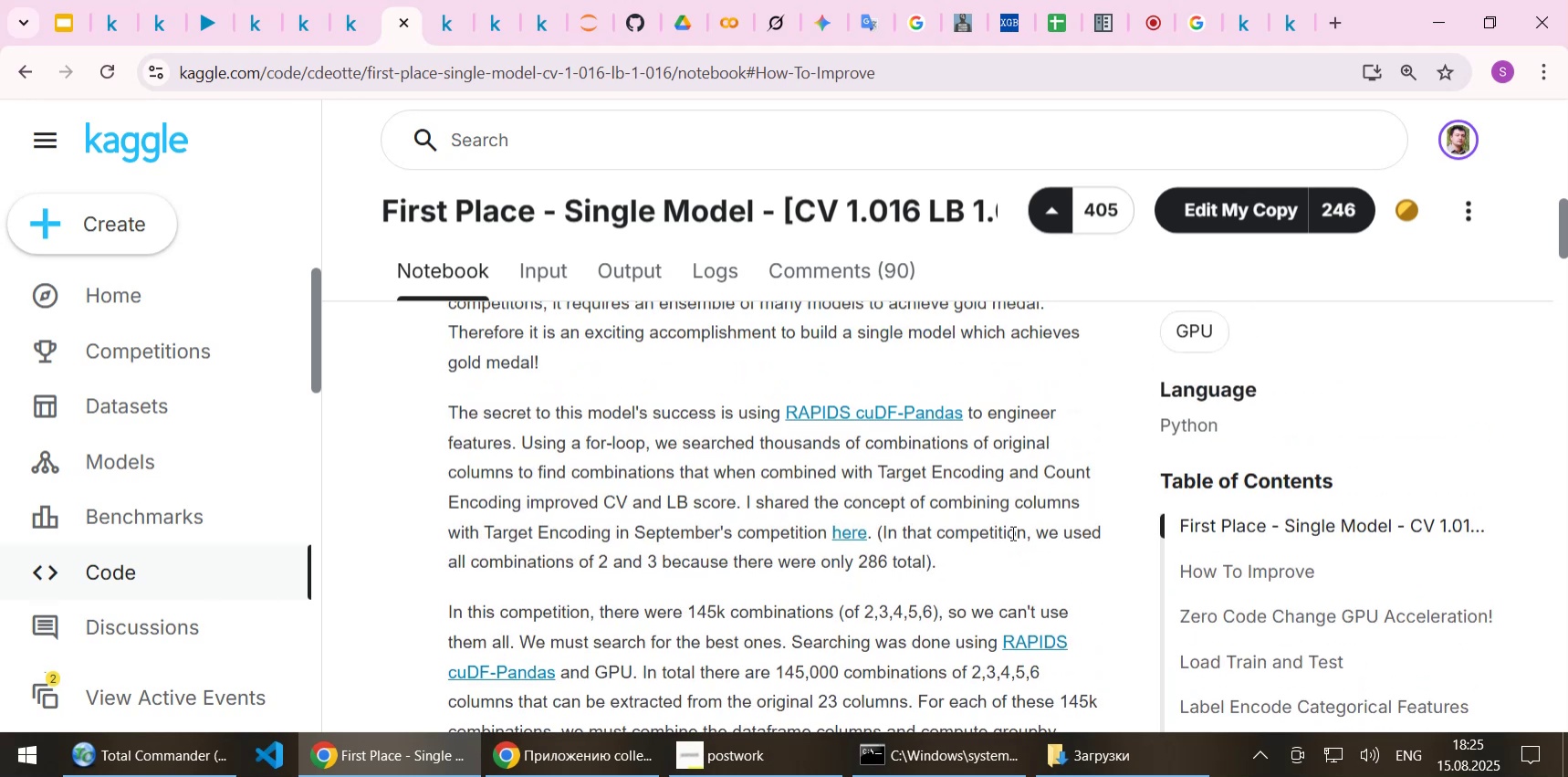 
wait(5.22)
 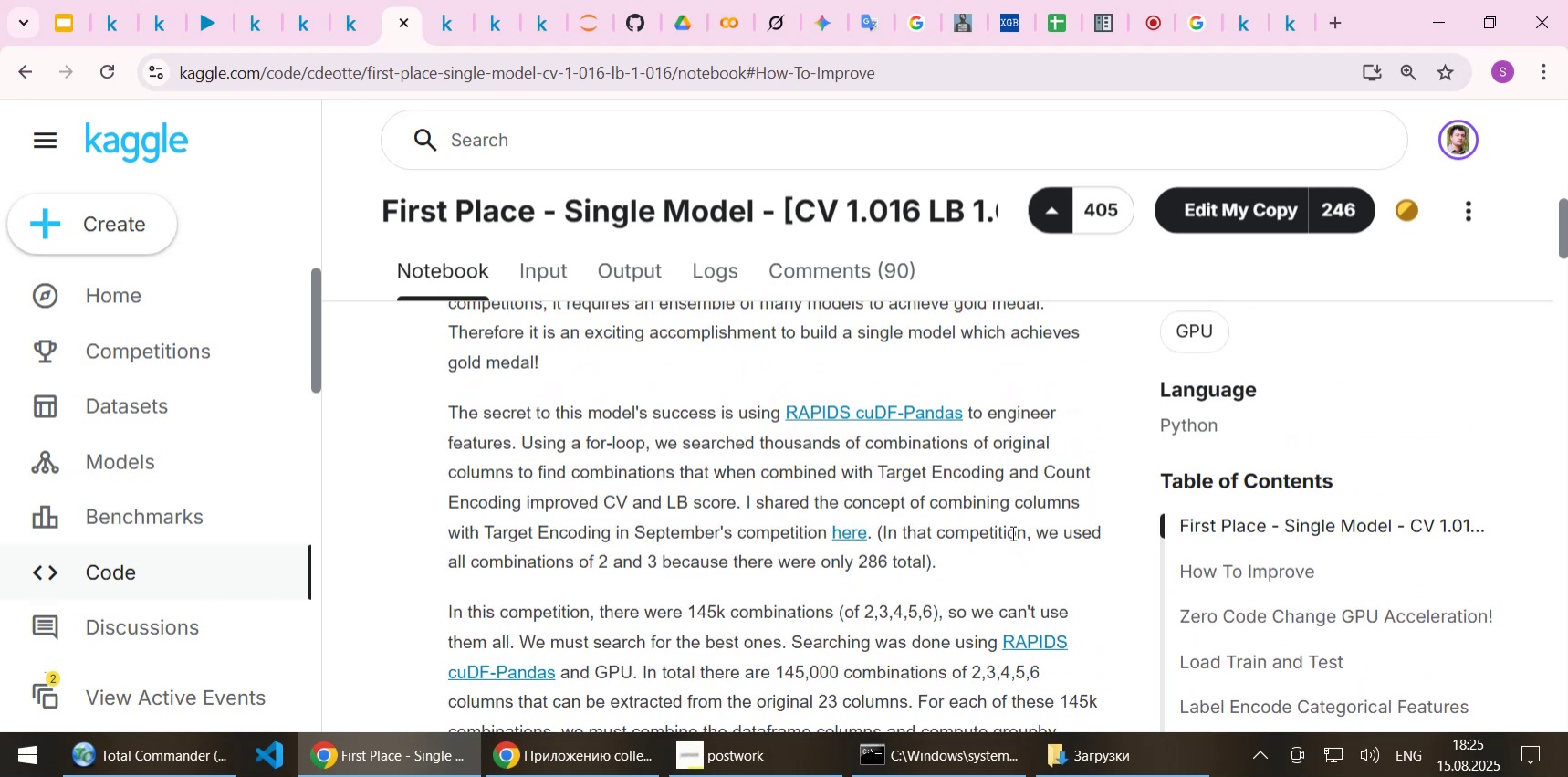 
scroll: coordinate [1011, 532], scroll_direction: down, amount: 1.0
 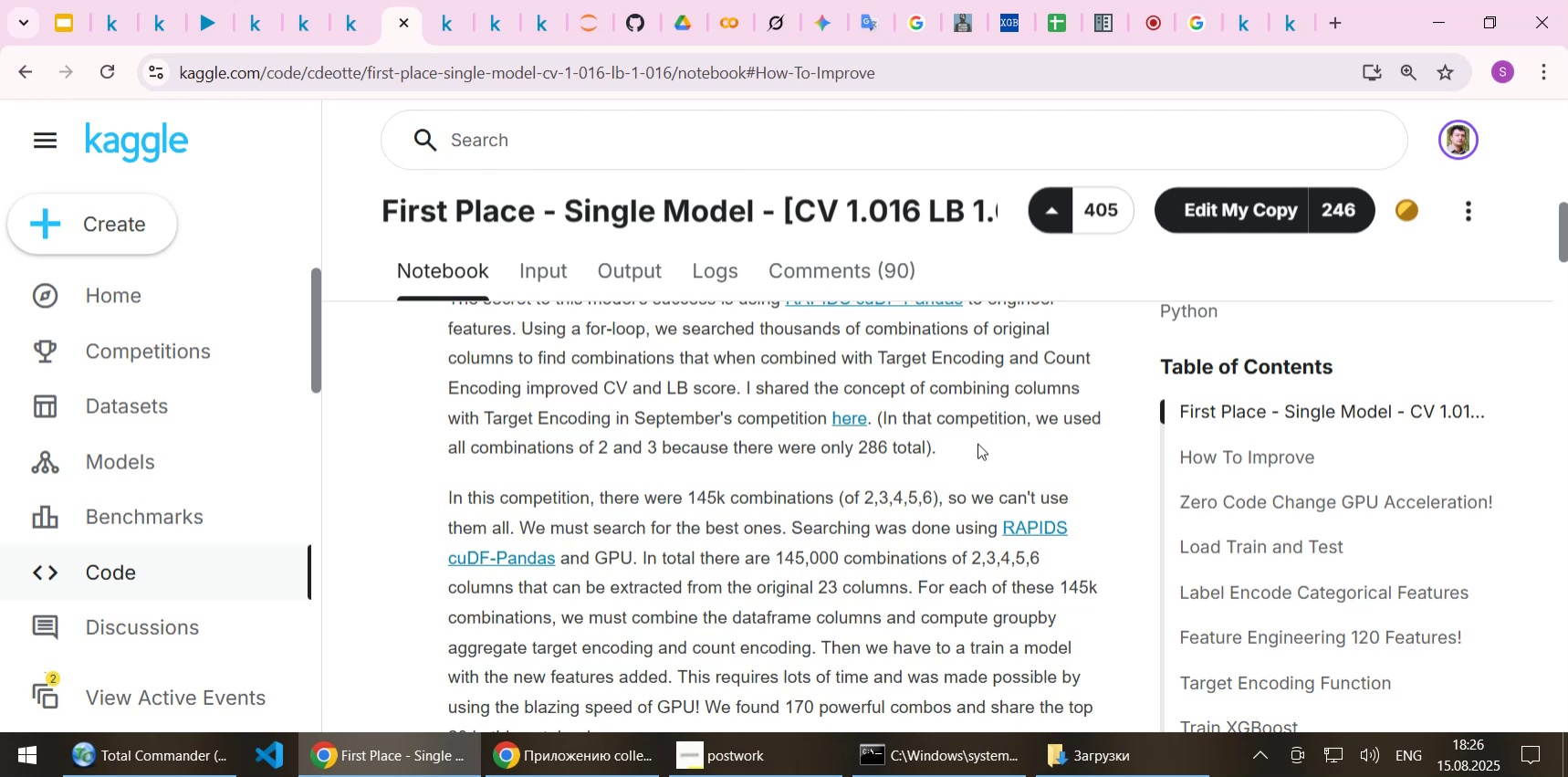 
wait(56.95)
 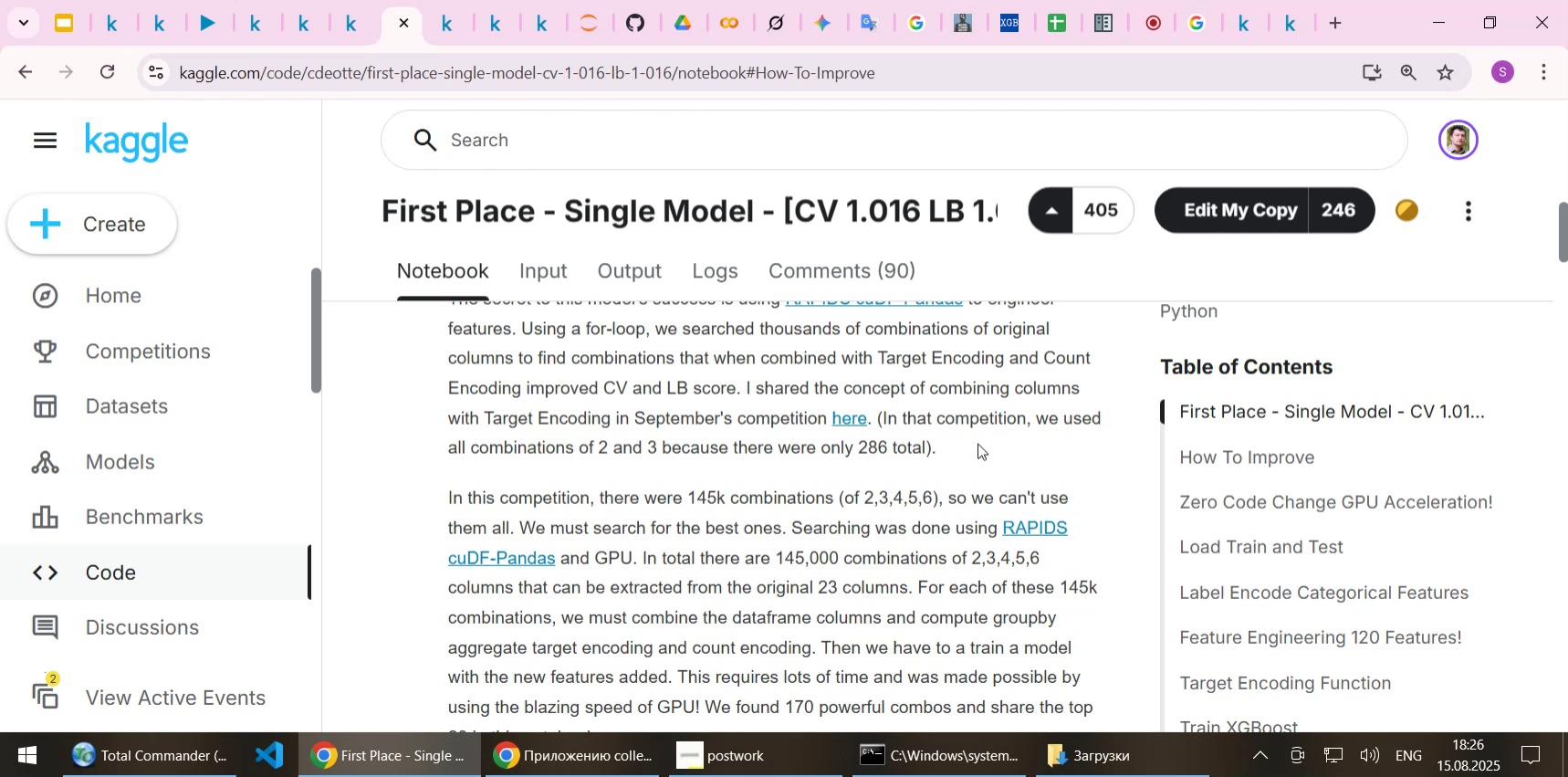 
left_click([1148, 24])
 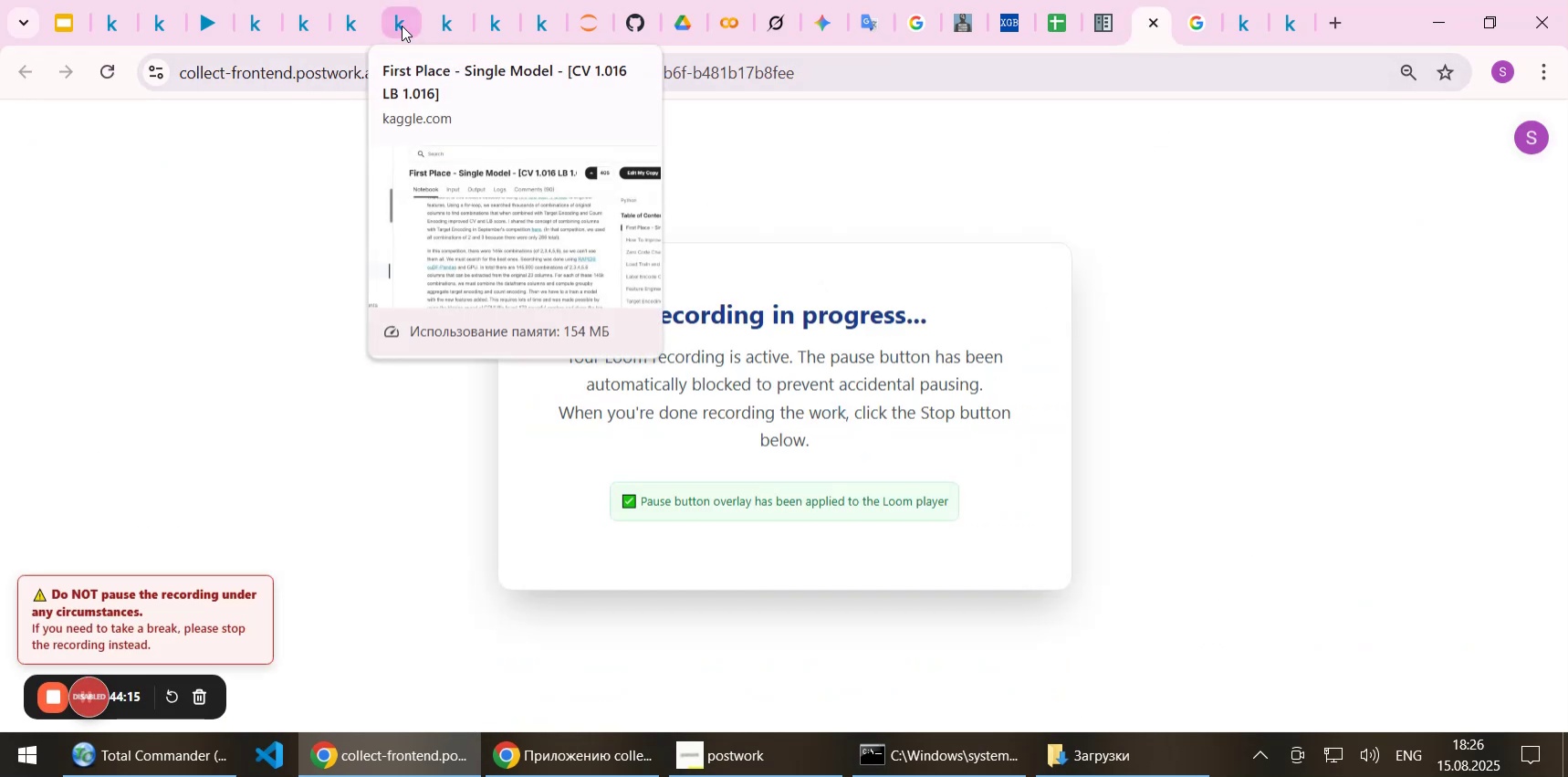 
left_click([402, 26])
 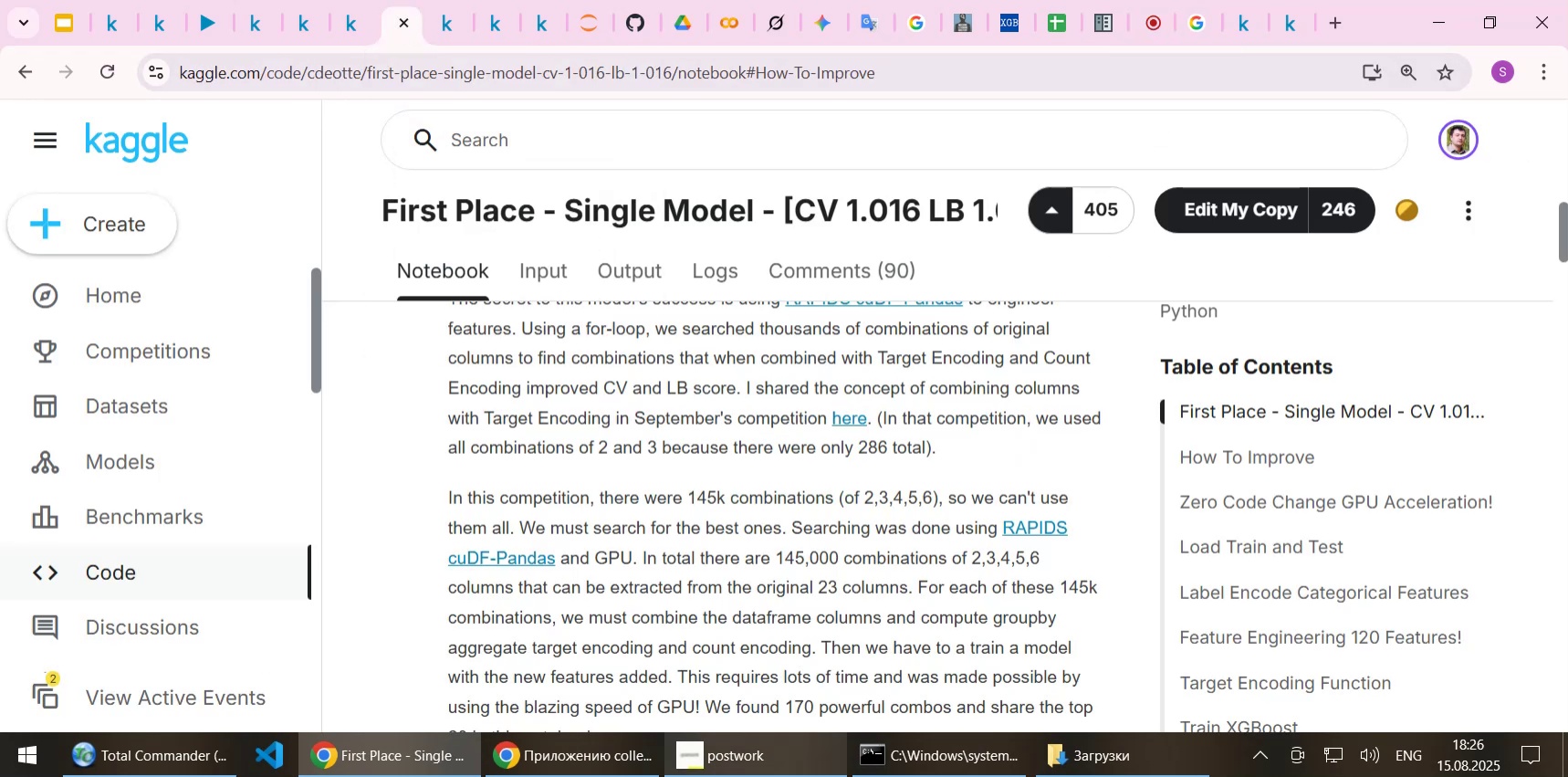 
left_click([754, 772])
 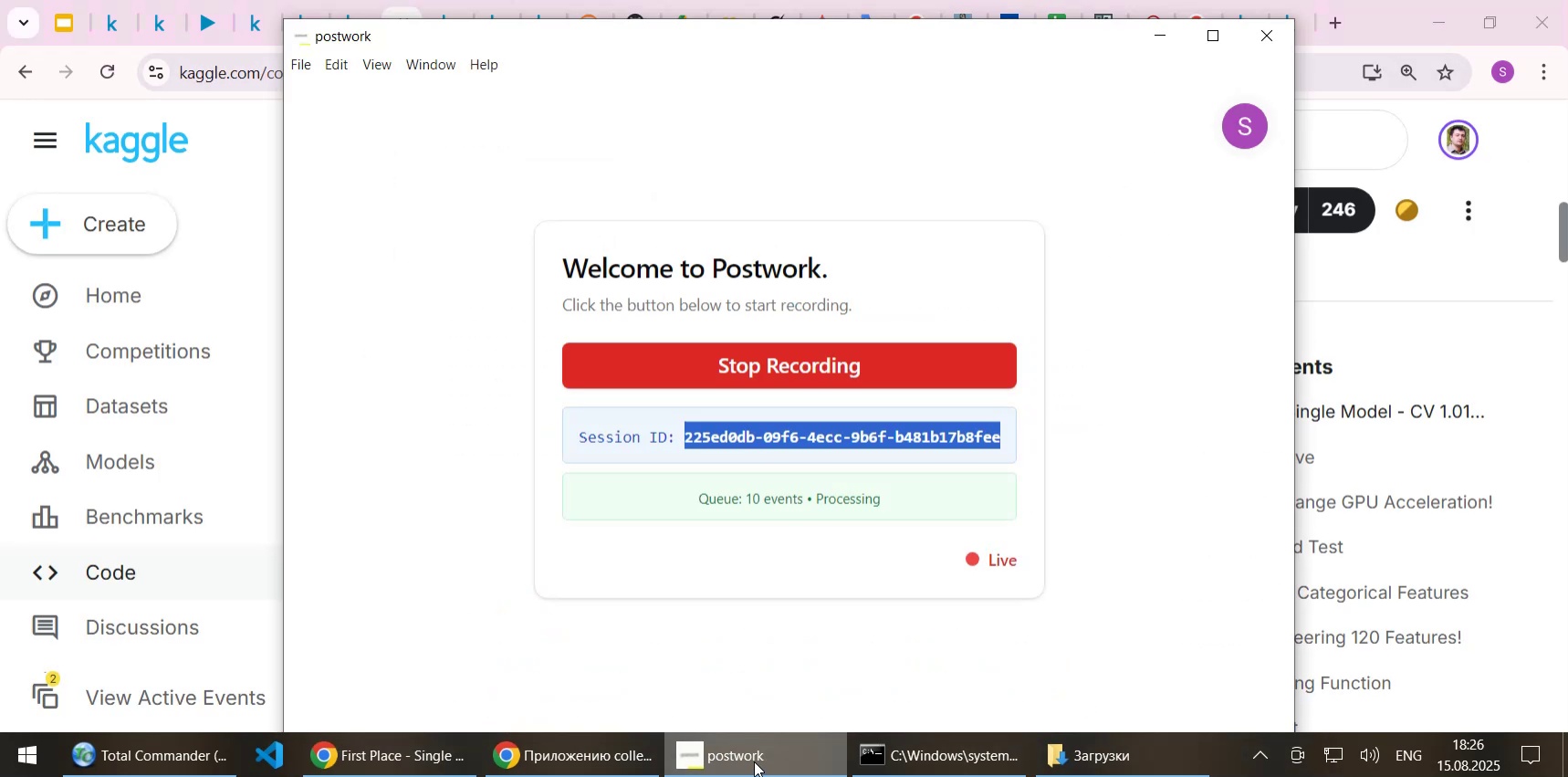 
left_click([754, 761])
 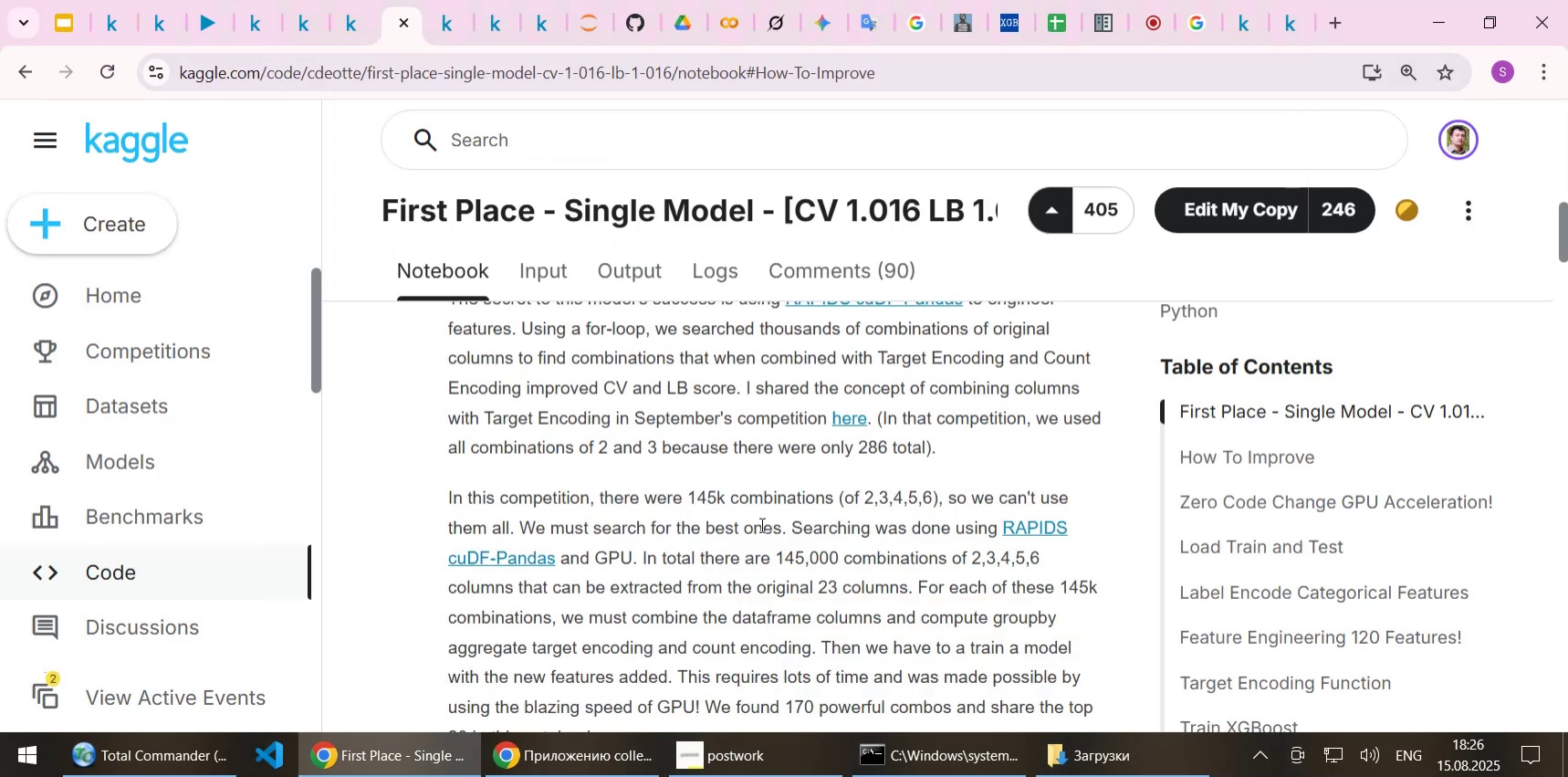 
left_click([756, 514])
 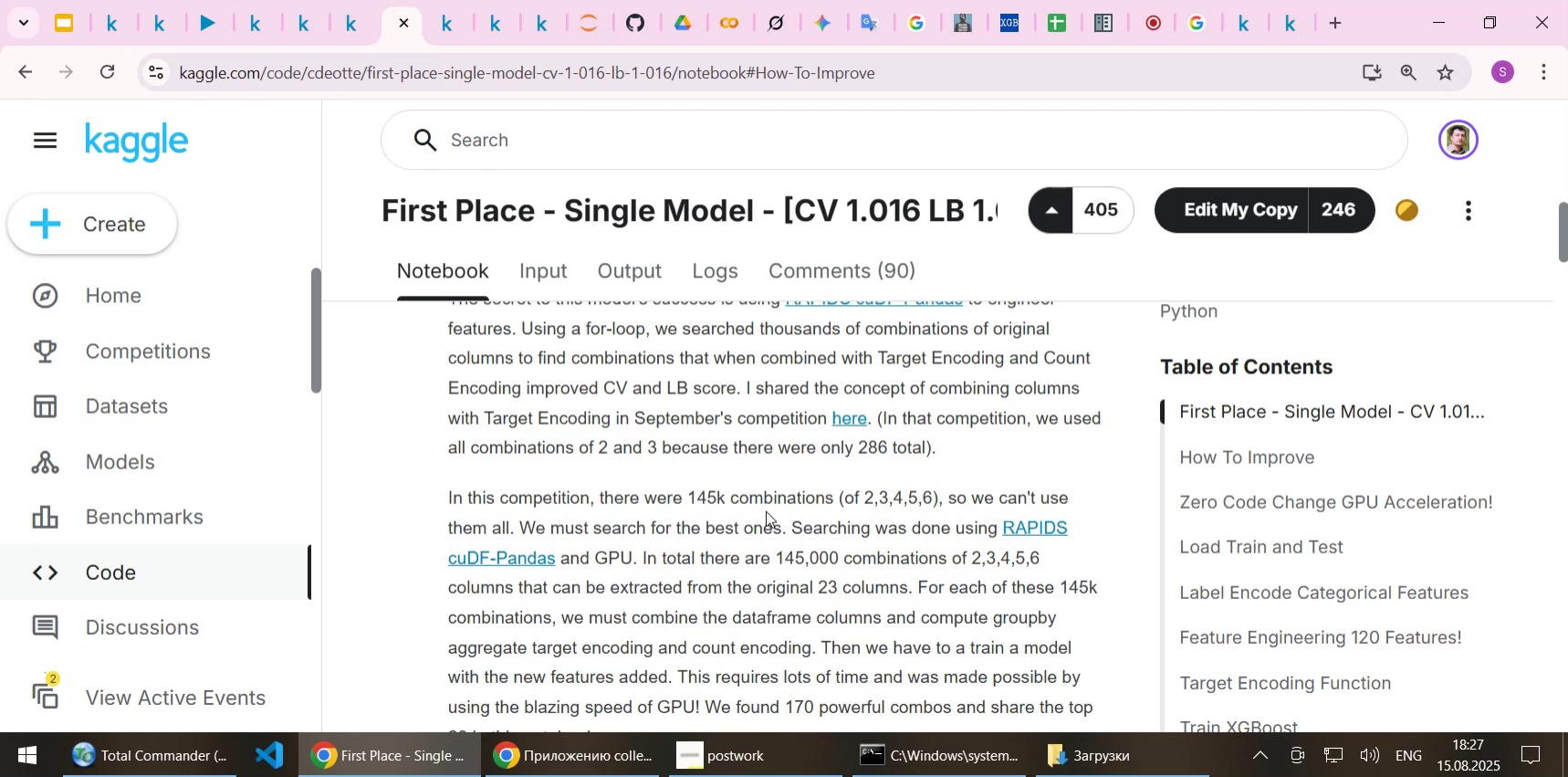 
wait(18.0)
 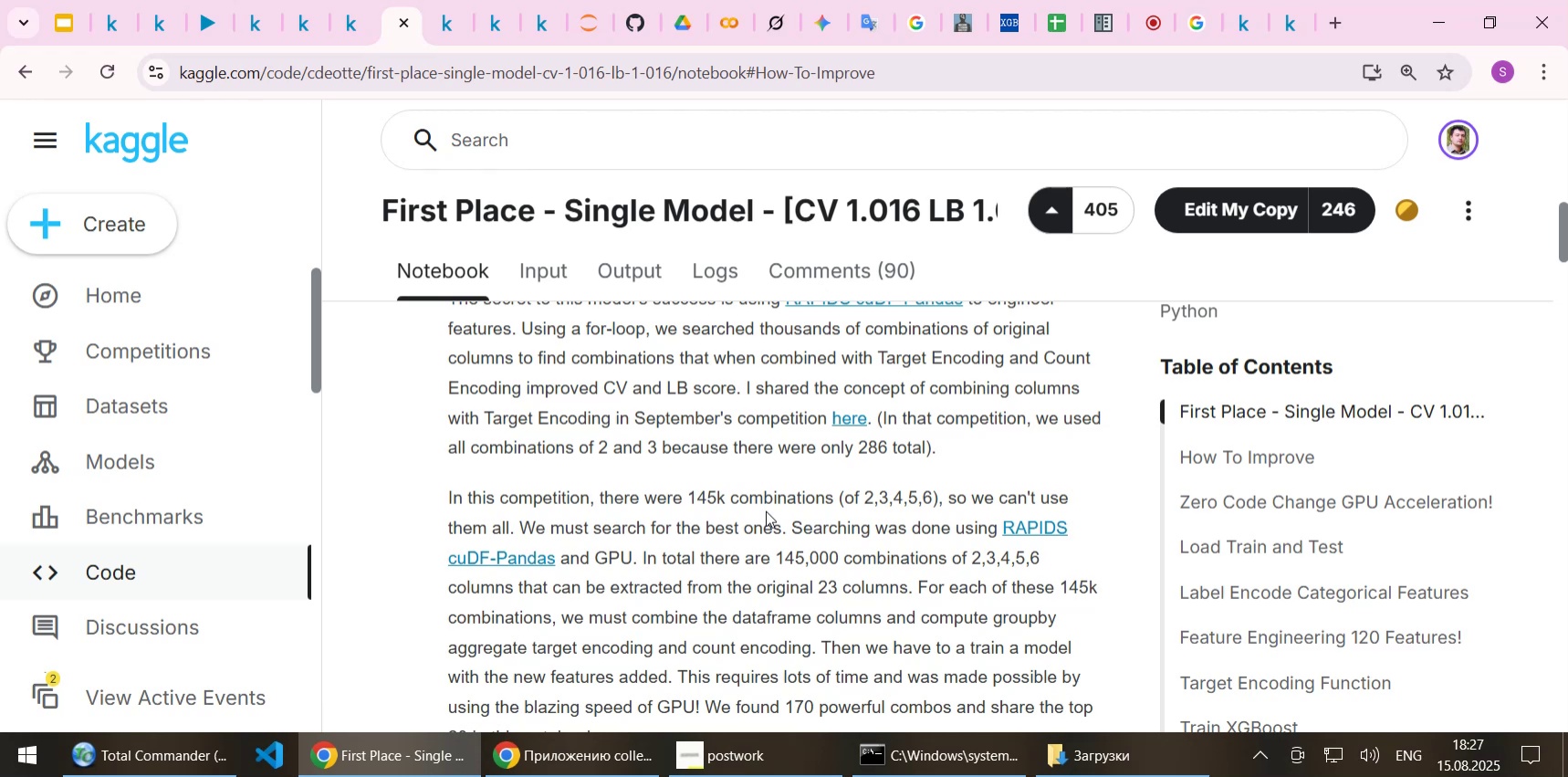 
scroll: coordinate [1063, 481], scroll_direction: down, amount: 1.0
 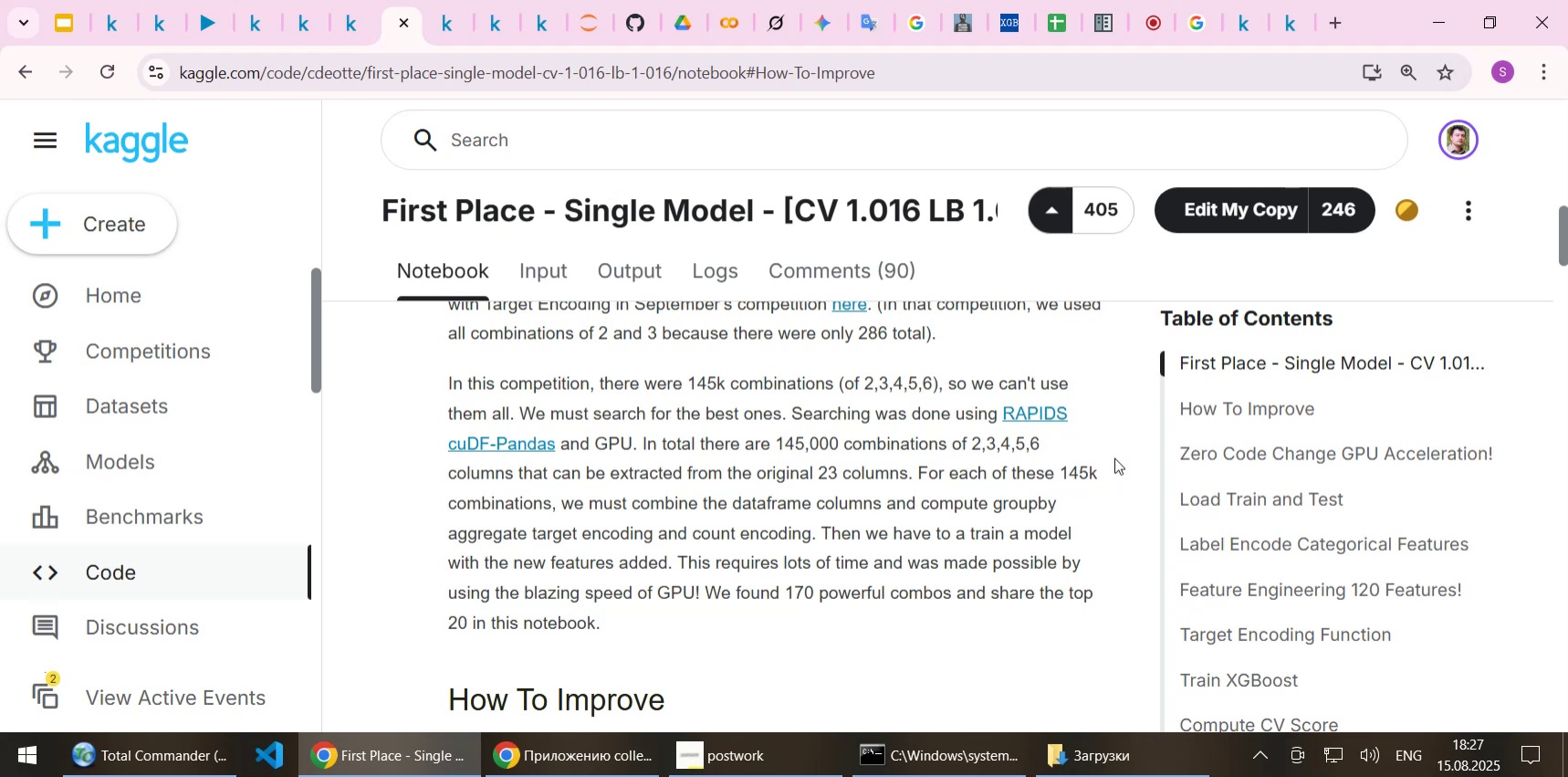 
wait(15.78)
 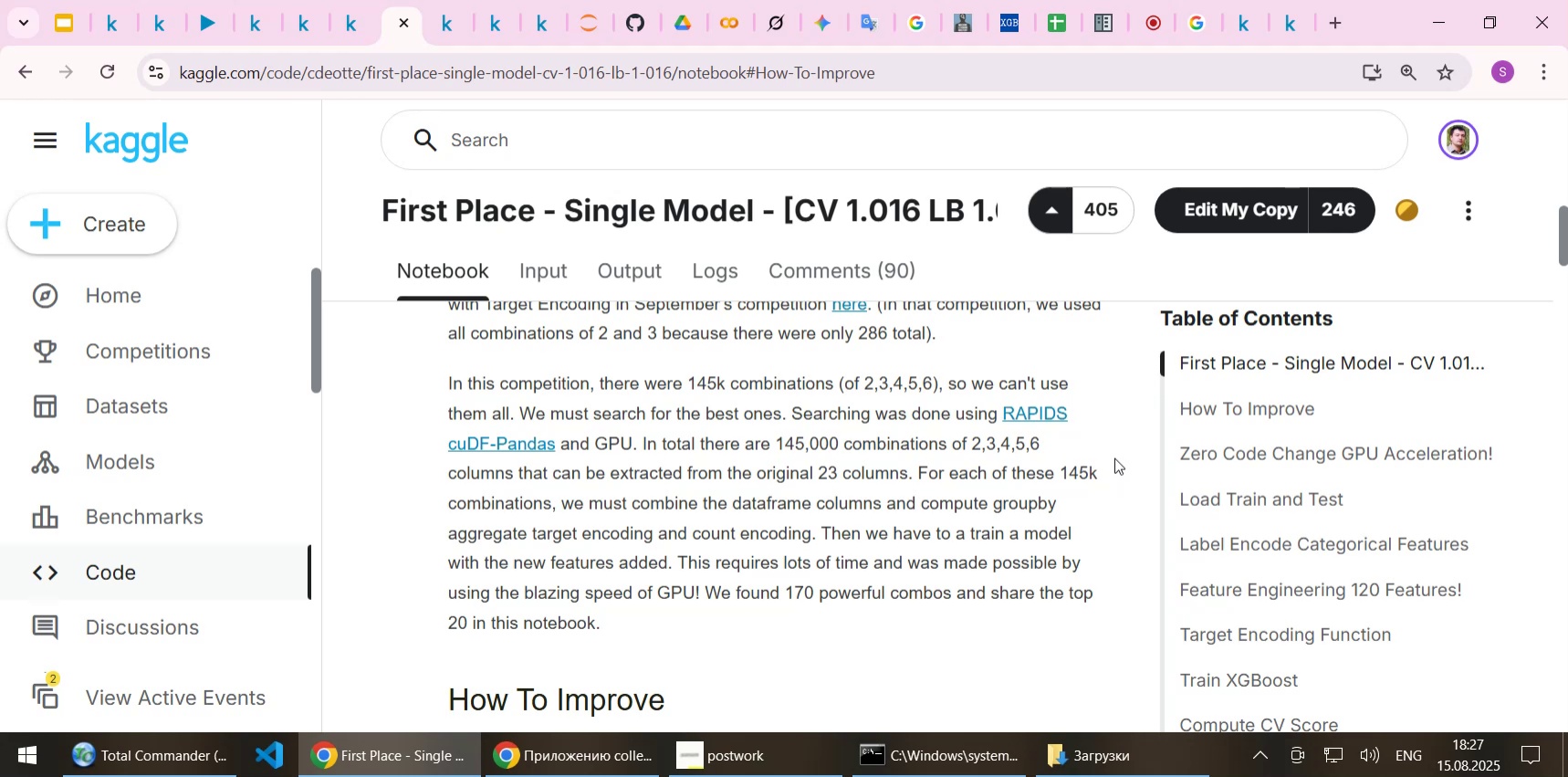 
scroll: coordinate [1109, 461], scroll_direction: down, amount: 1.0
 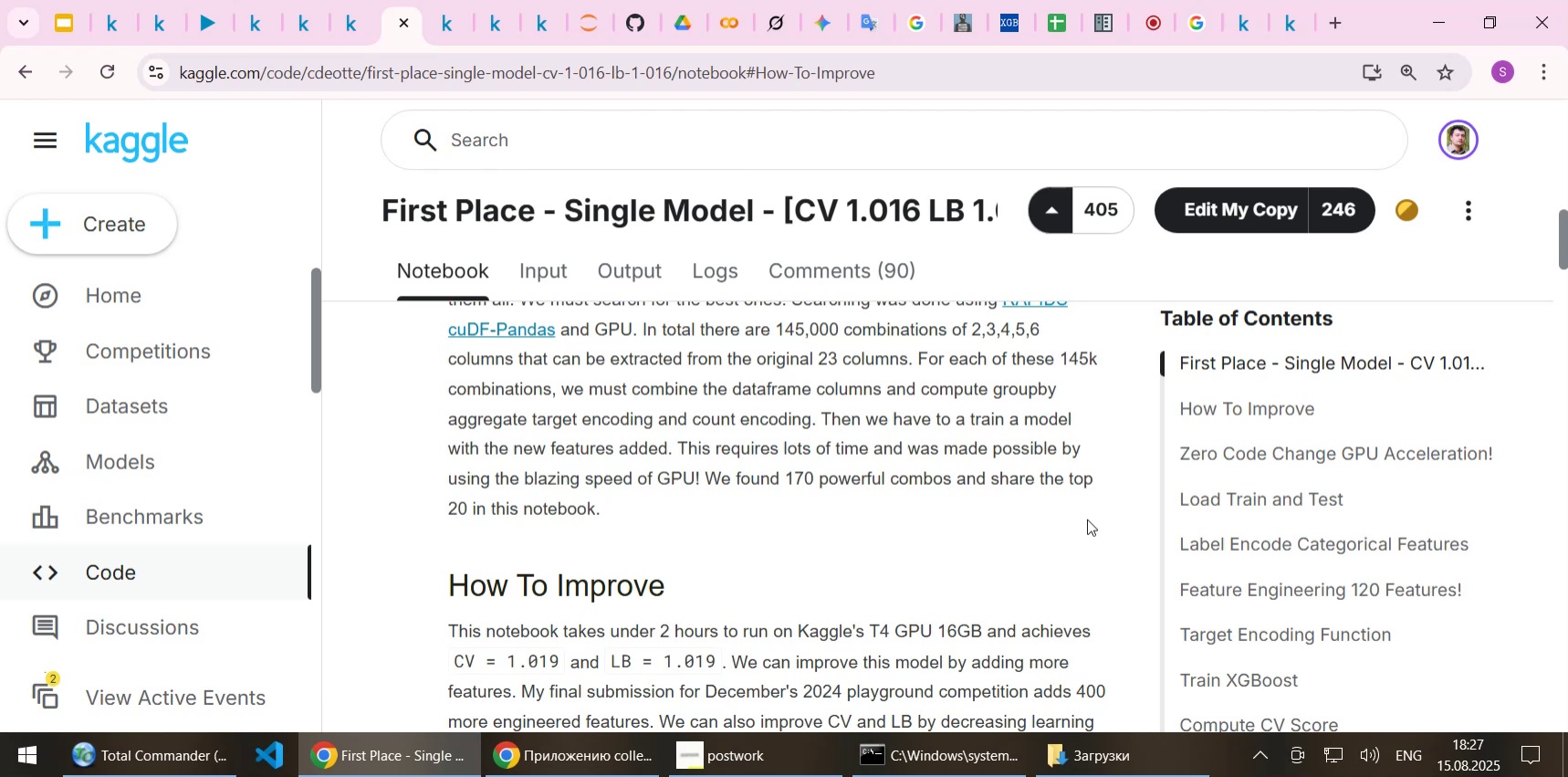 
wait(34.18)
 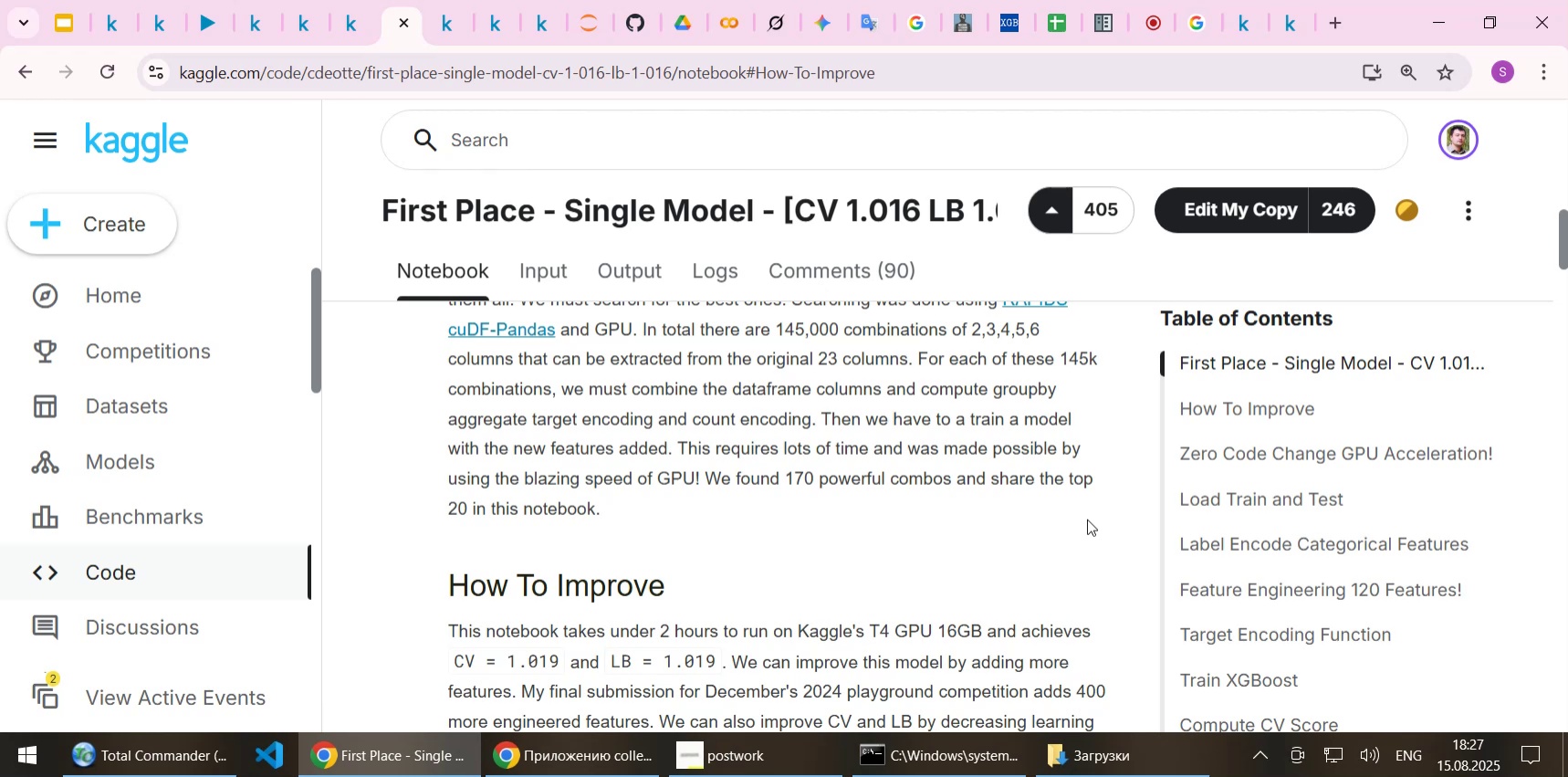 
scroll: coordinate [1112, 496], scroll_direction: down, amount: 2.0
 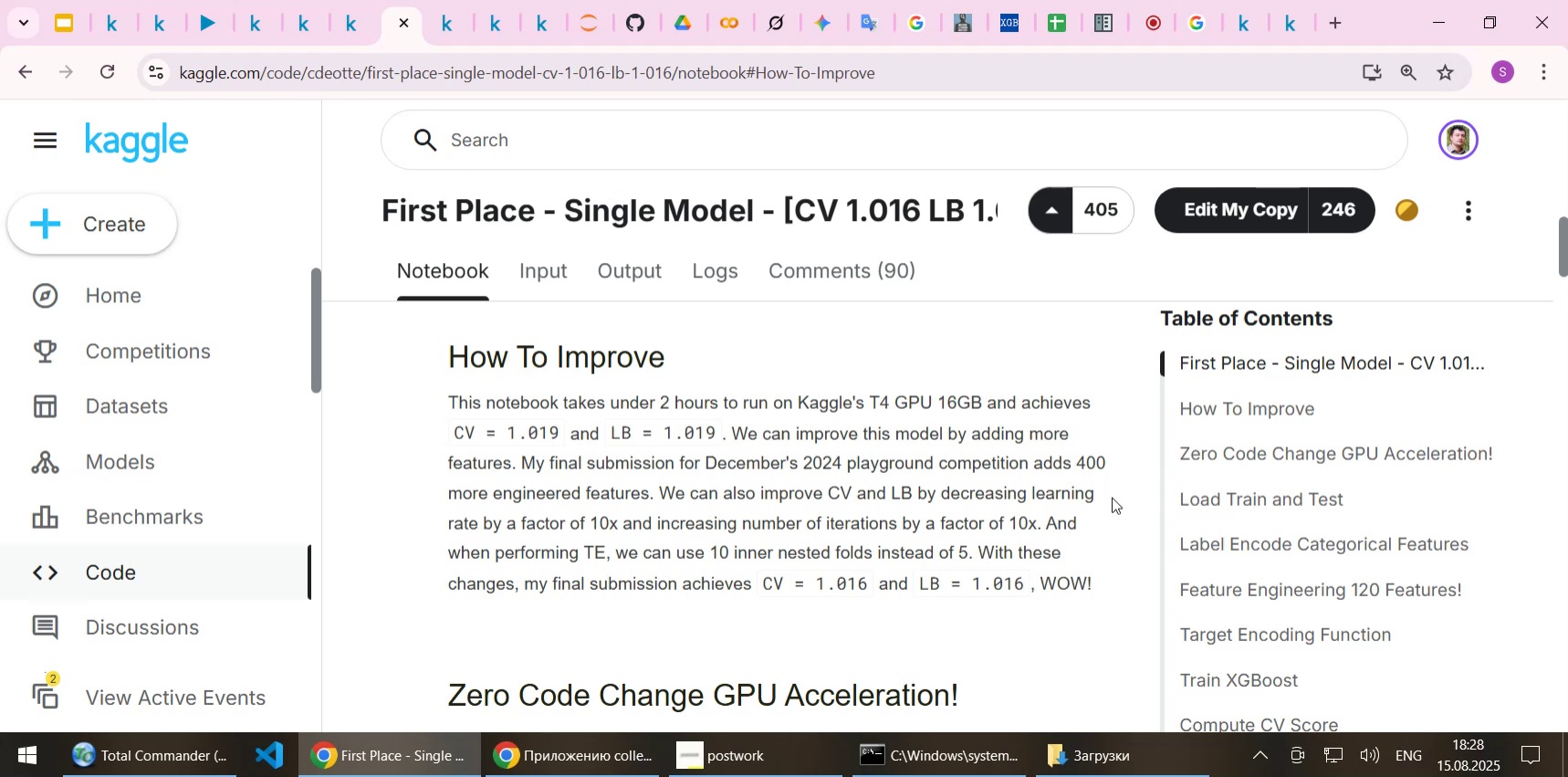 
wait(22.94)
 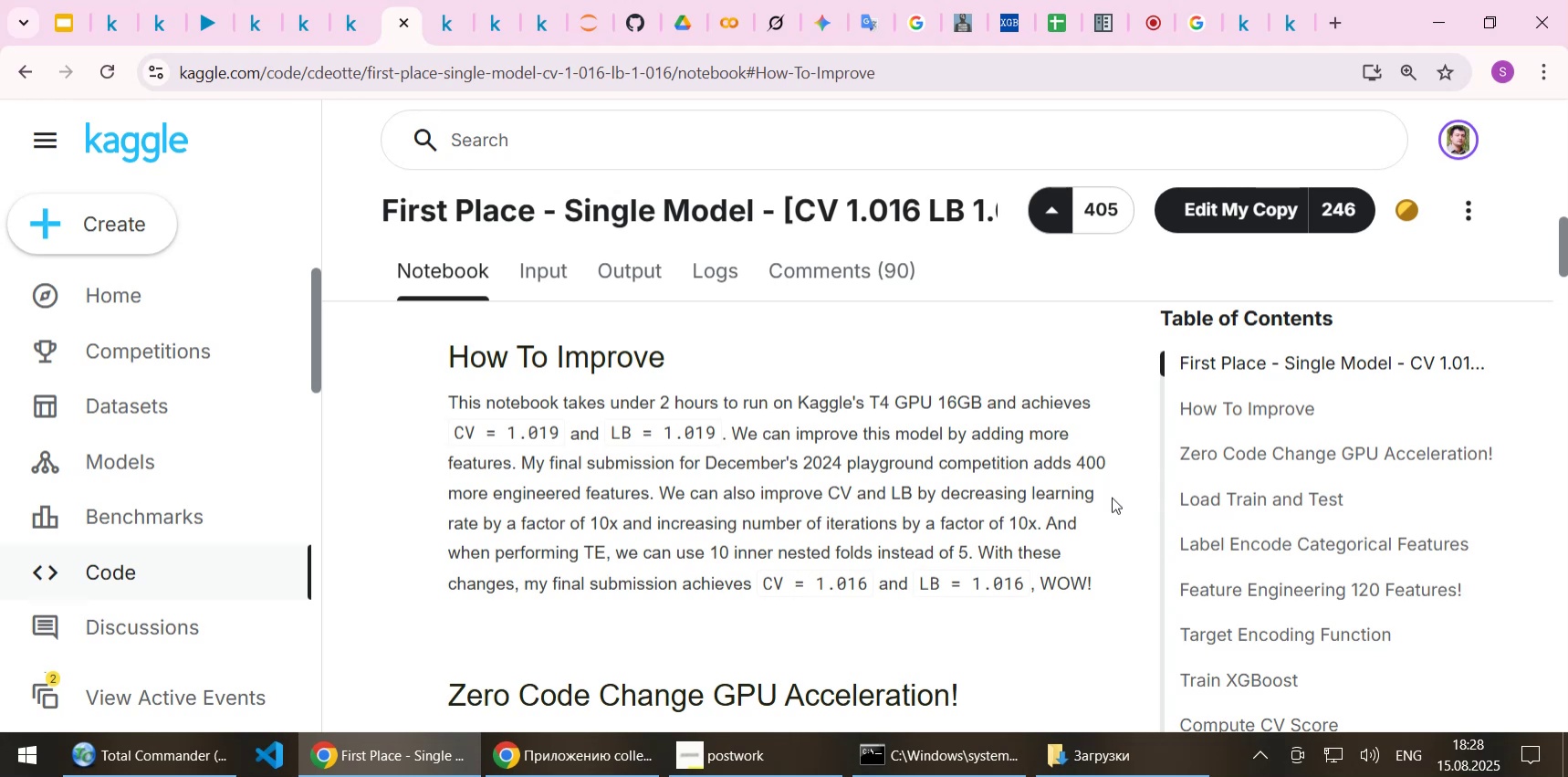 
scroll: coordinate [1112, 497], scroll_direction: down, amount: 1.0
 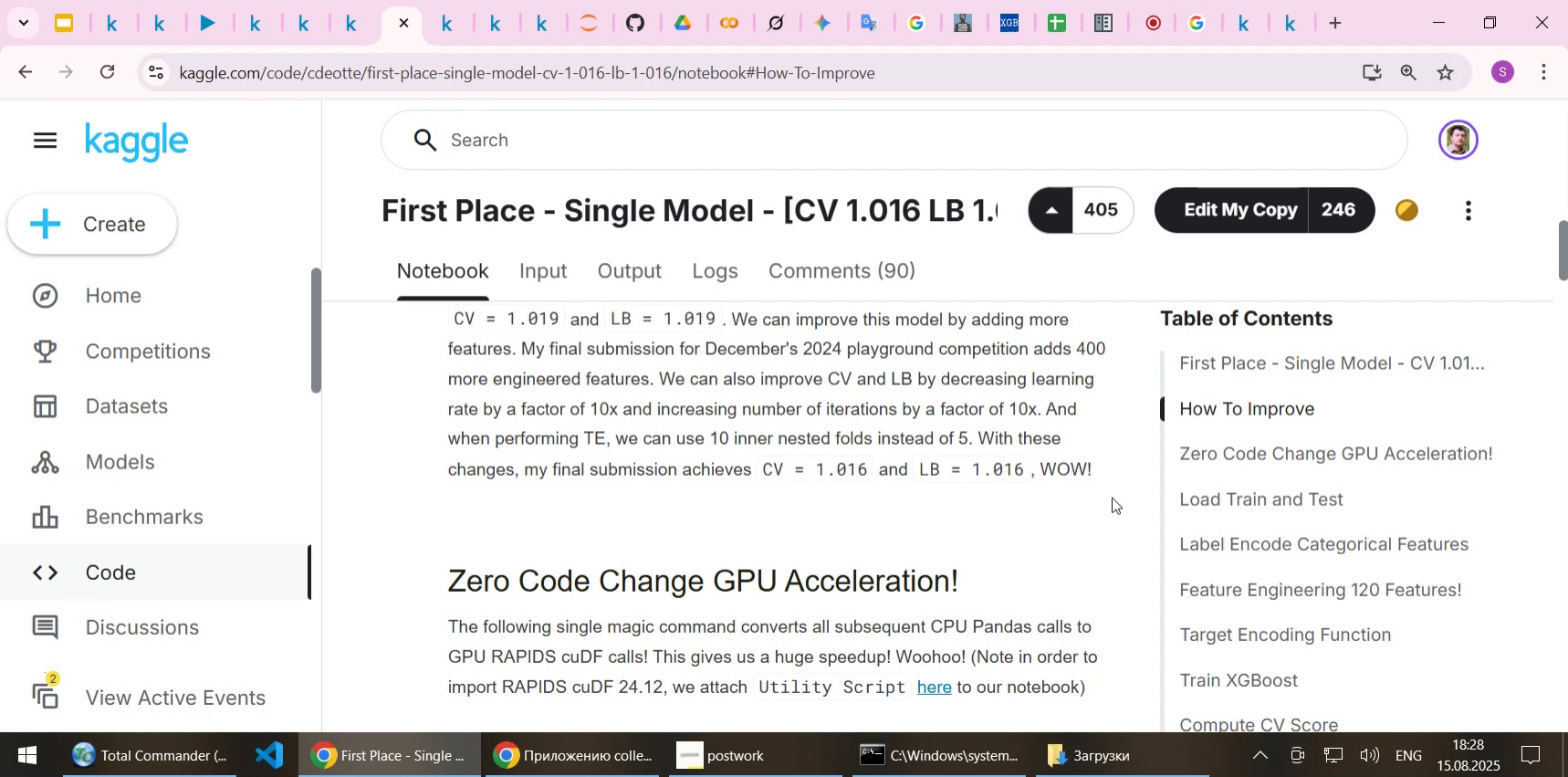 
wait(21.14)
 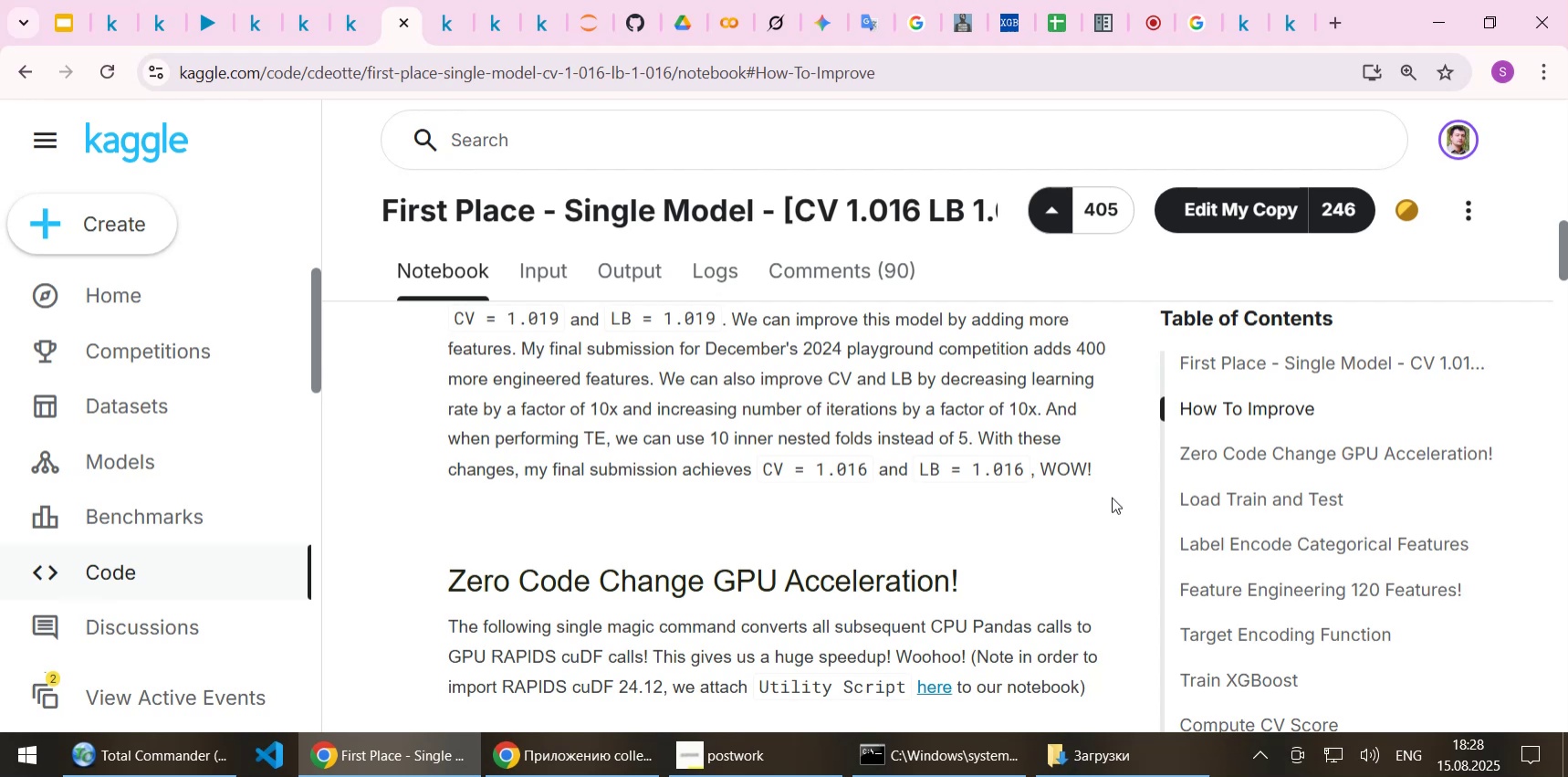 
scroll: coordinate [1108, 497], scroll_direction: down, amount: 2.0
 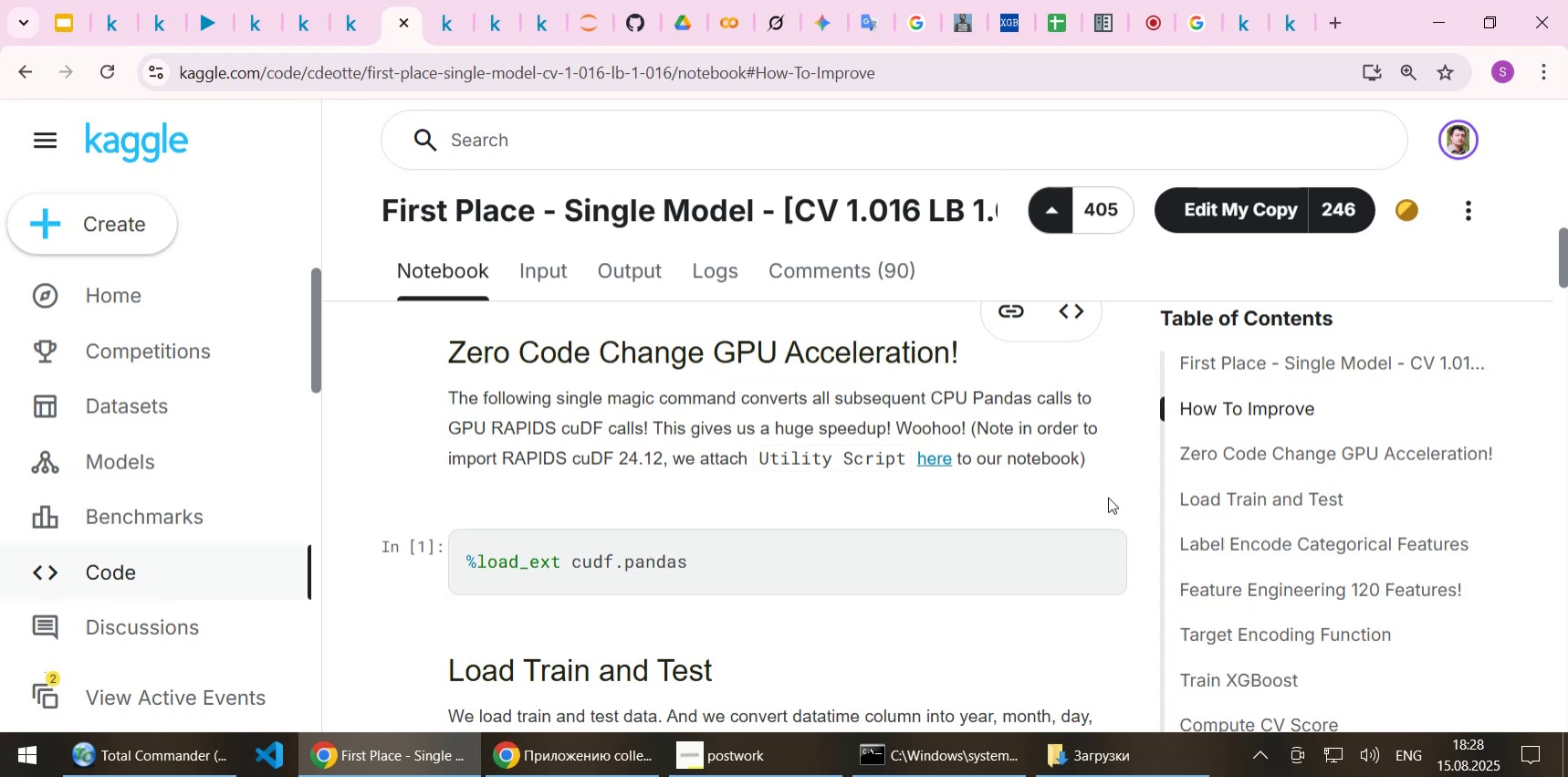 
wait(5.73)
 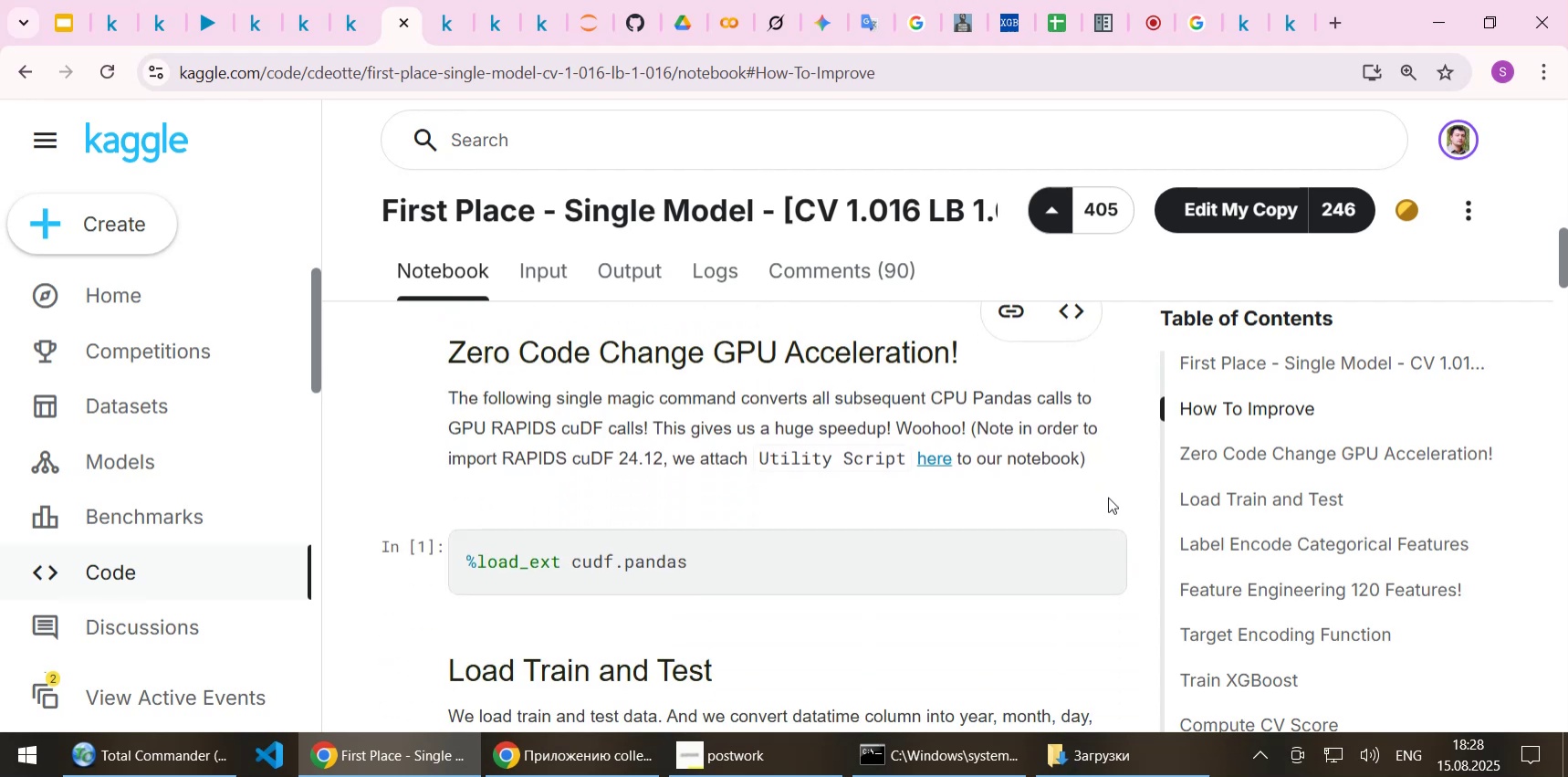 
left_click([303, 31])
 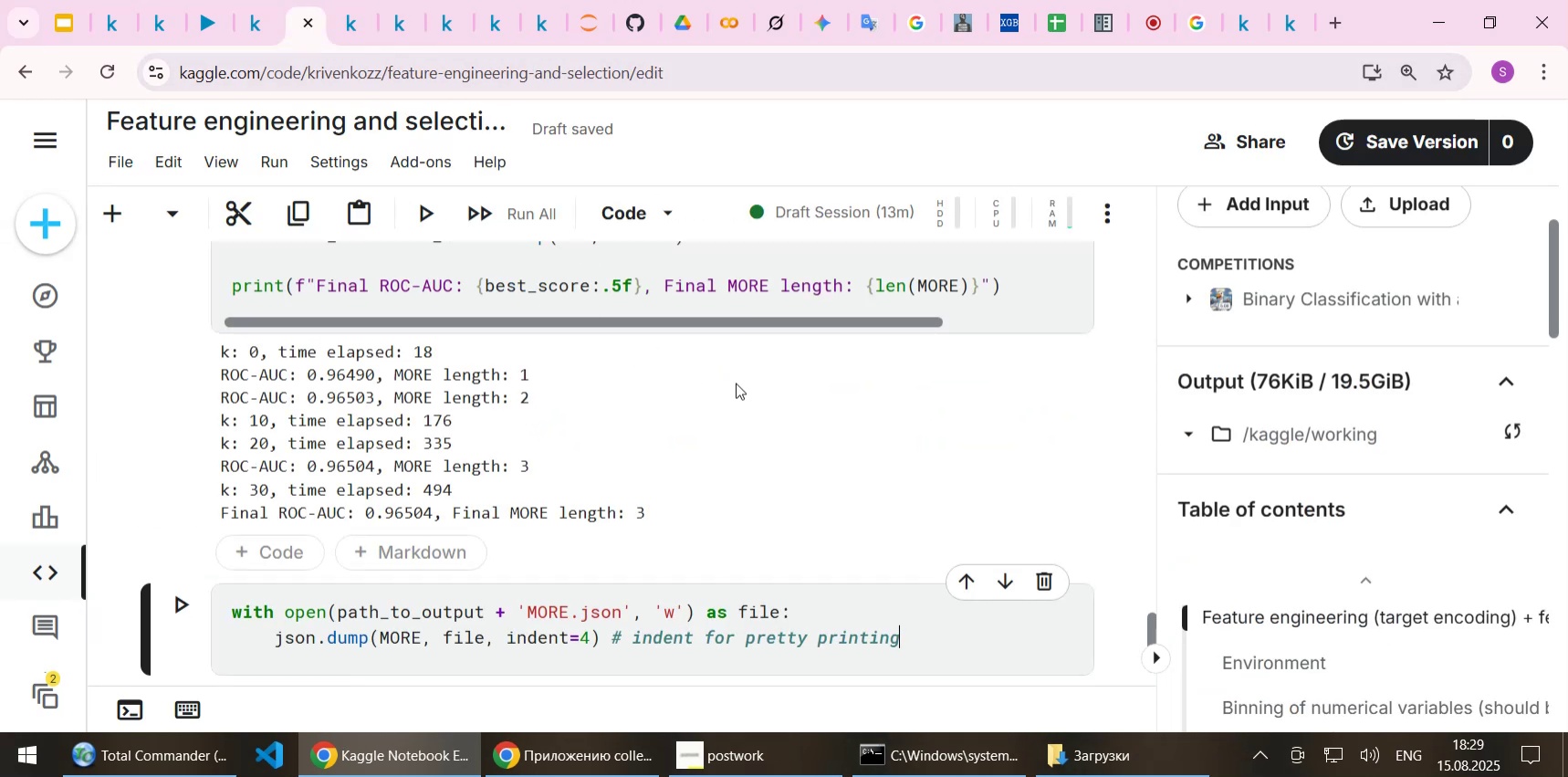 
wait(6.85)
 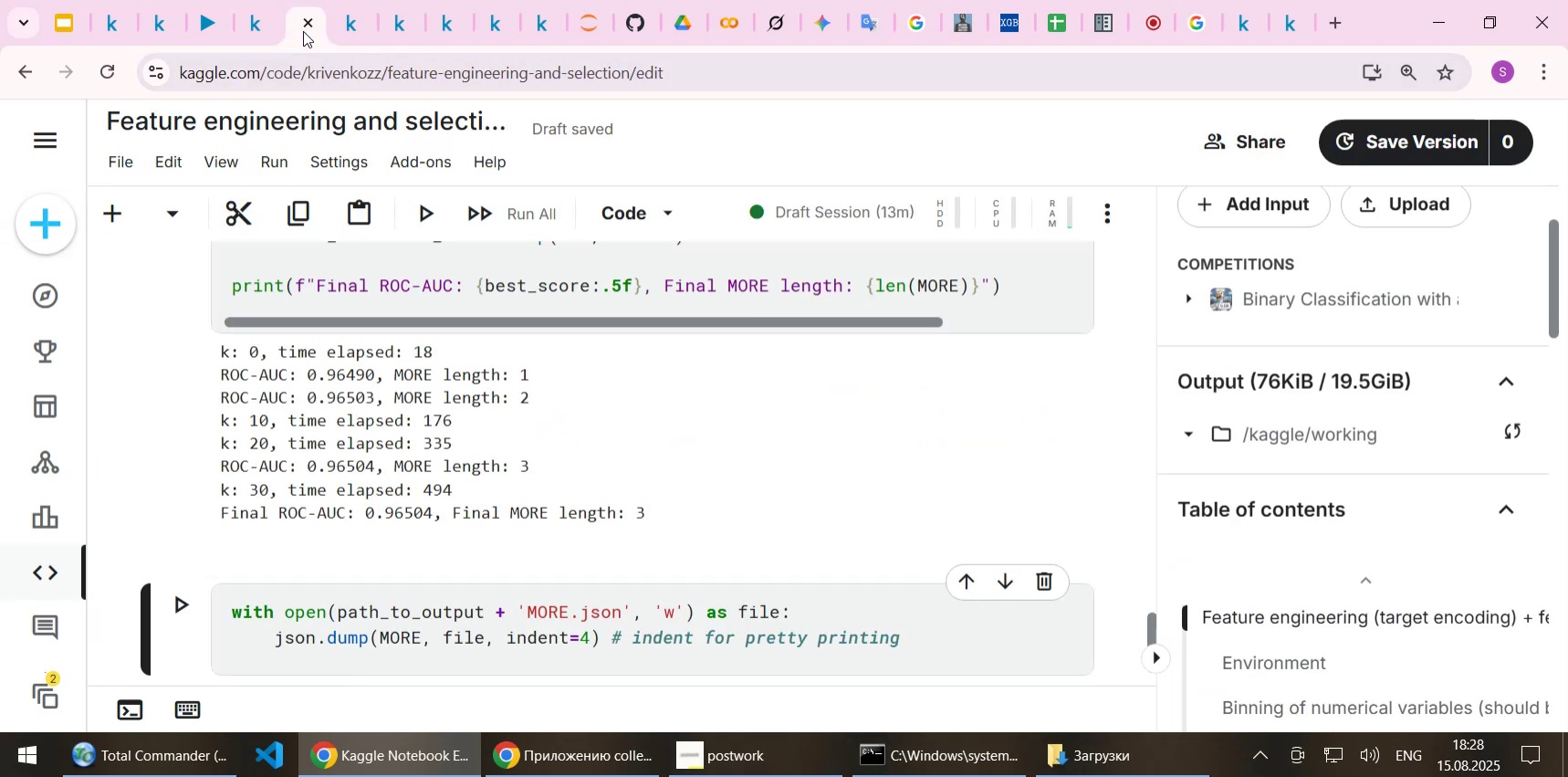 
left_click([1519, 437])
 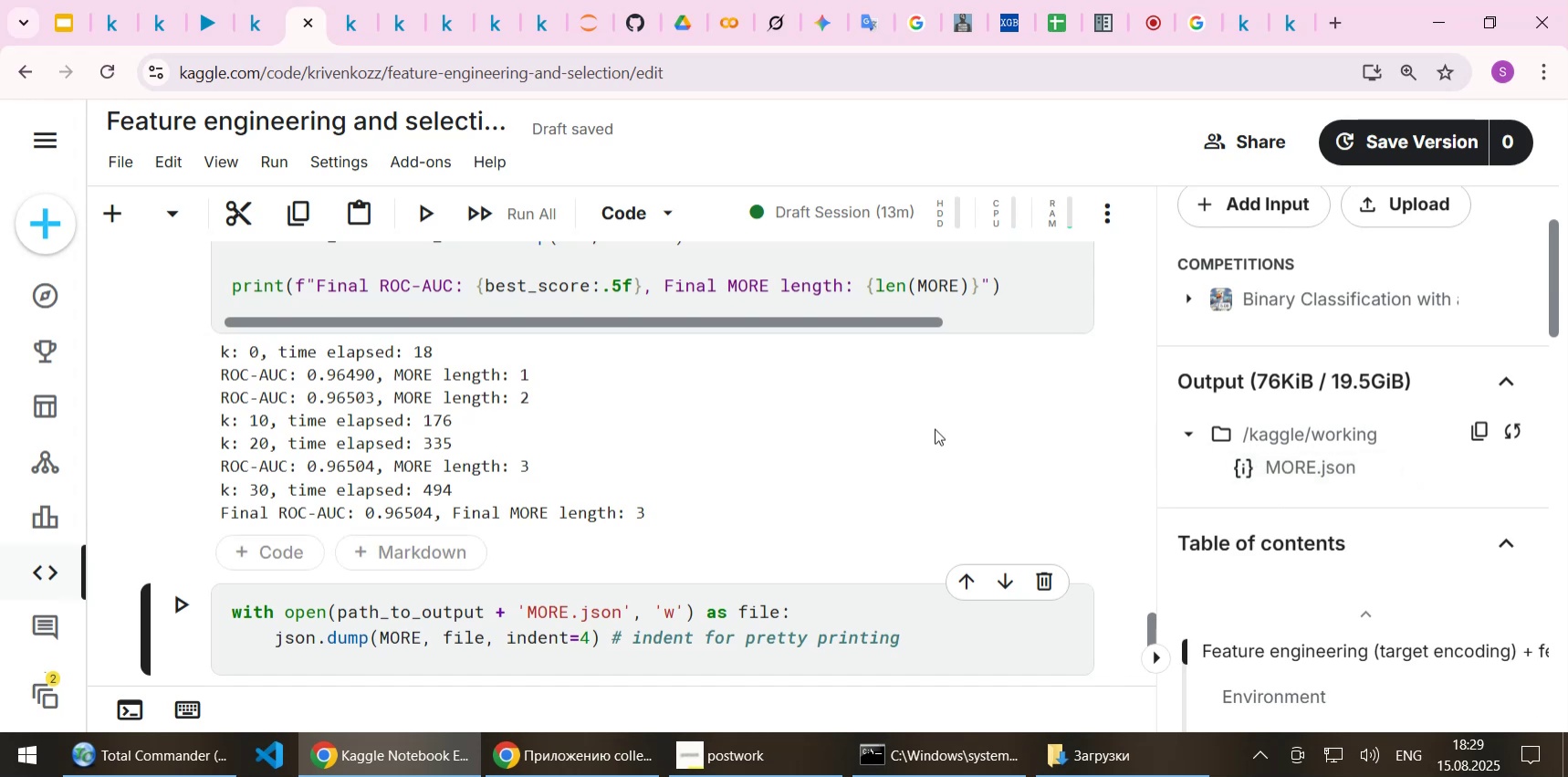 
wait(5.44)
 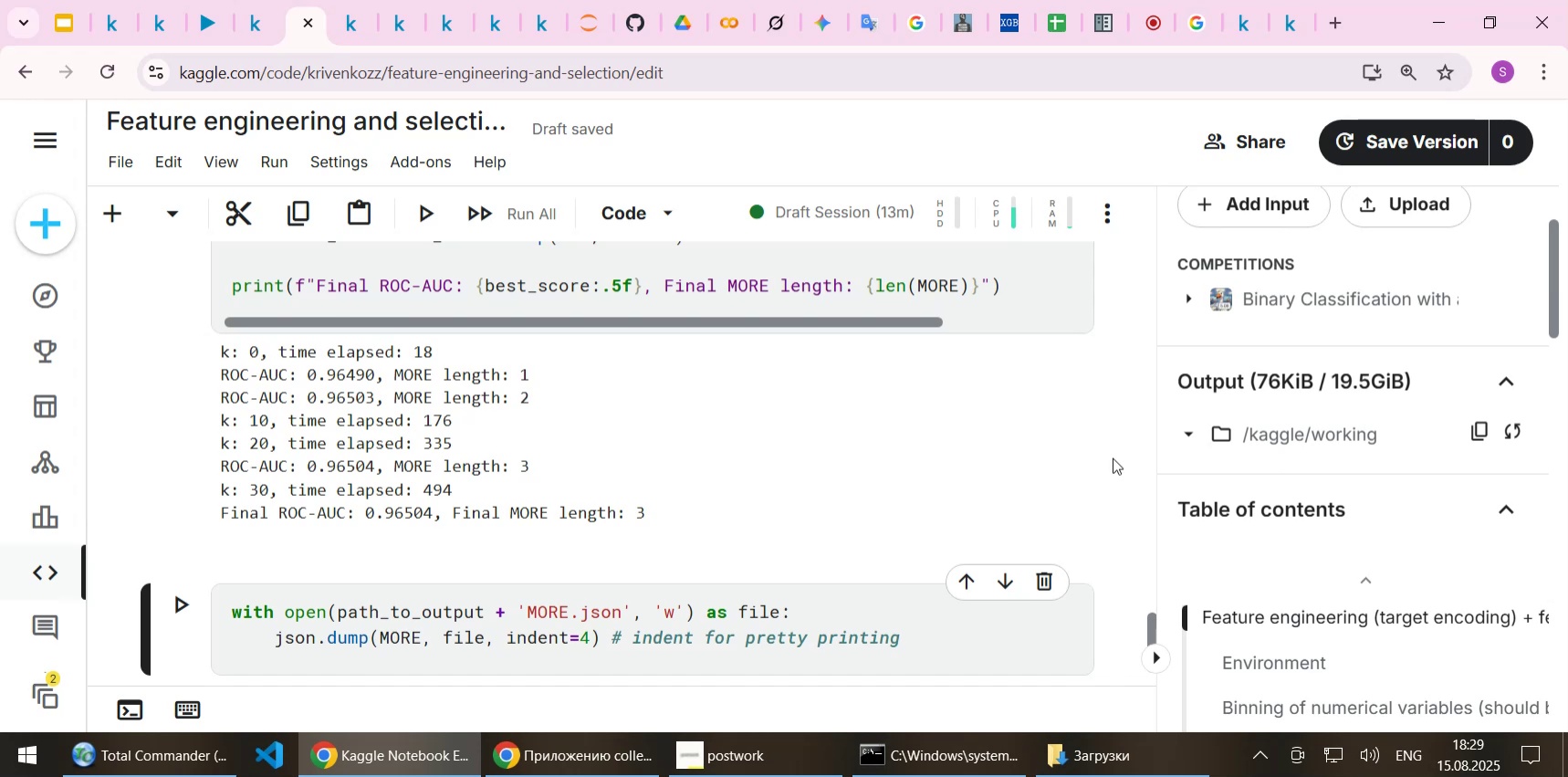 
left_click([284, 168])
 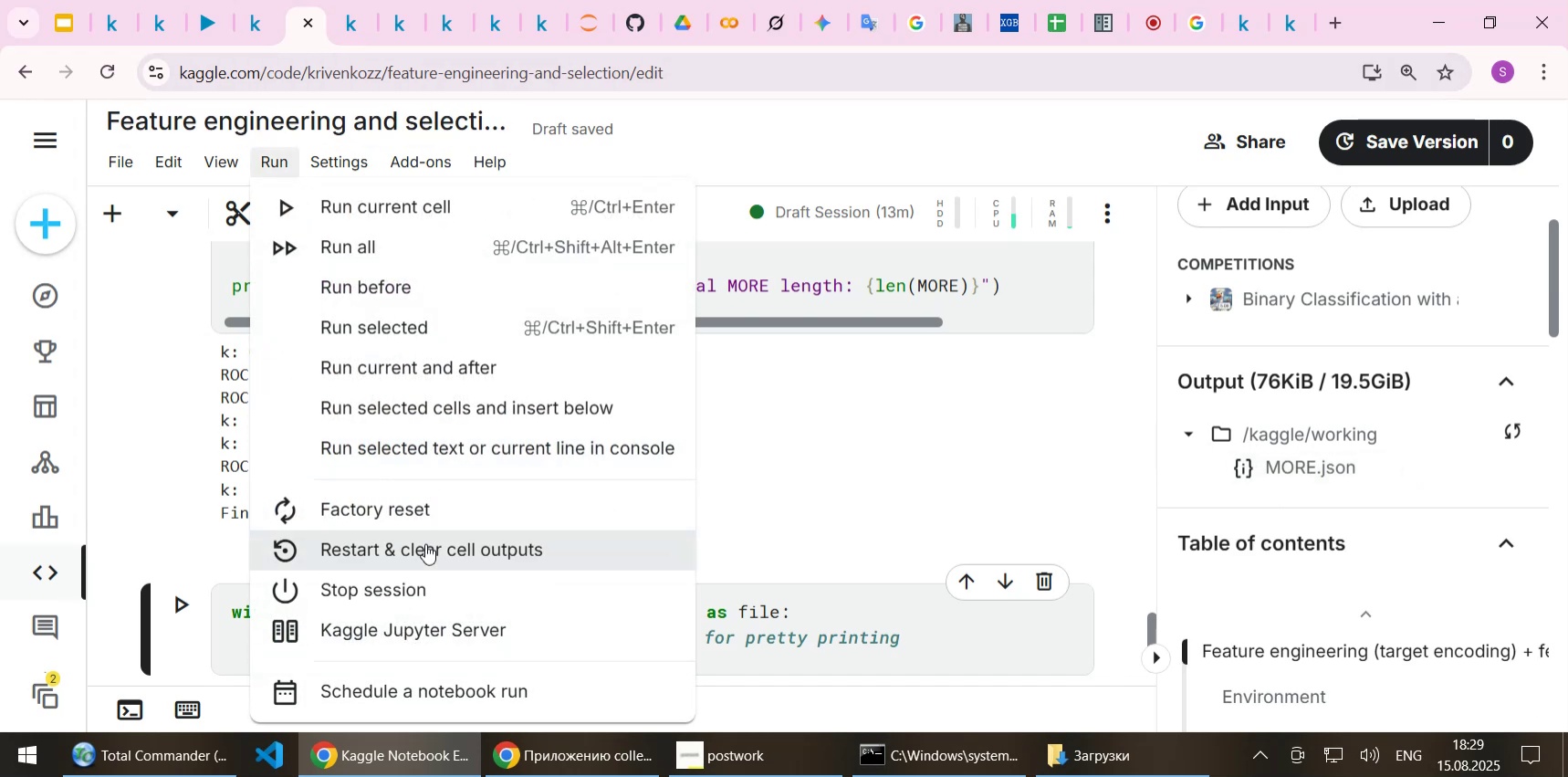 
left_click([425, 586])
 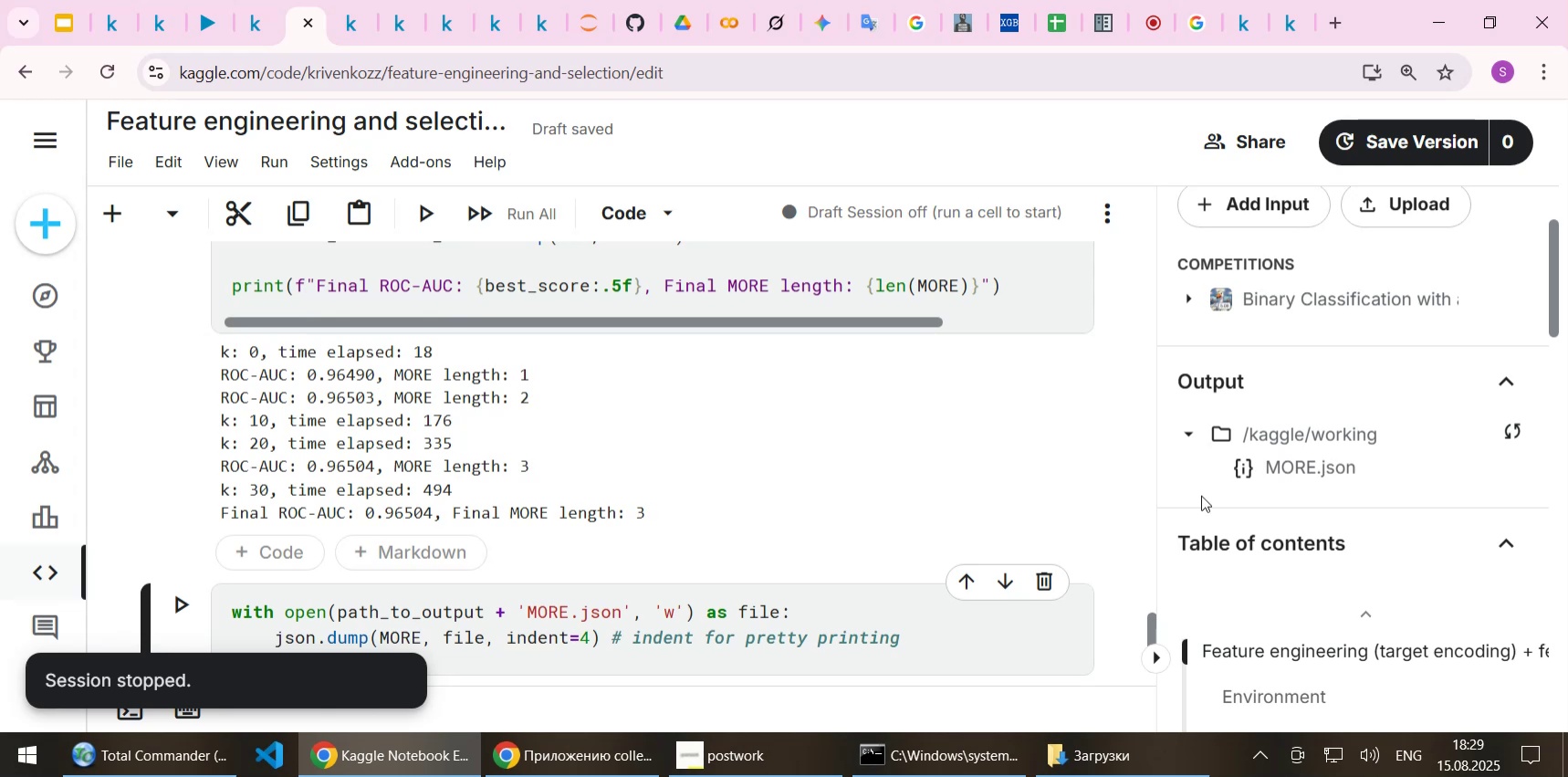 
left_click([1186, 436])
 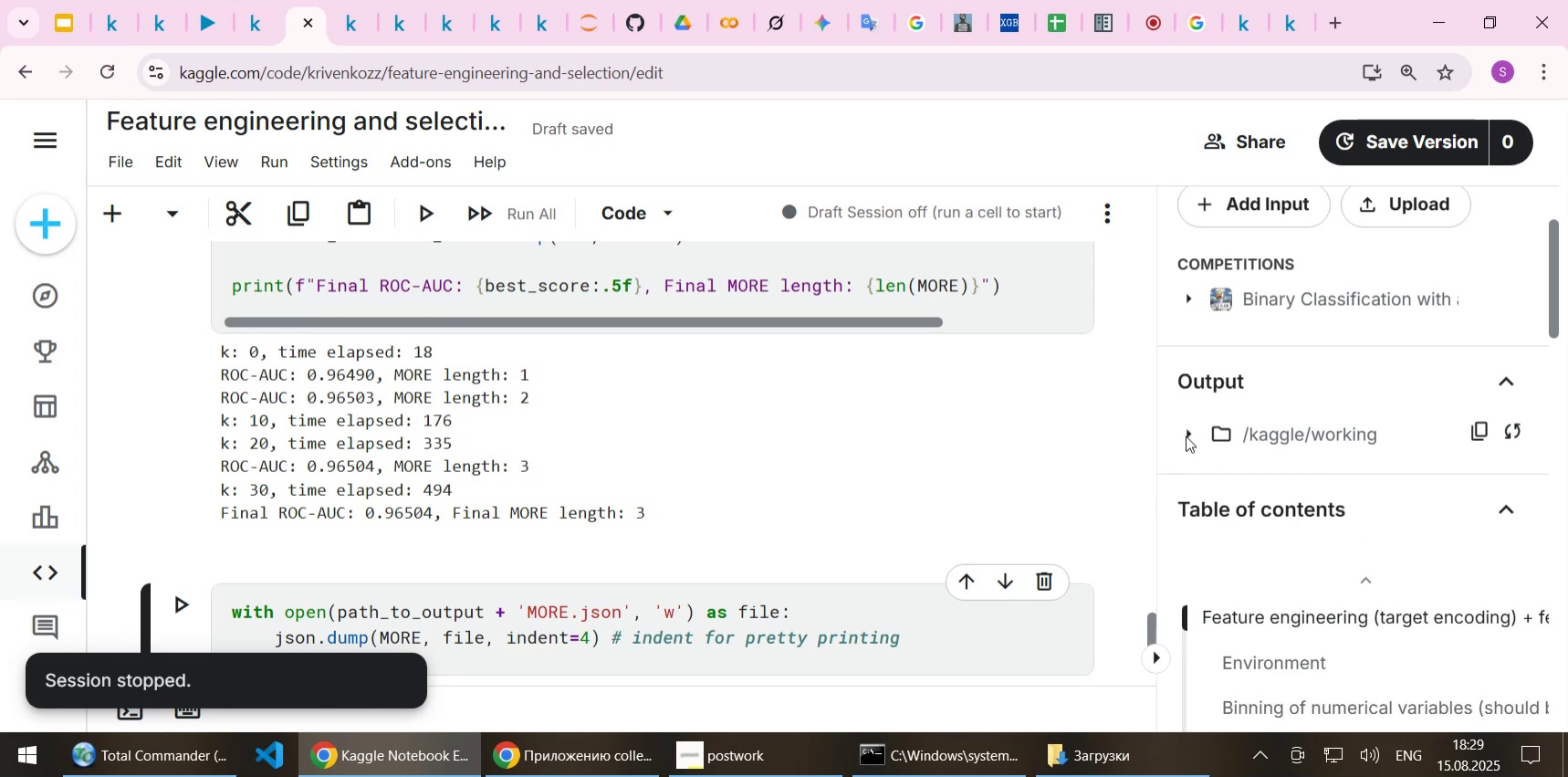 
left_click([1186, 436])
 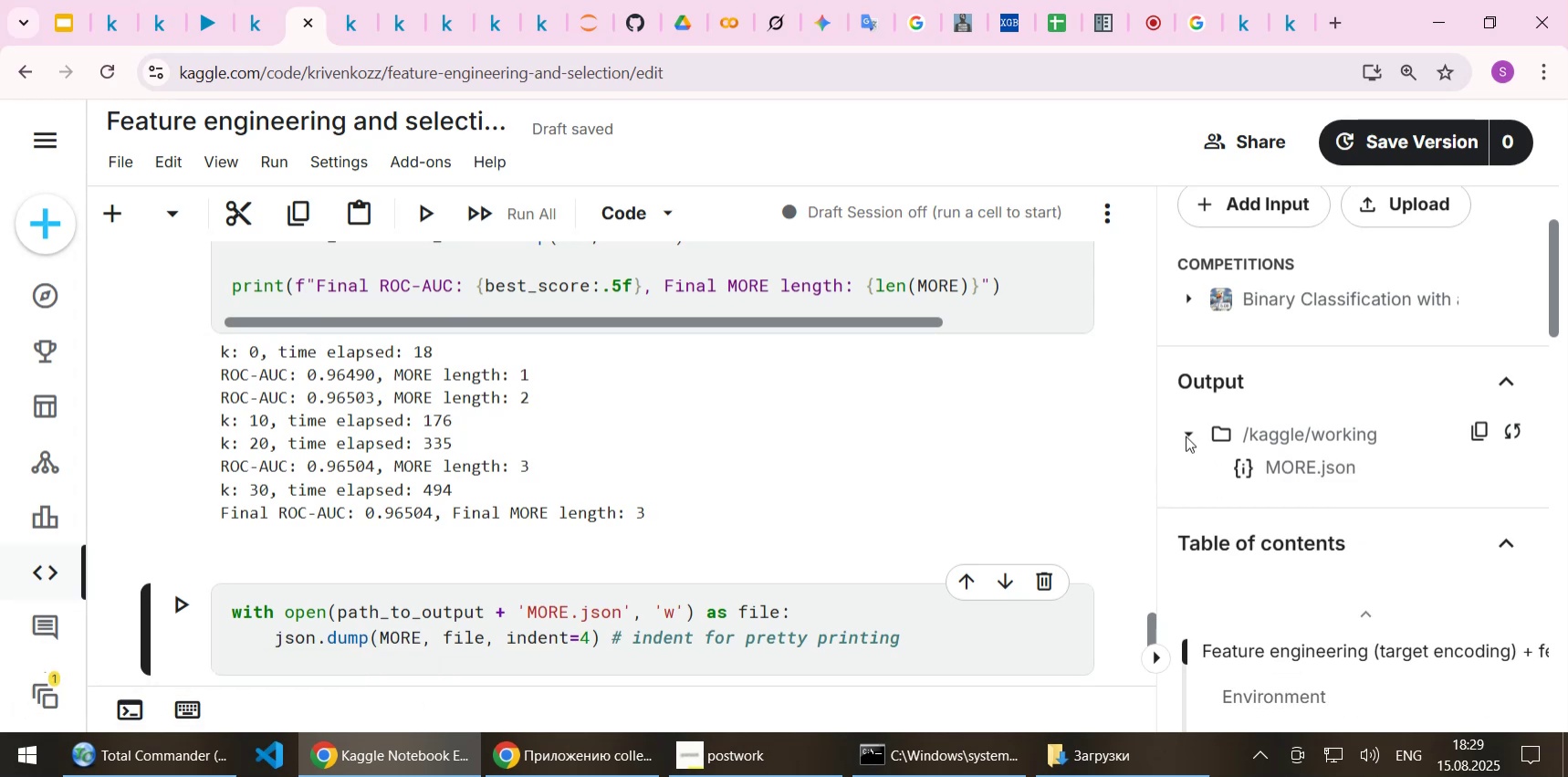 
left_click([1186, 436])
 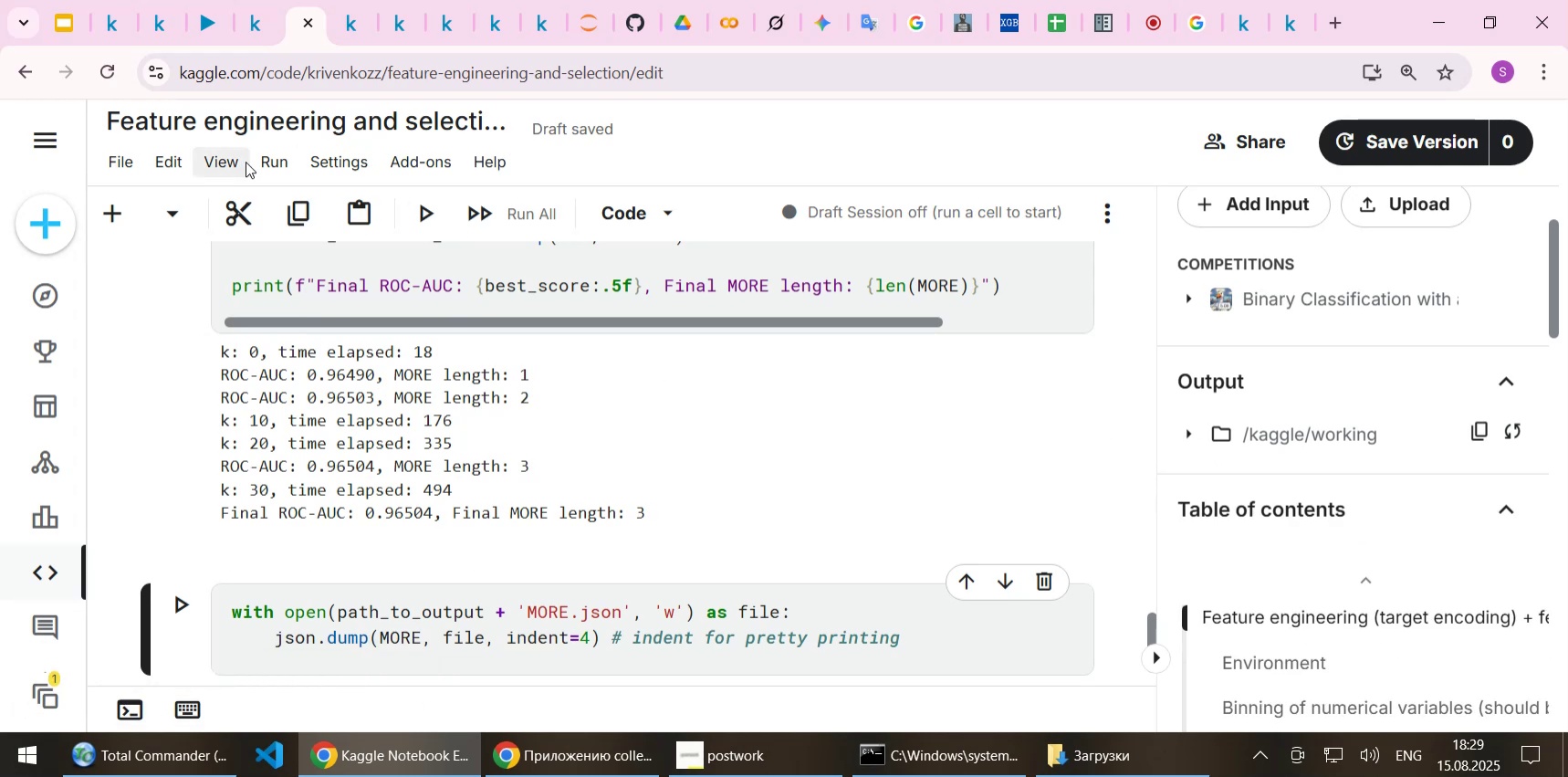 
left_click([270, 162])
 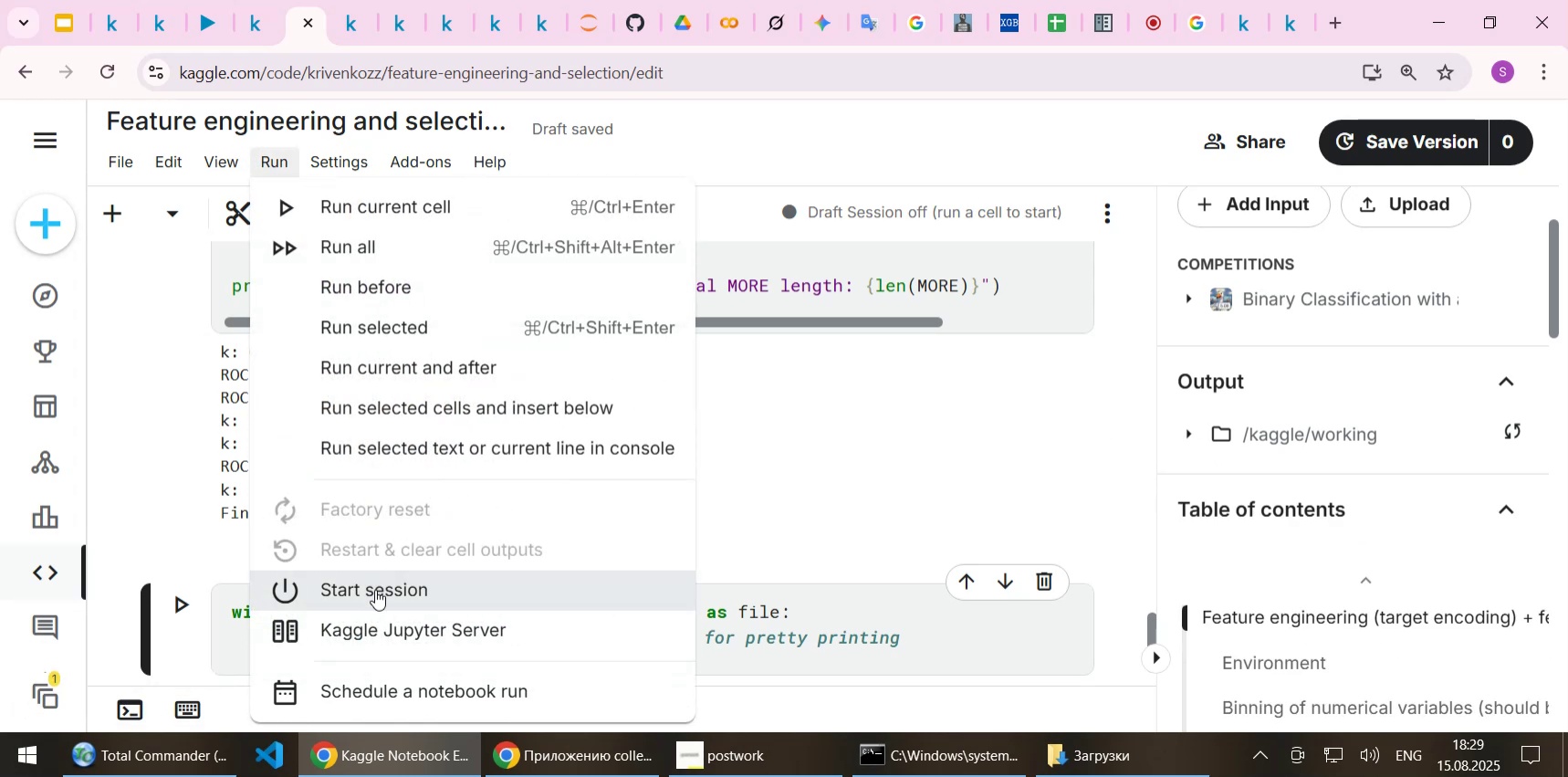 
left_click([375, 589])
 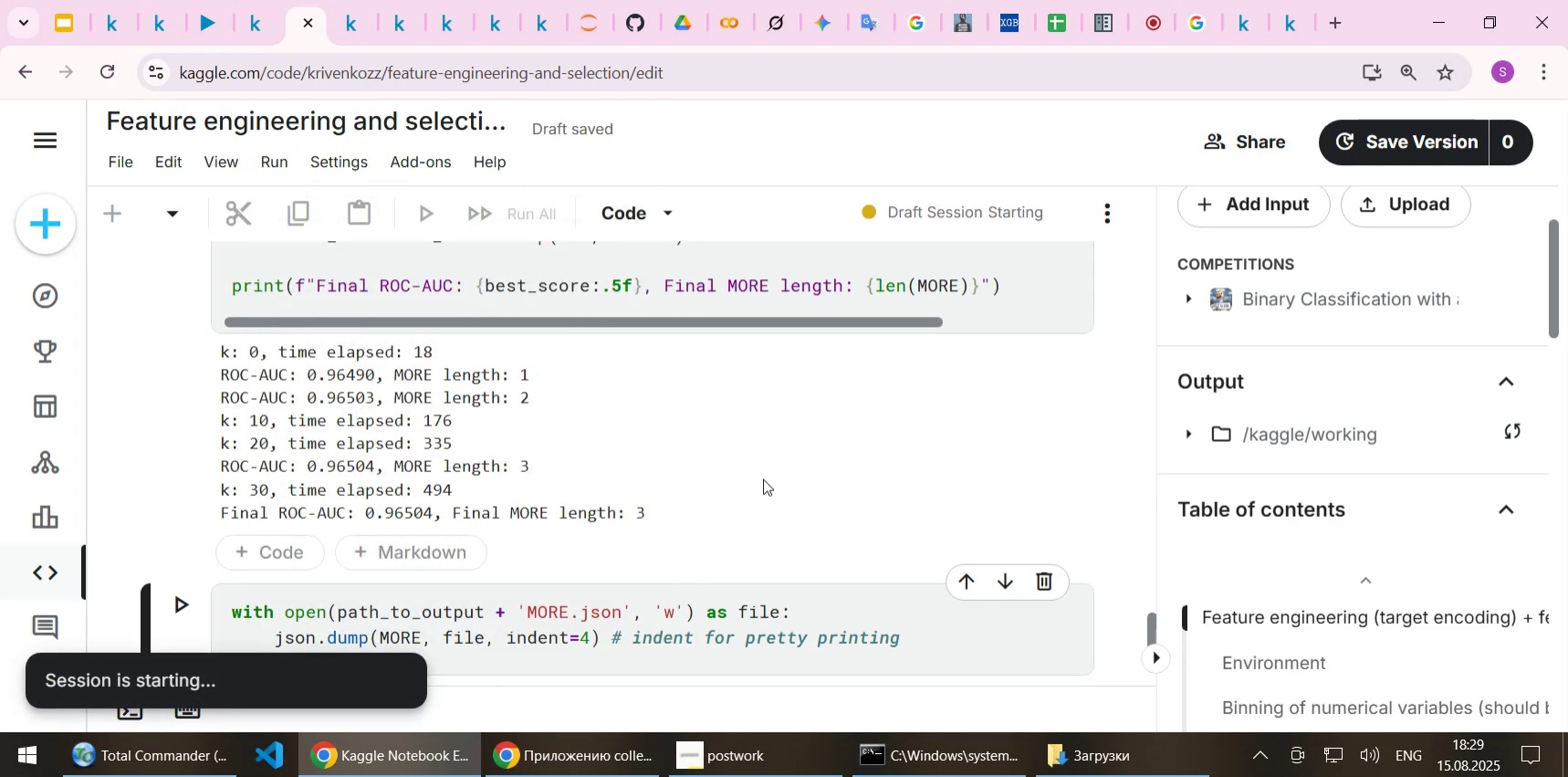 
left_click([340, 698])
 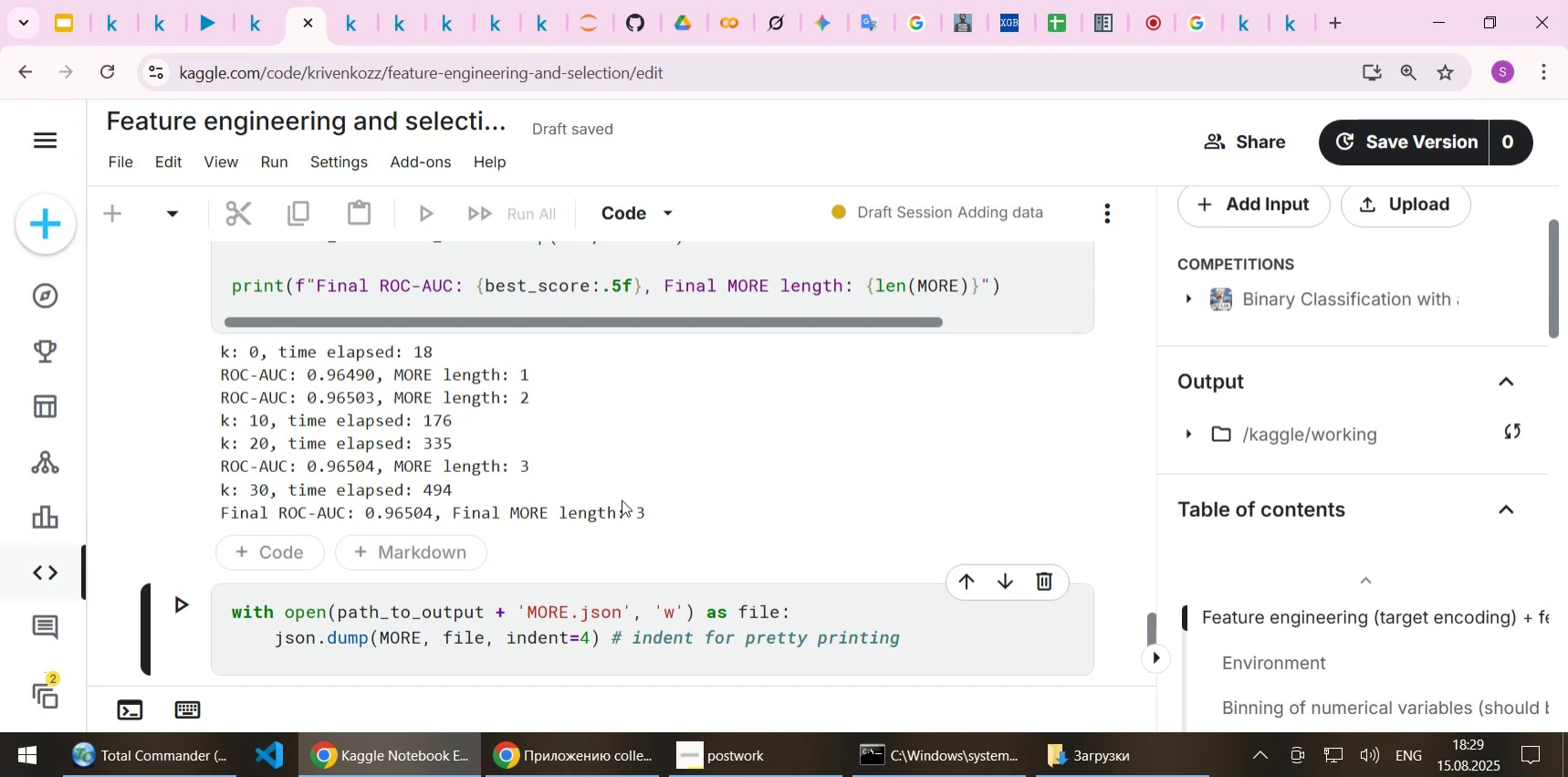 
scroll: coordinate [622, 499], scroll_direction: down, amount: 1.0
 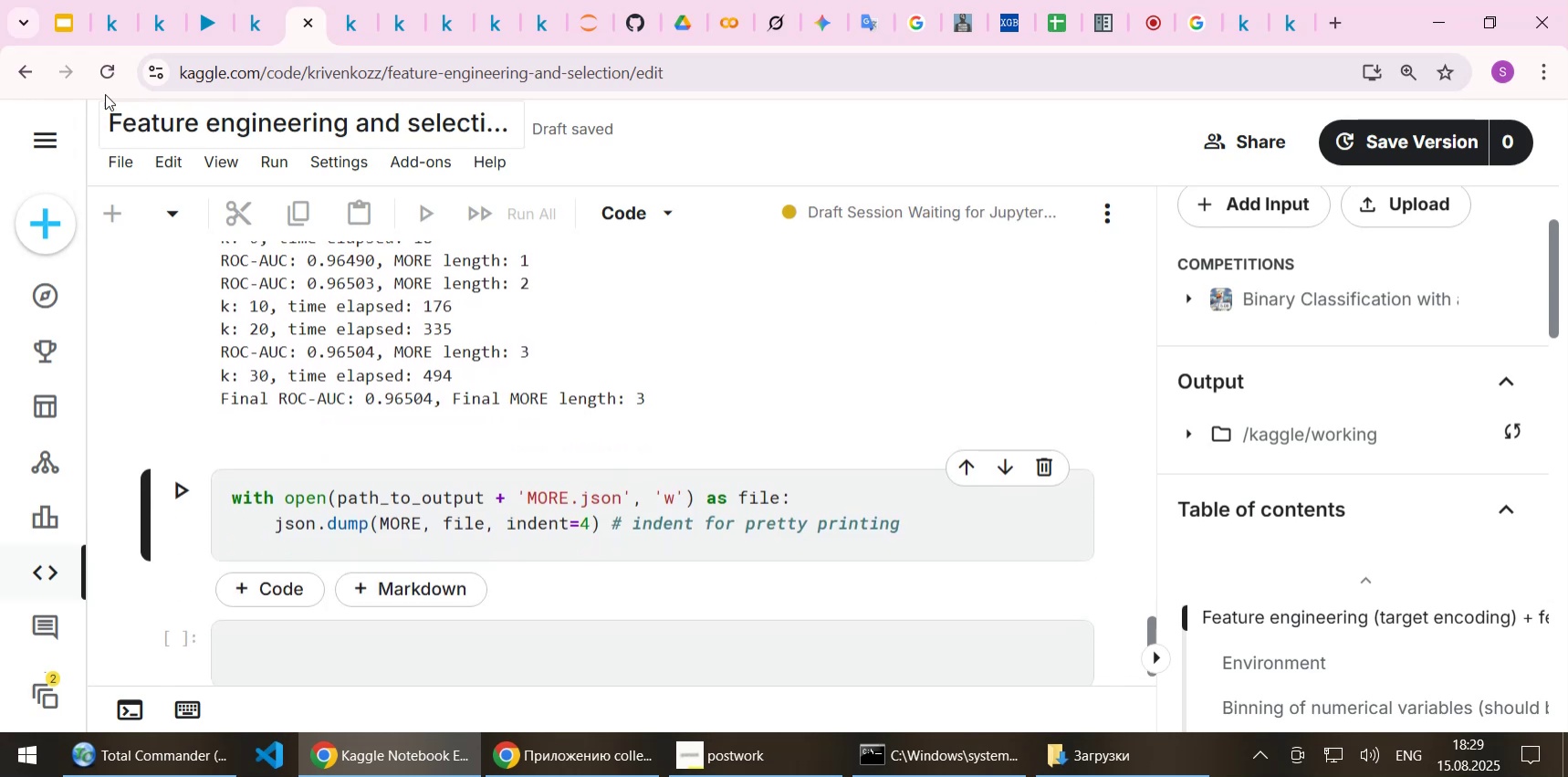 
left_click([207, 23])
 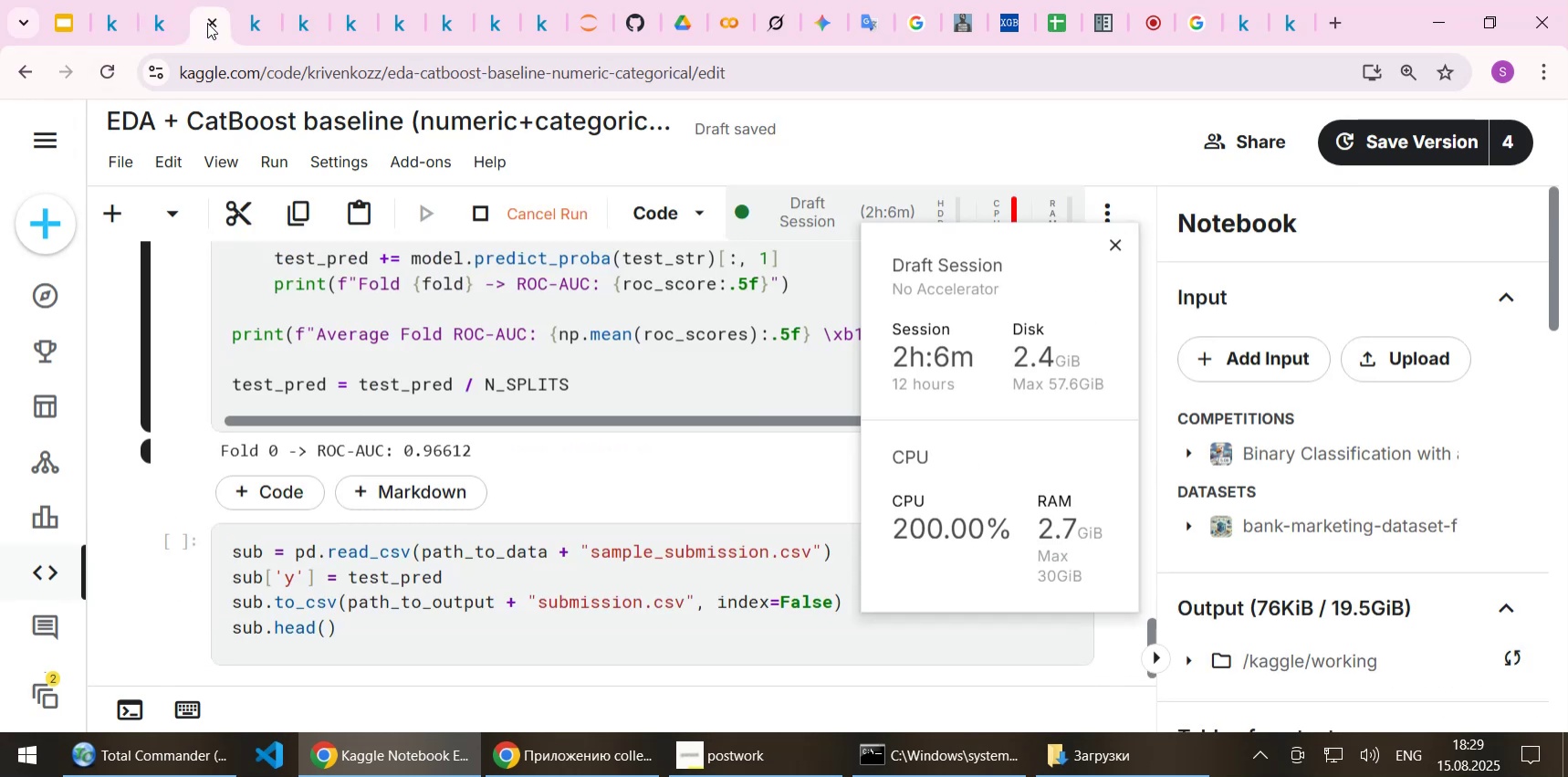 
left_click([302, 25])
 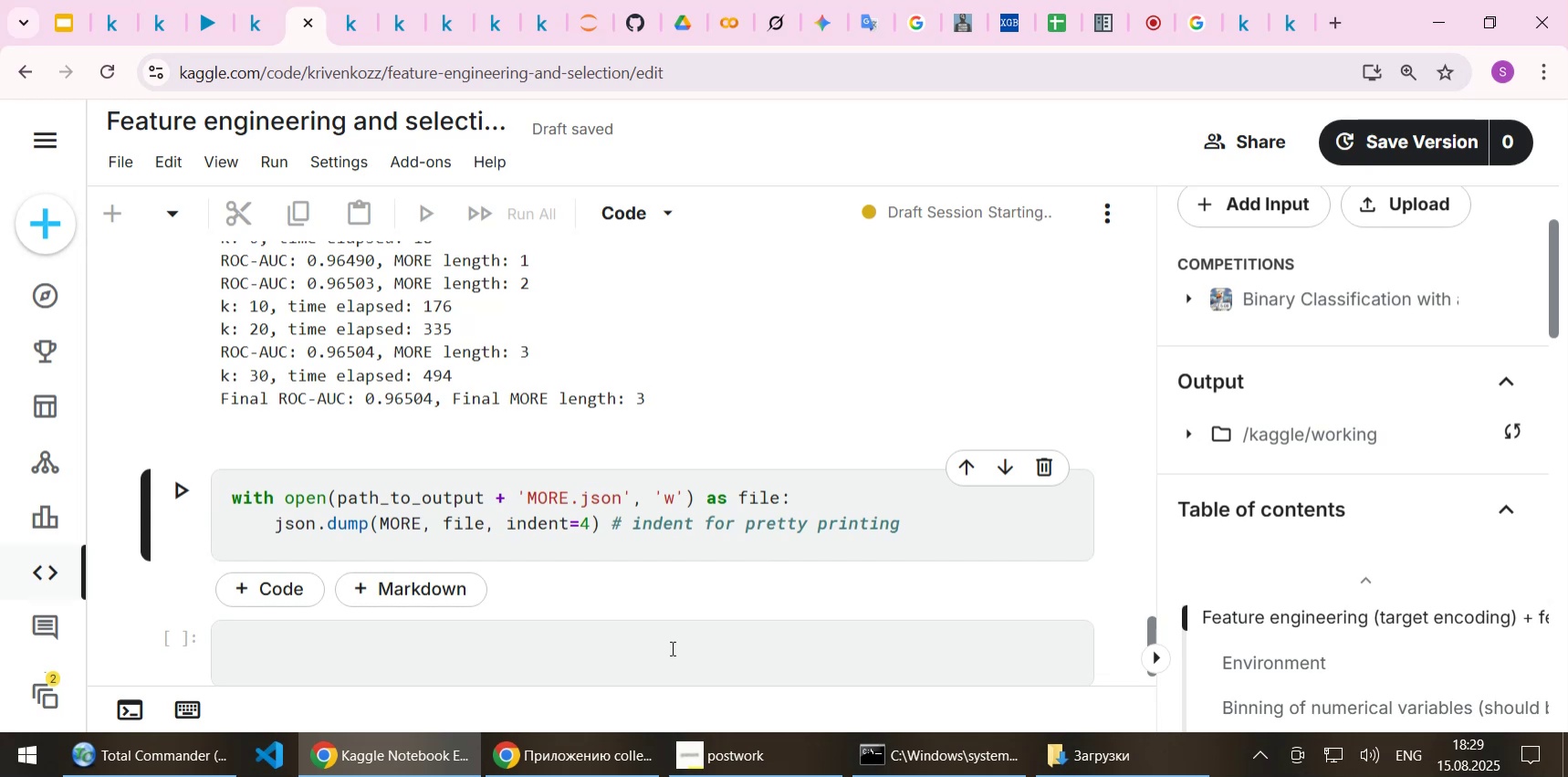 
wait(9.43)
 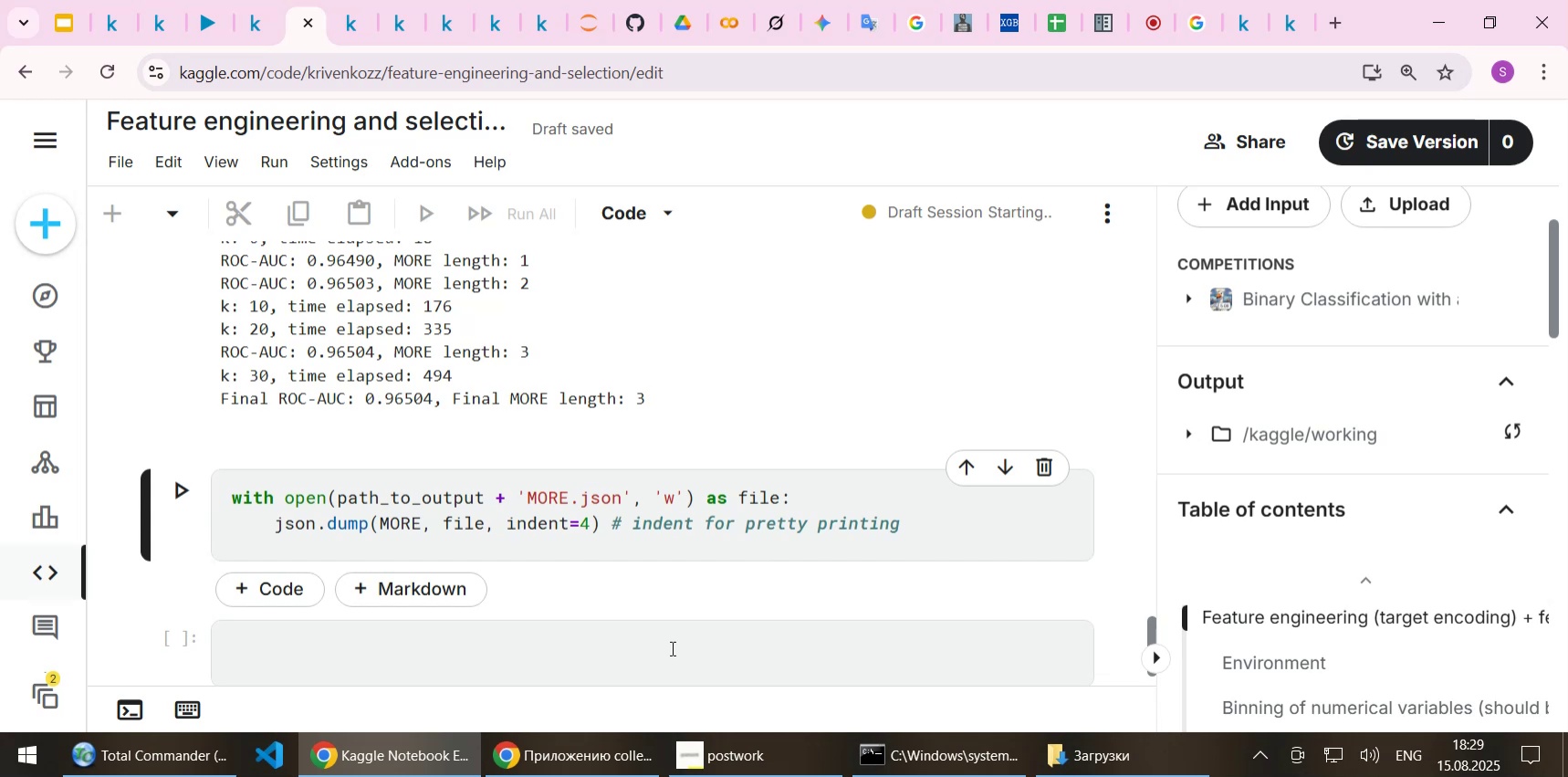 
left_click([396, 686])
 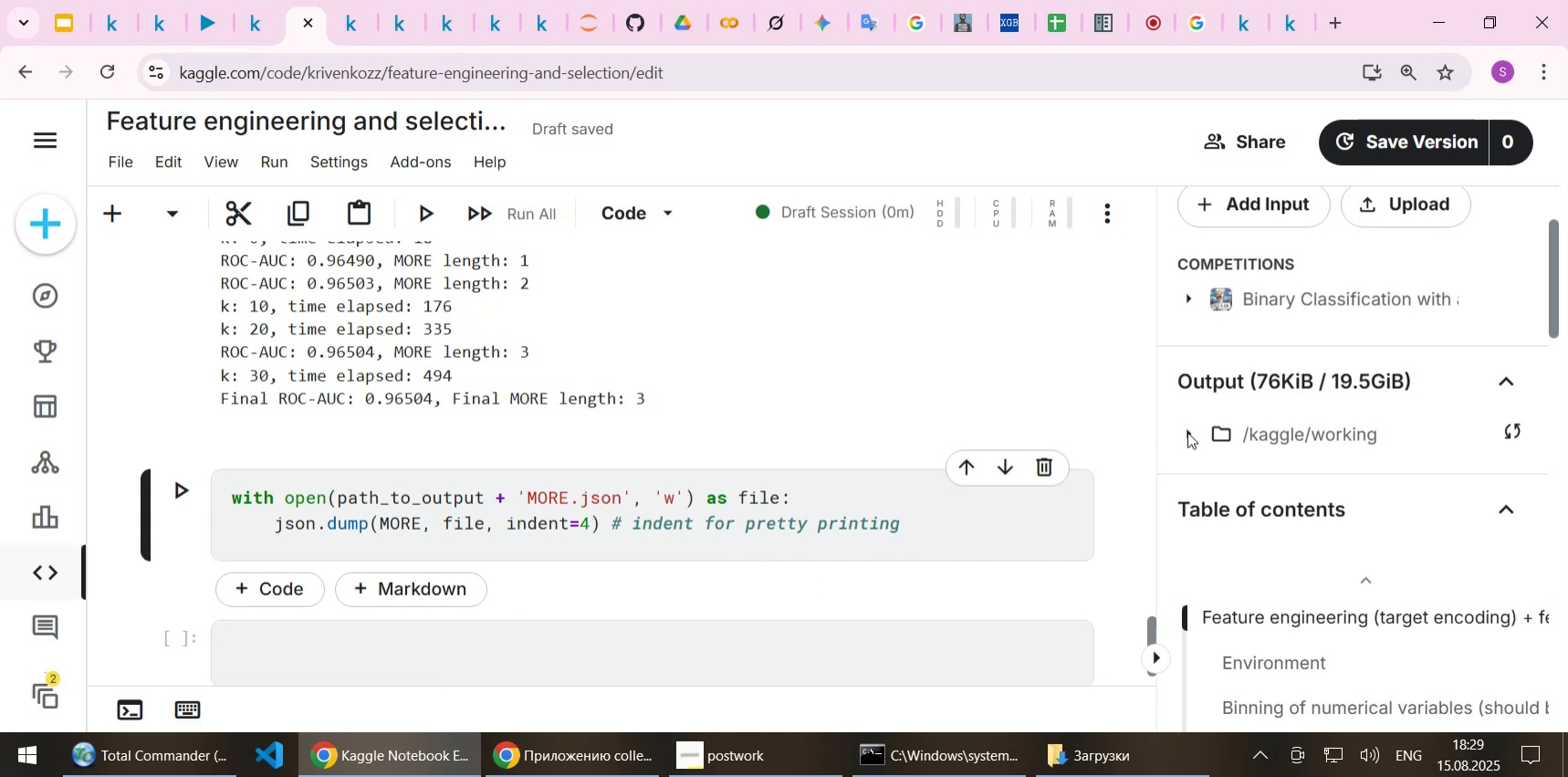 
left_click([1190, 432])
 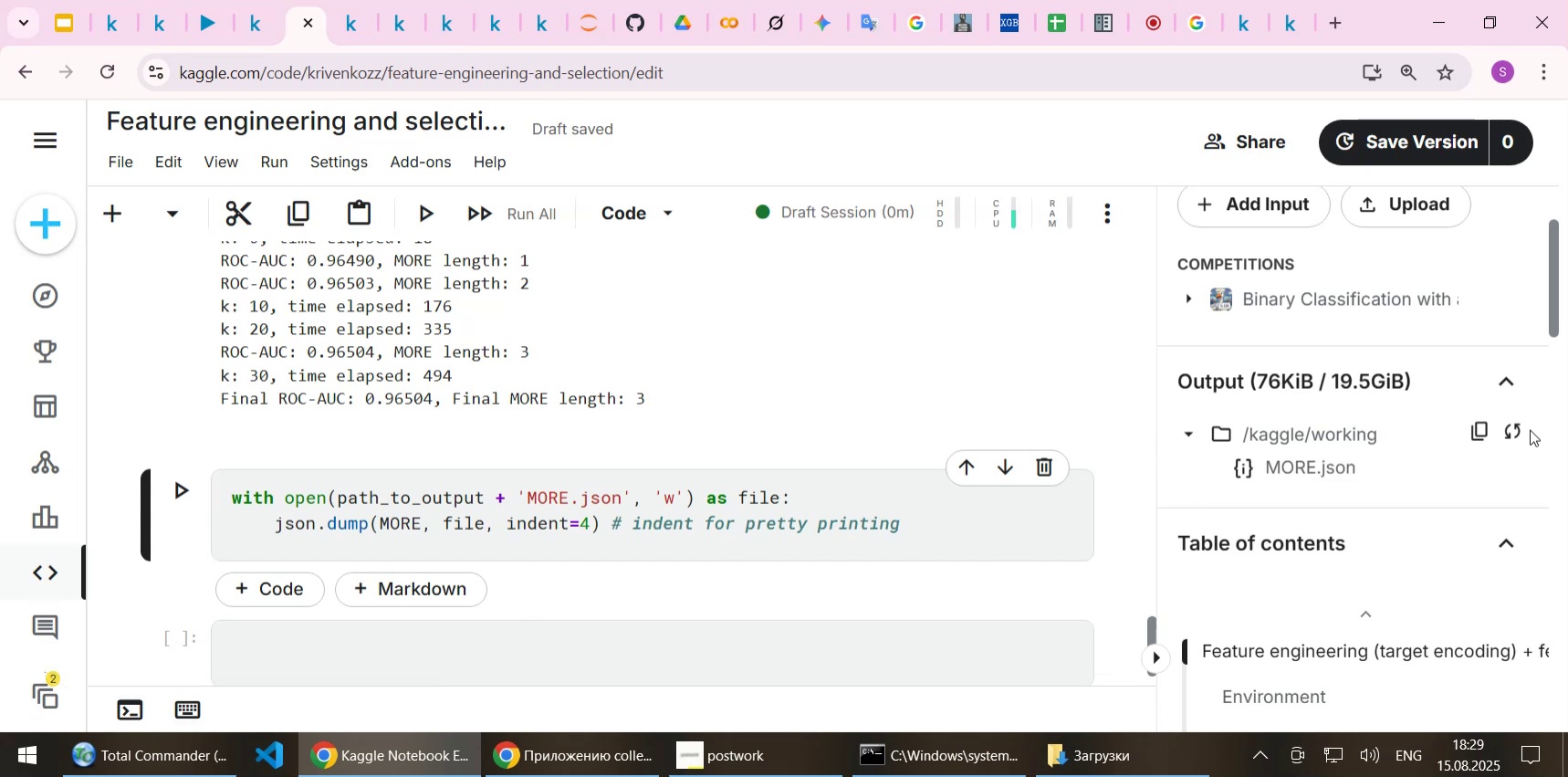 
left_click([1516, 429])
 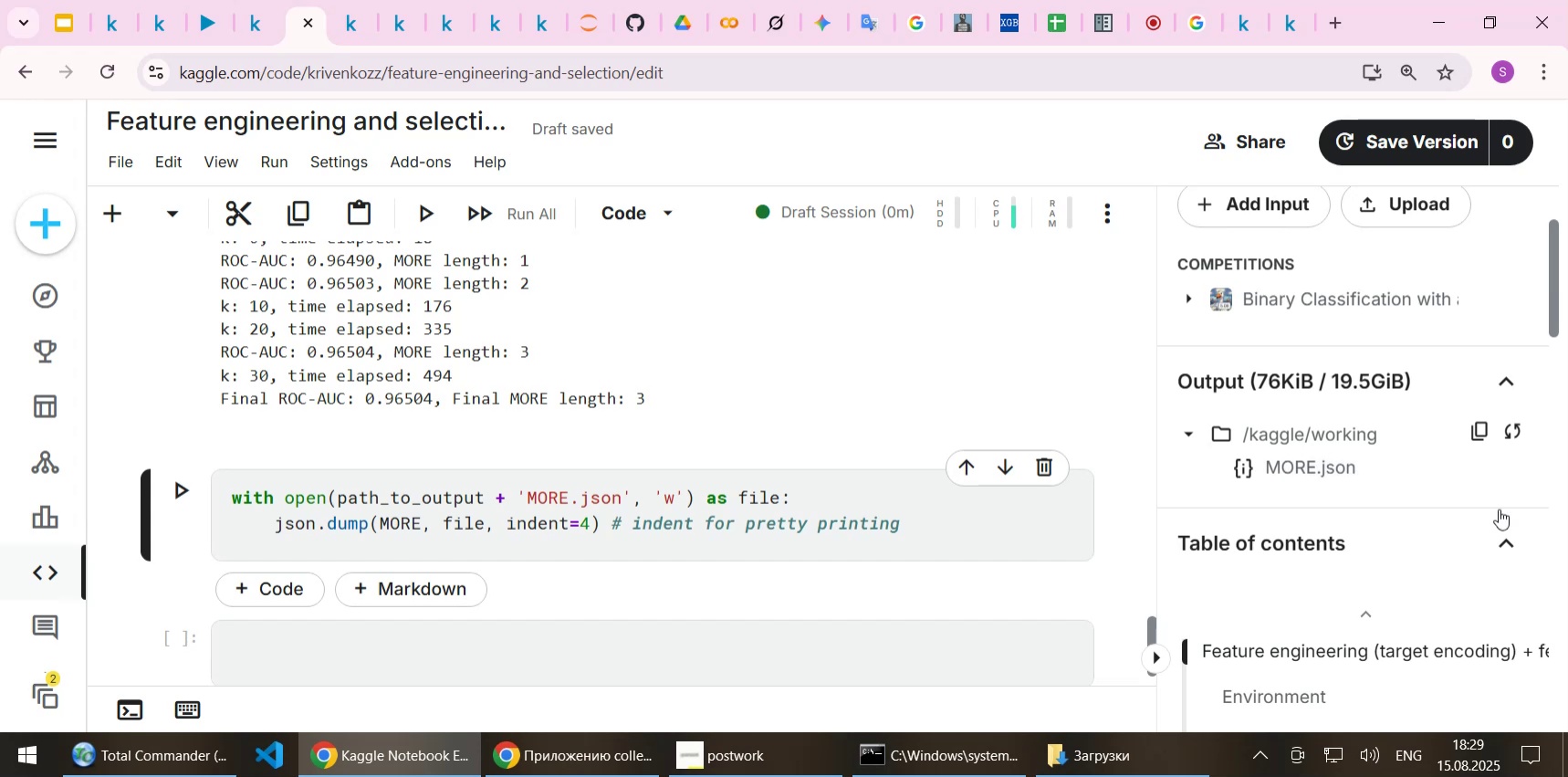 
left_click([1516, 420])
 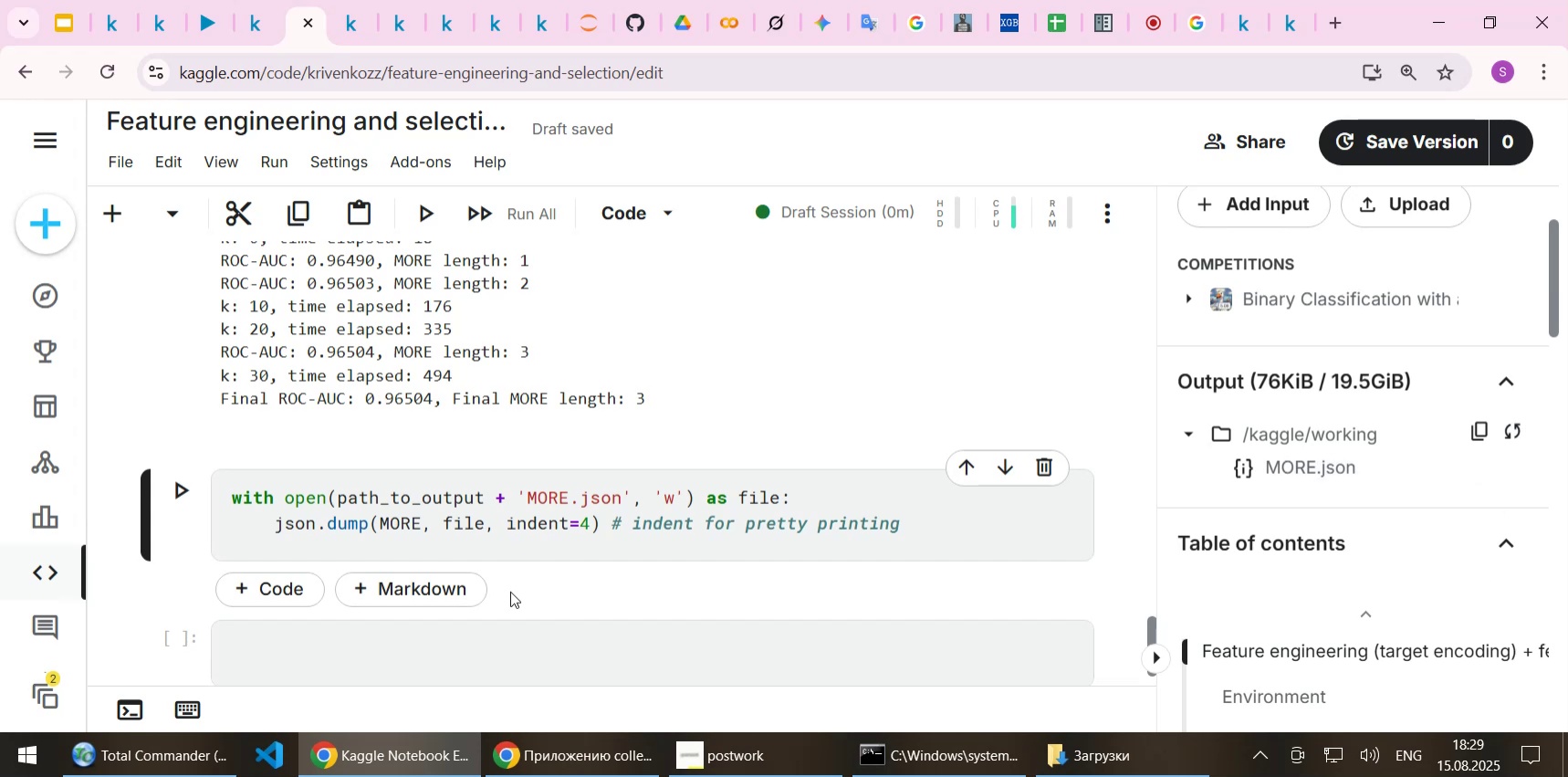 
left_click([480, 646])
 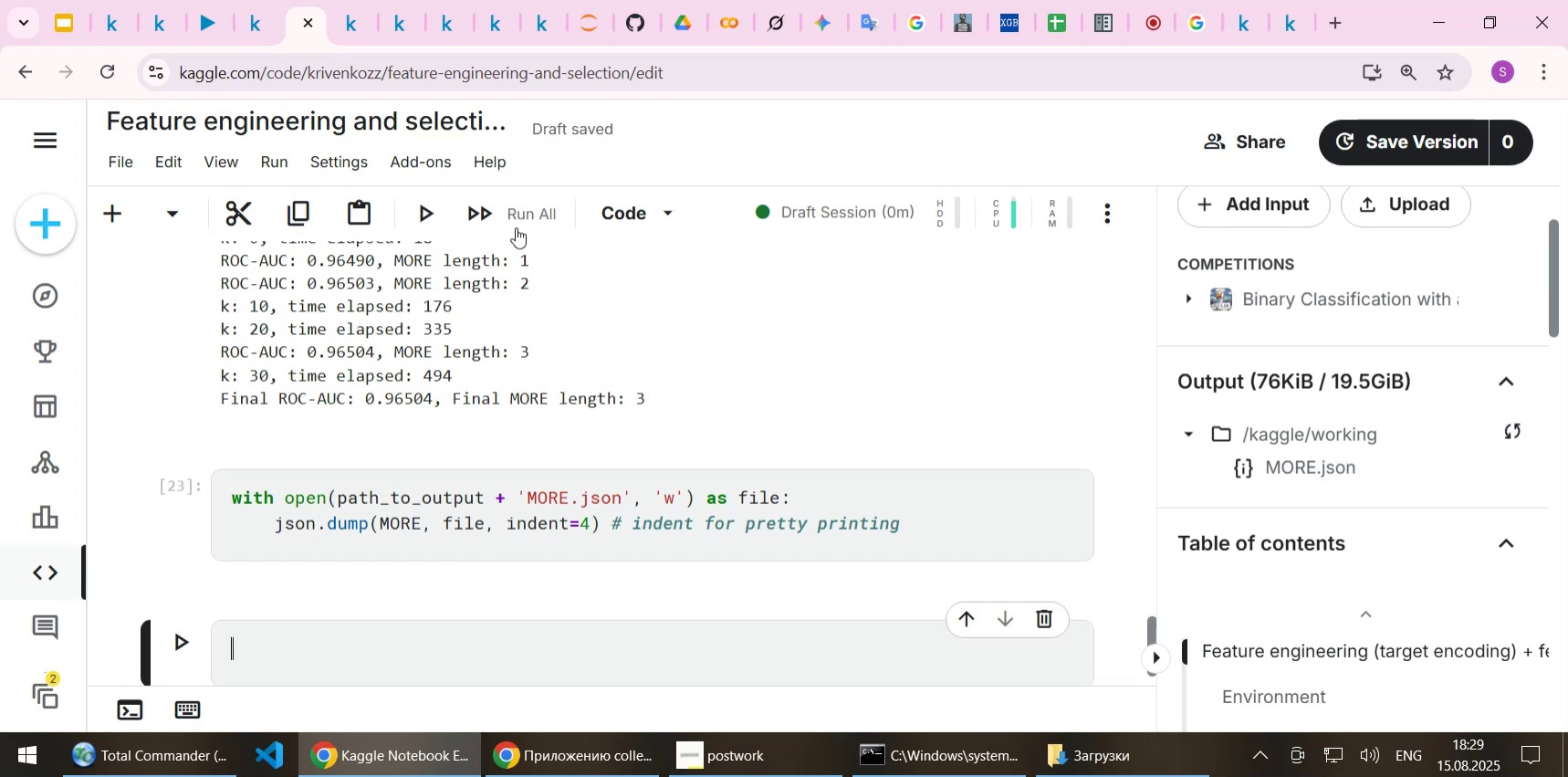 
left_click([550, 212])
 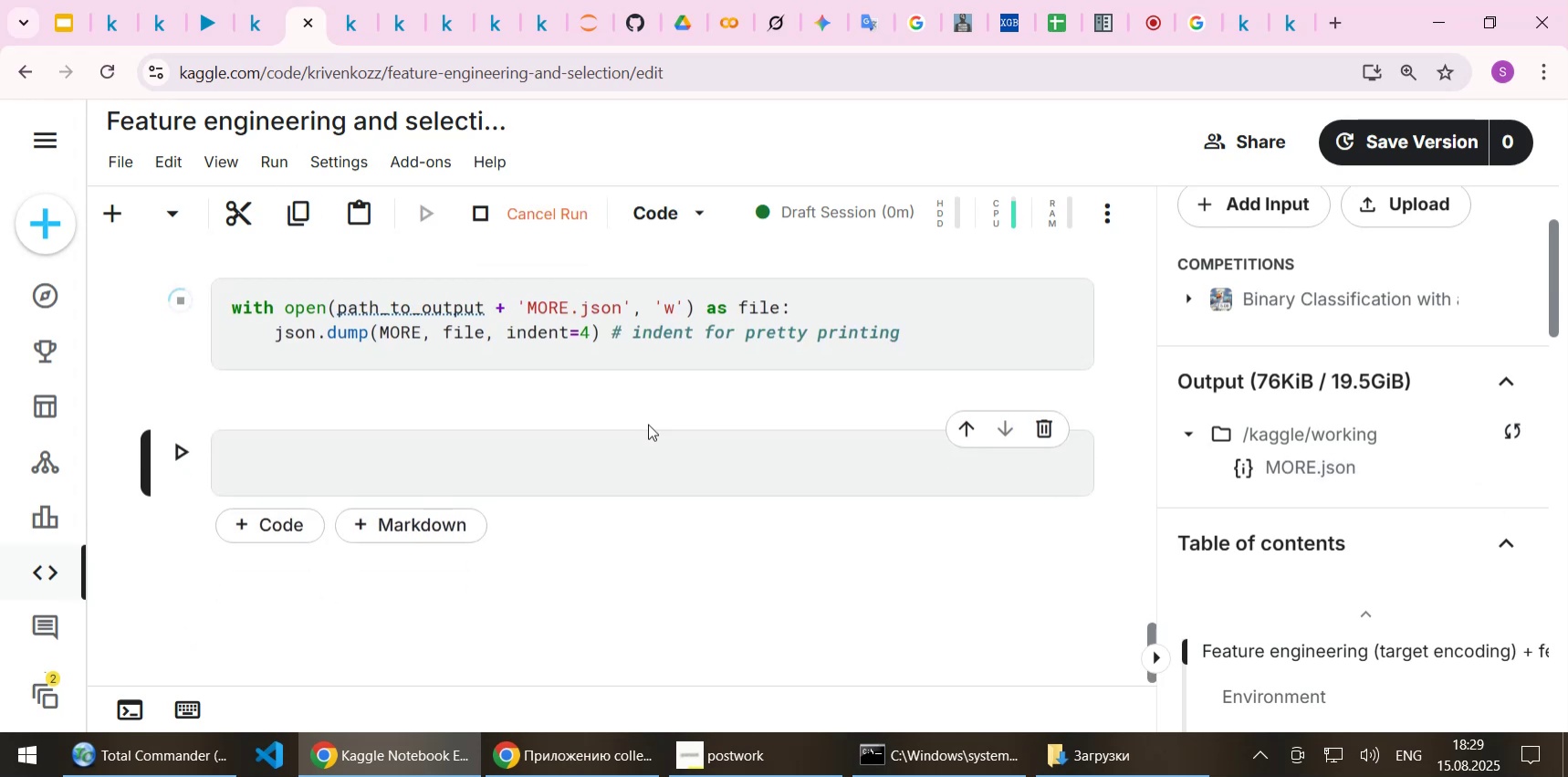 
scroll: coordinate [648, 424], scroll_direction: up, amount: 2.0
 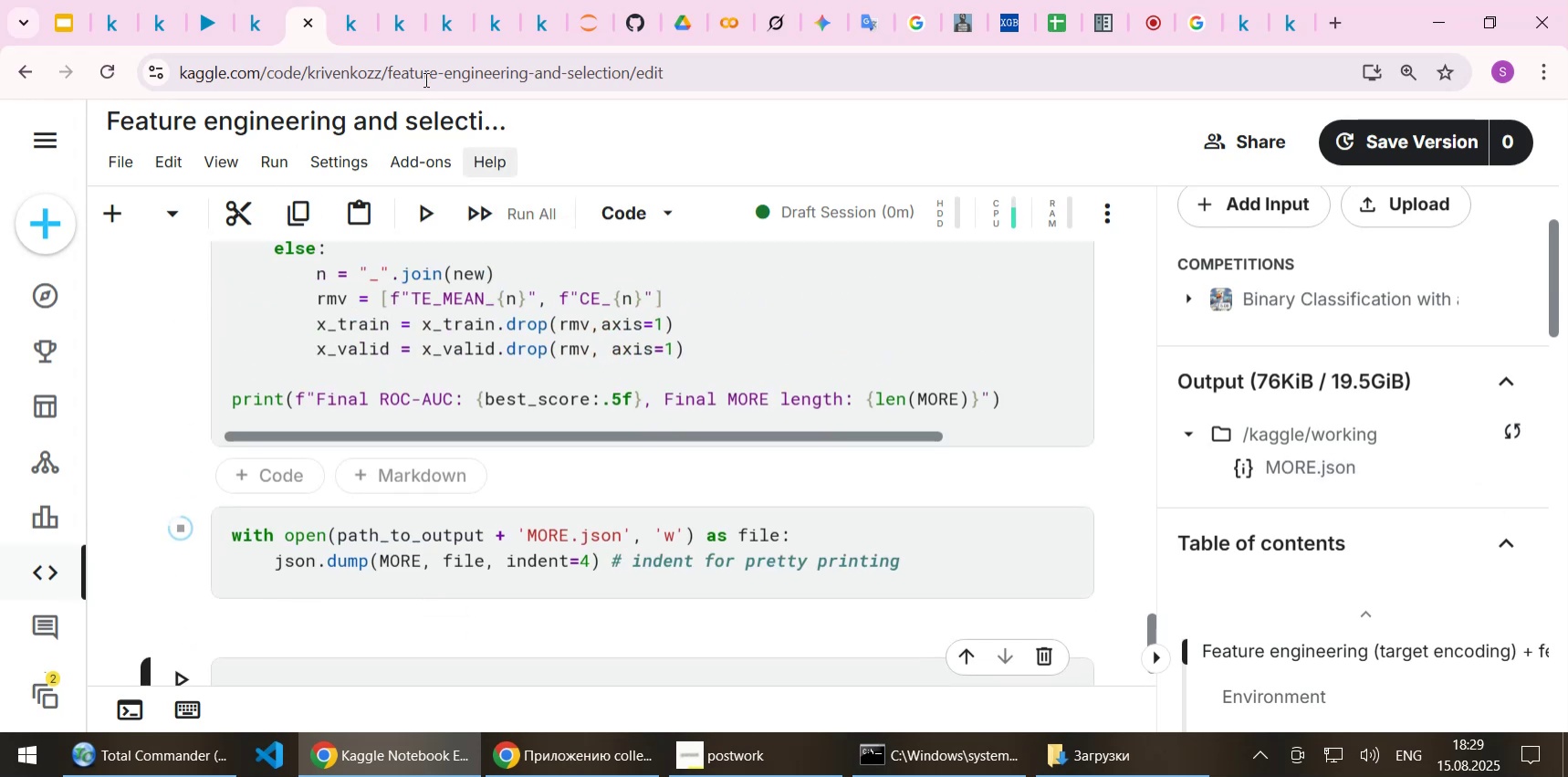 
left_click([394, 18])
 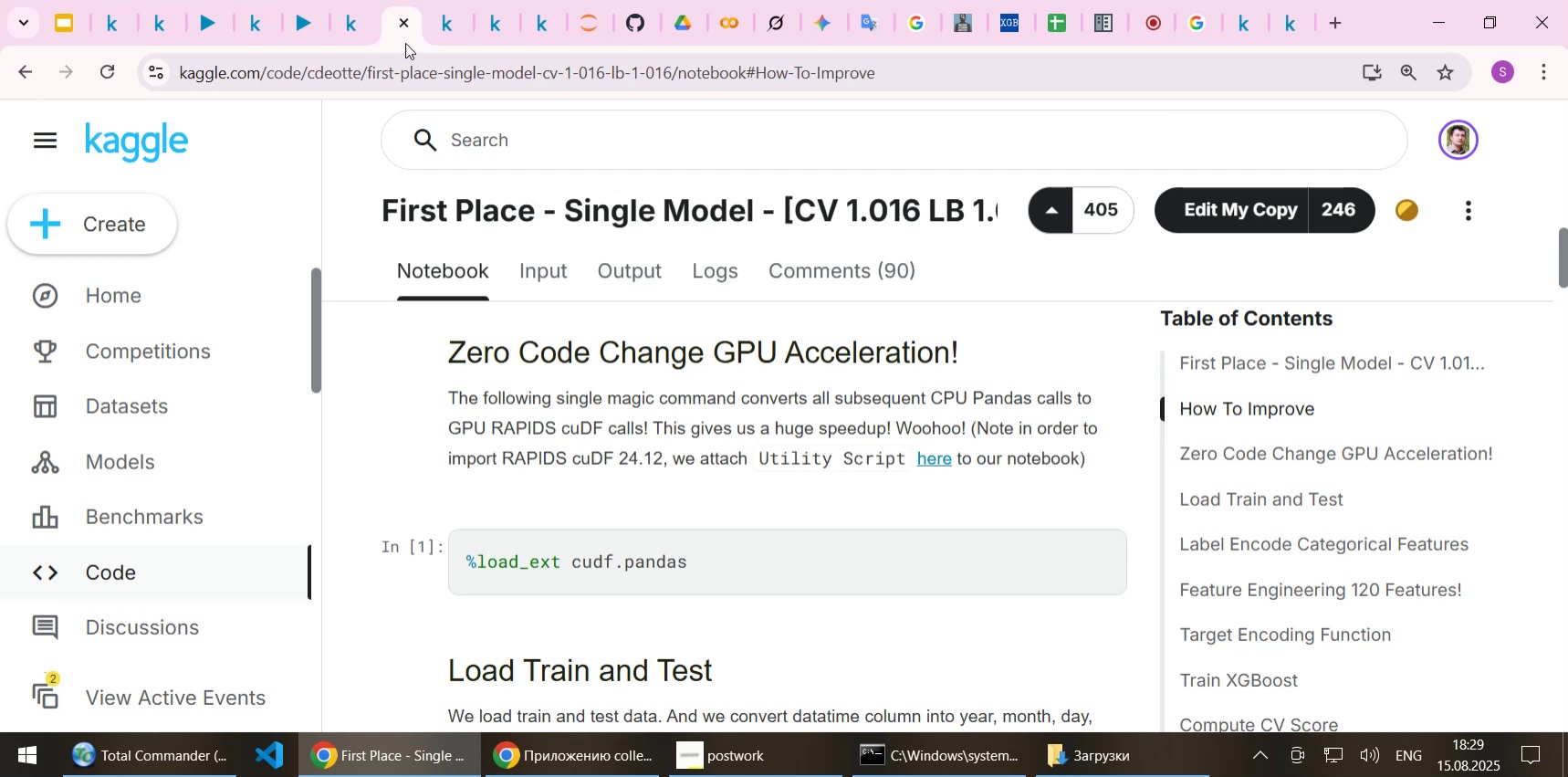 
scroll: coordinate [672, 503], scroll_direction: up, amount: 2.0
 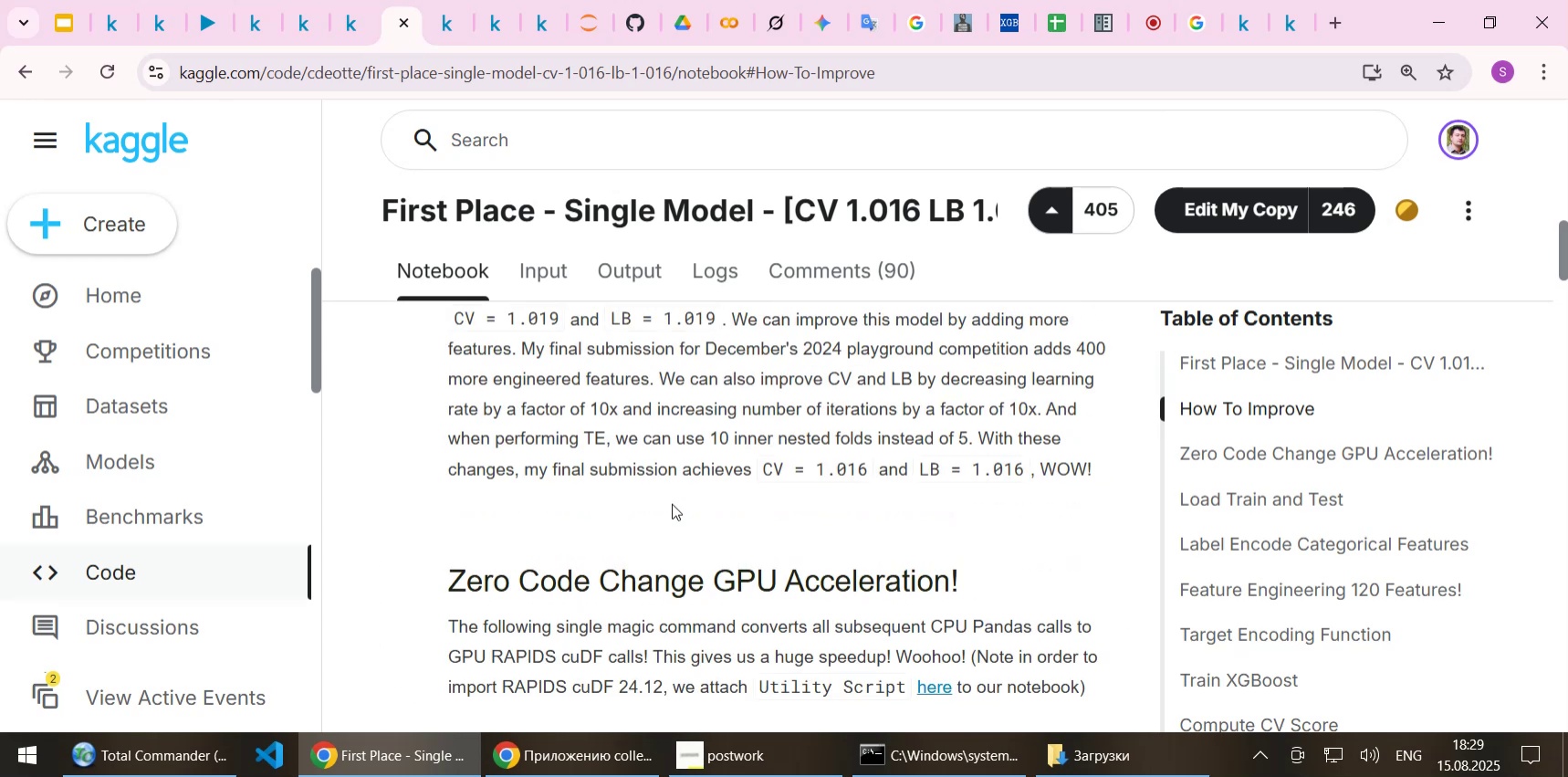 
scroll: coordinate [672, 503], scroll_direction: down, amount: 2.0
 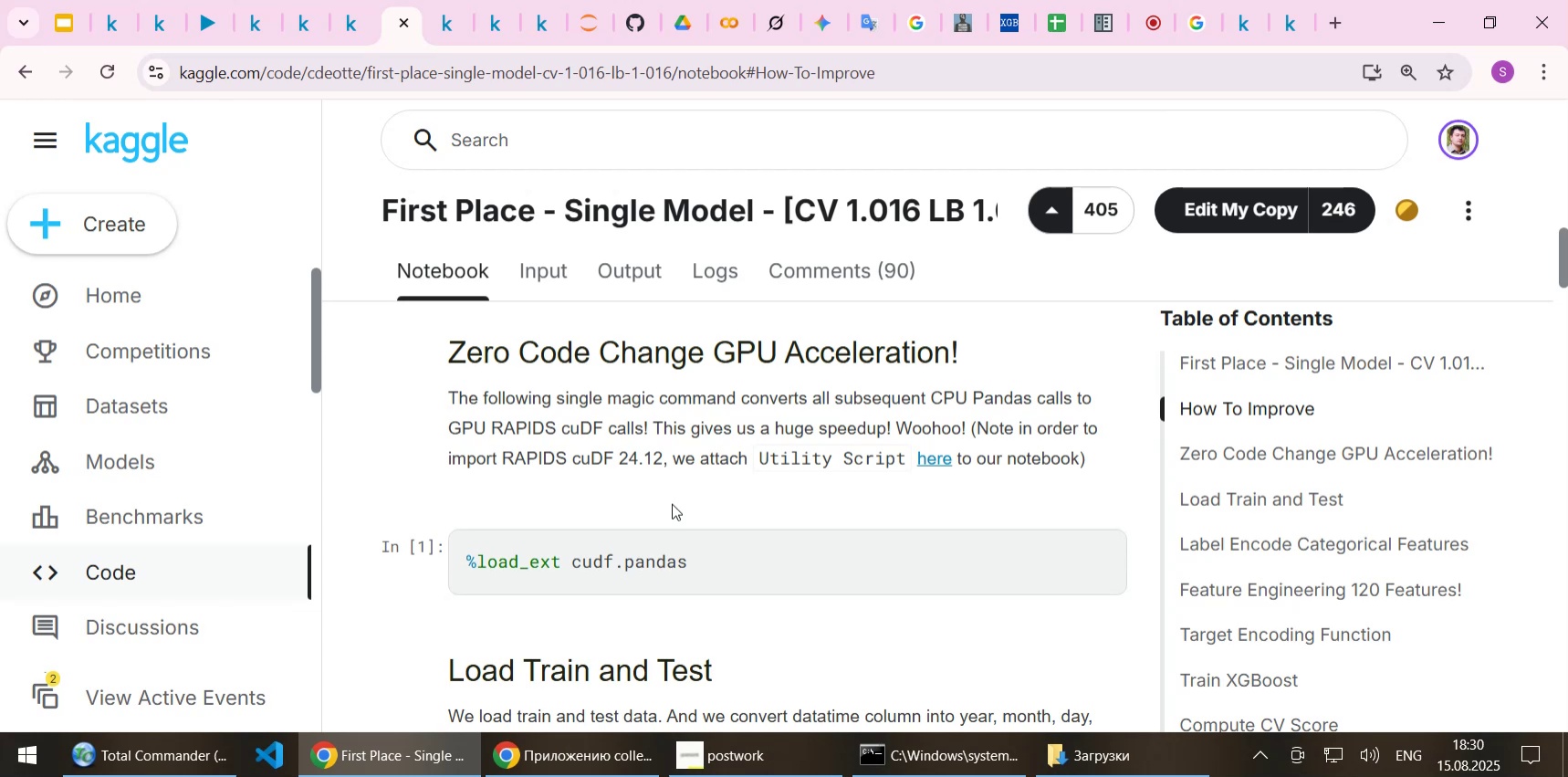 
wait(15.21)
 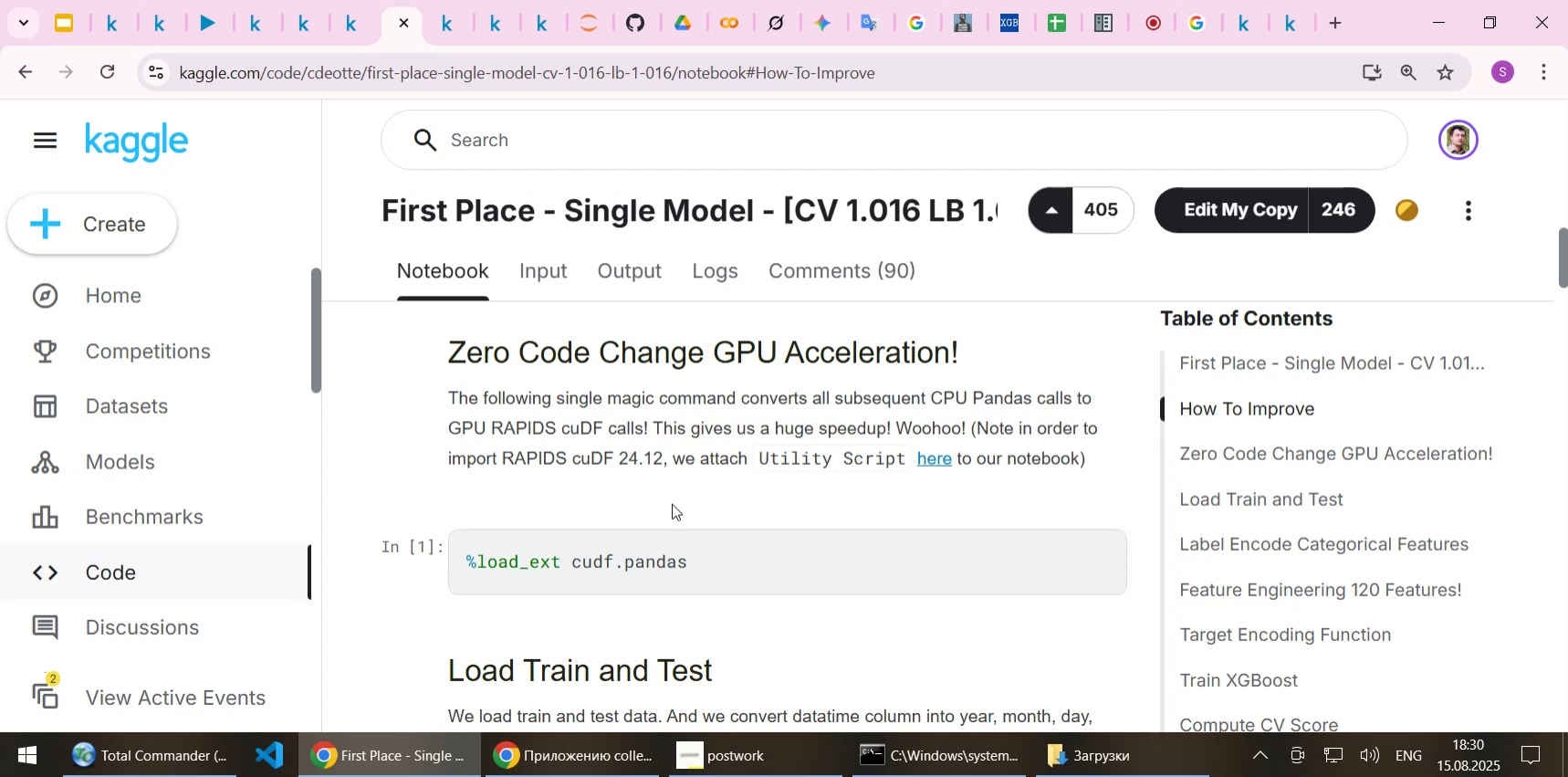 
scroll: coordinate [767, 572], scroll_direction: down, amount: 1.0
 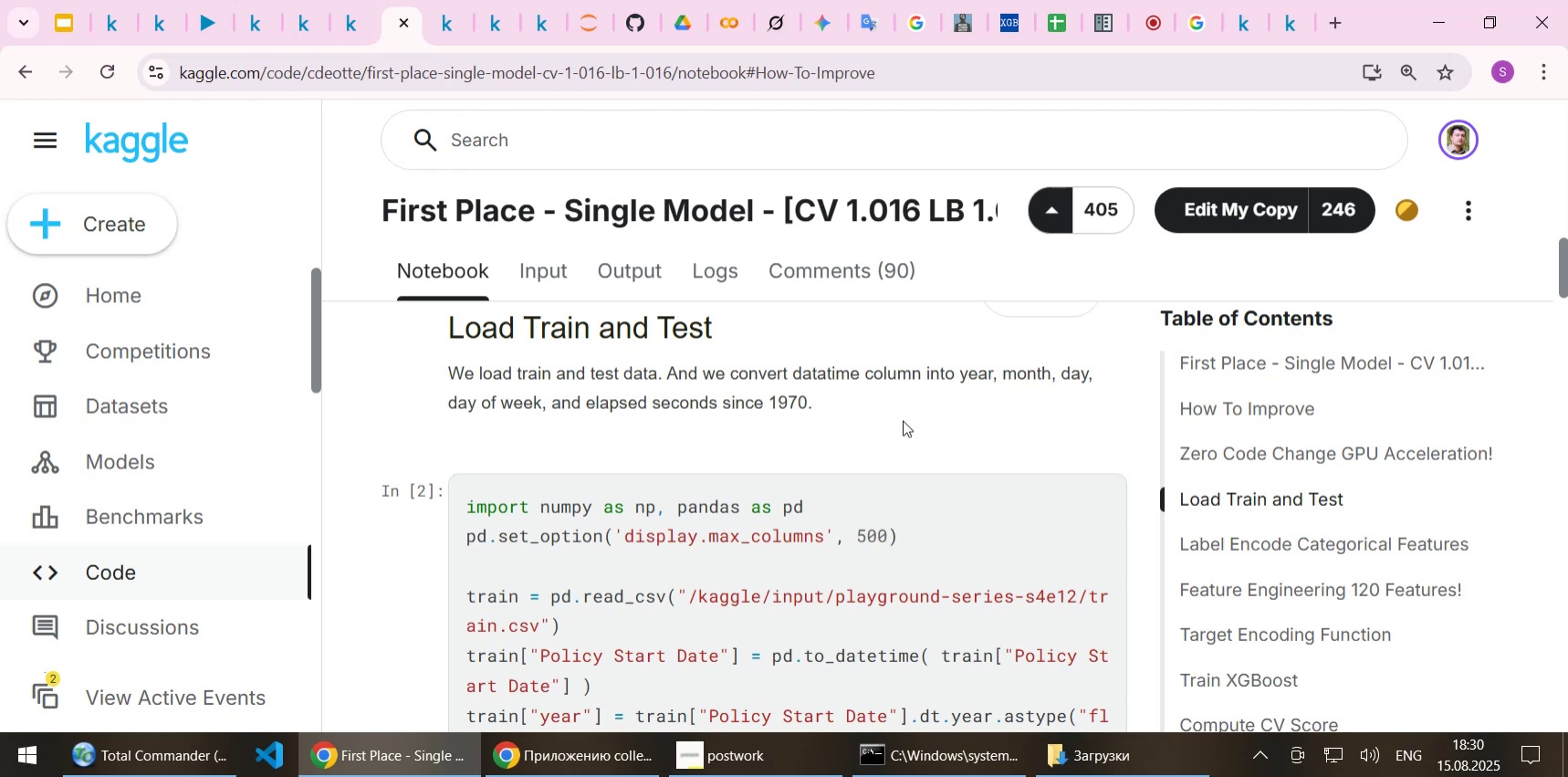 
wait(18.64)
 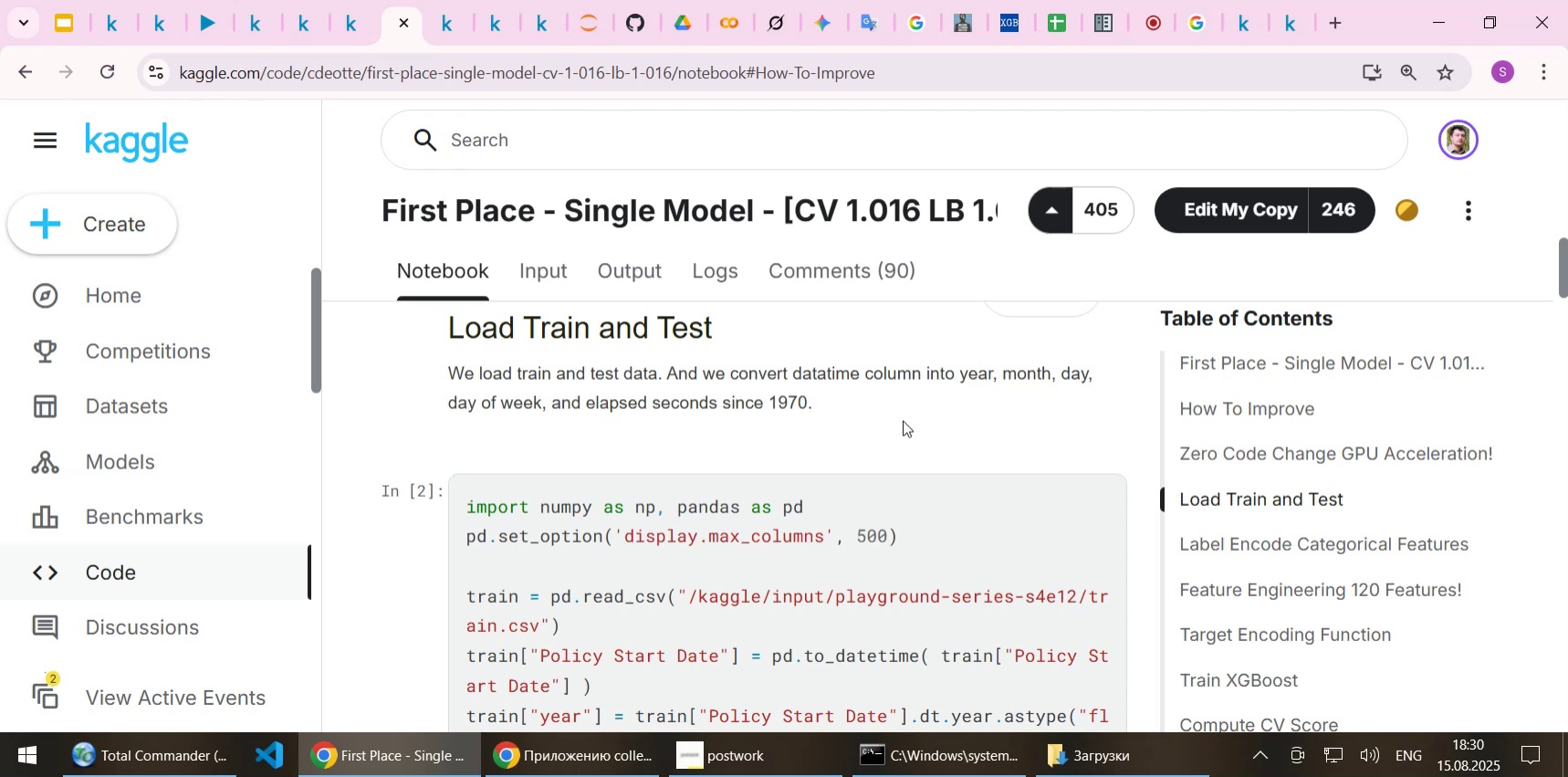 
scroll: coordinate [904, 415], scroll_direction: down, amount: 1.0
 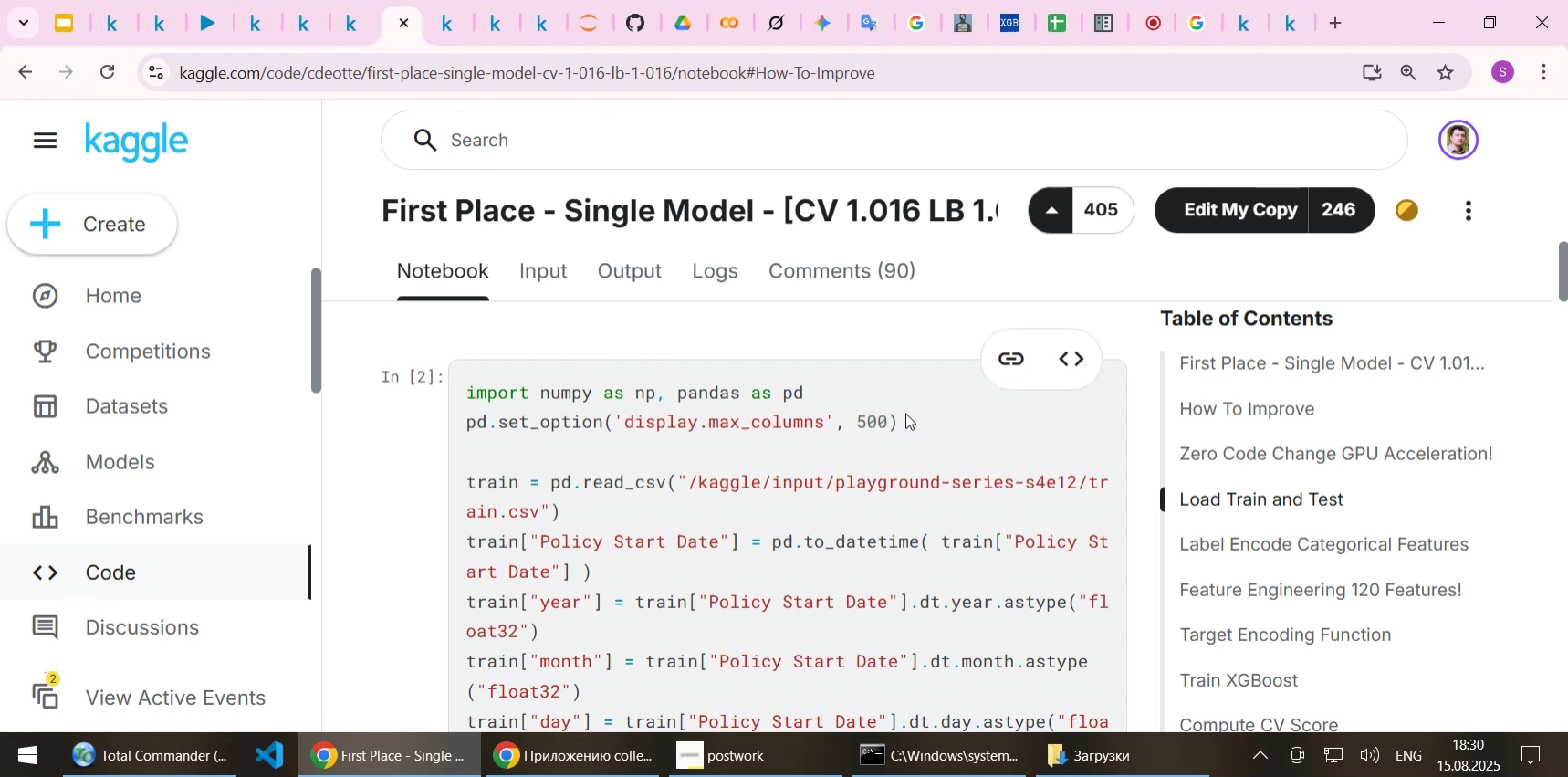 
wait(22.74)
 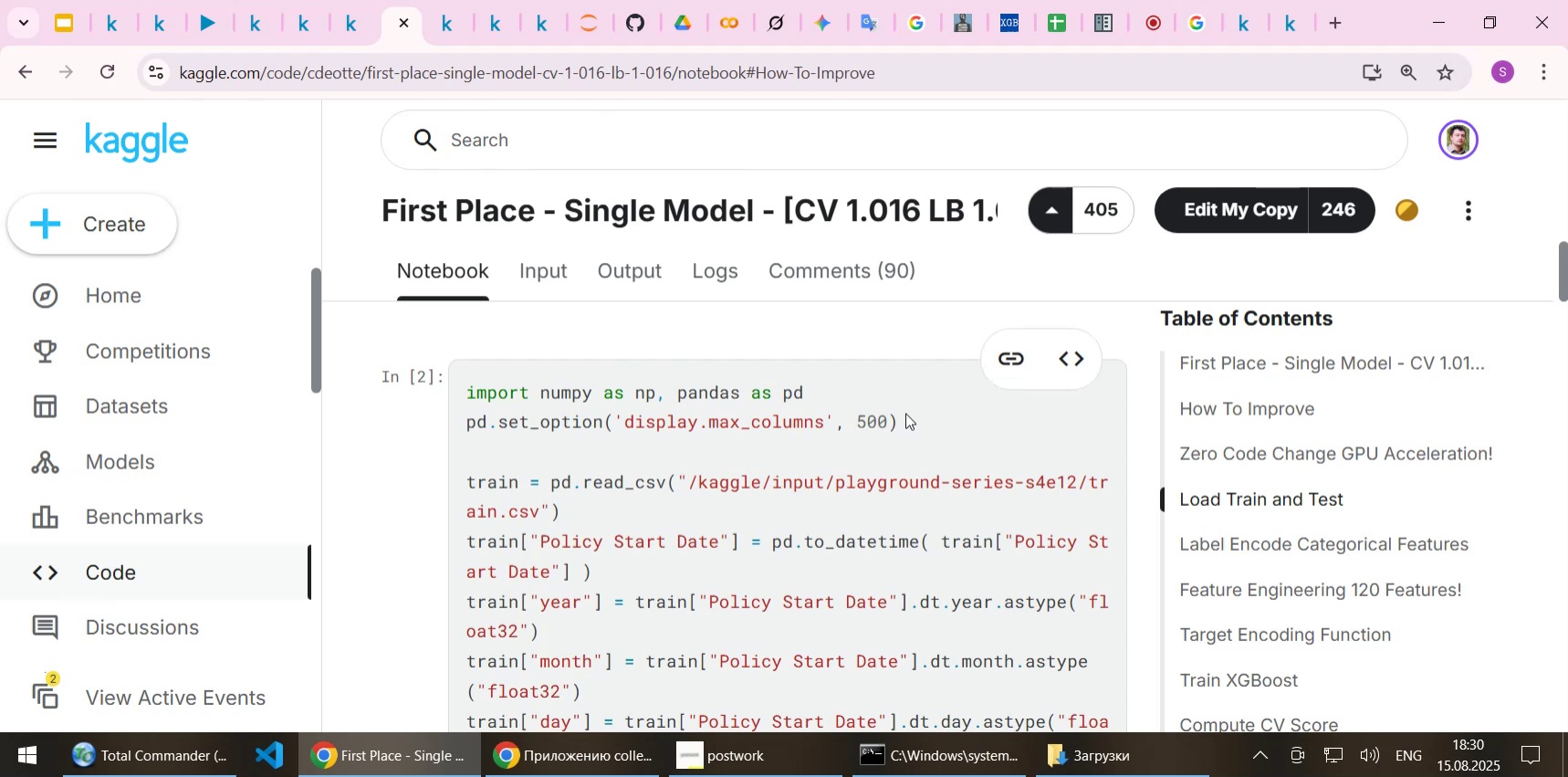 
scroll: coordinate [907, 406], scroll_direction: down, amount: 1.0
 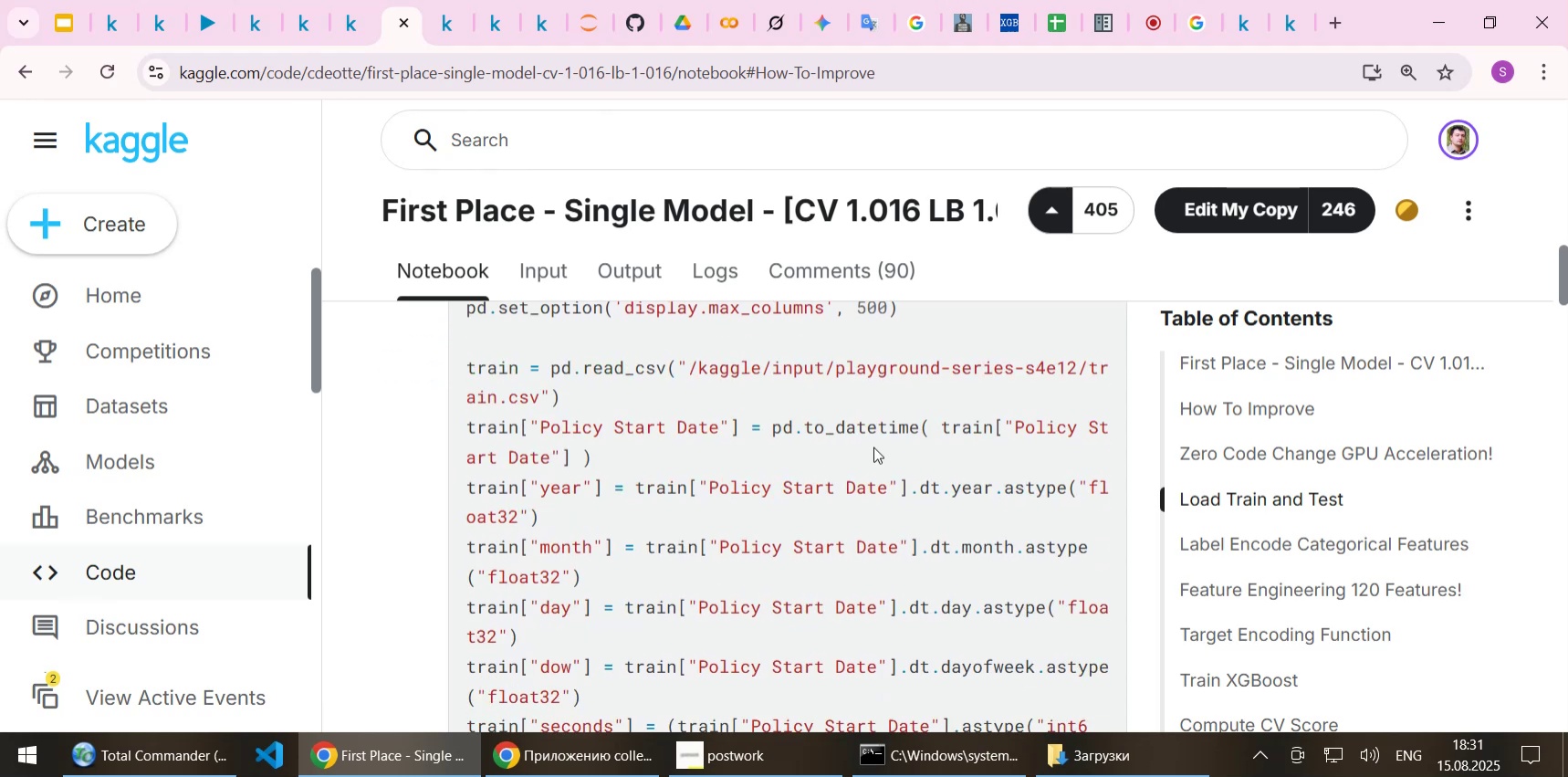 
wait(7.71)
 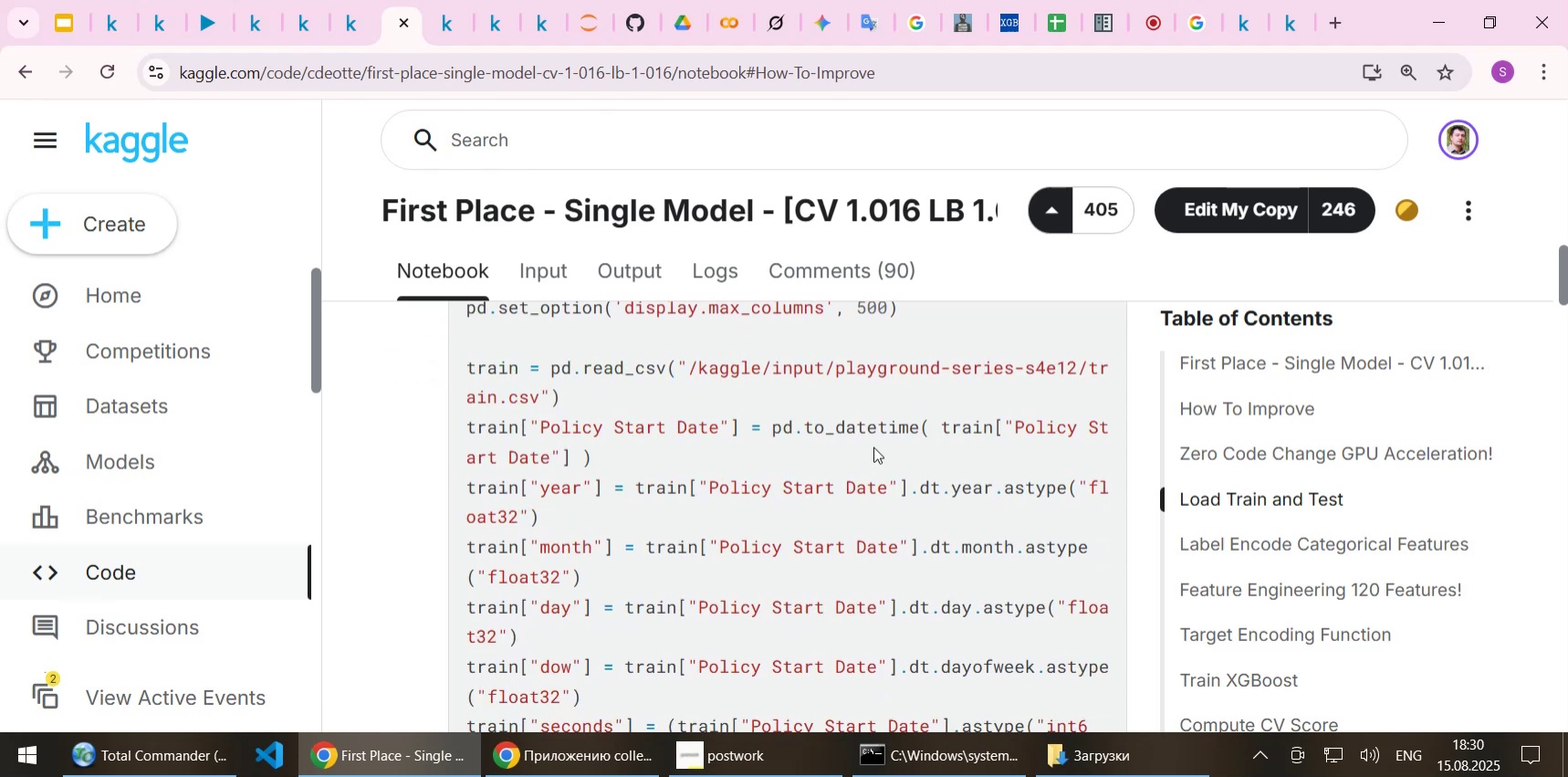 
scroll: coordinate [873, 446], scroll_direction: up, amount: 1.0
 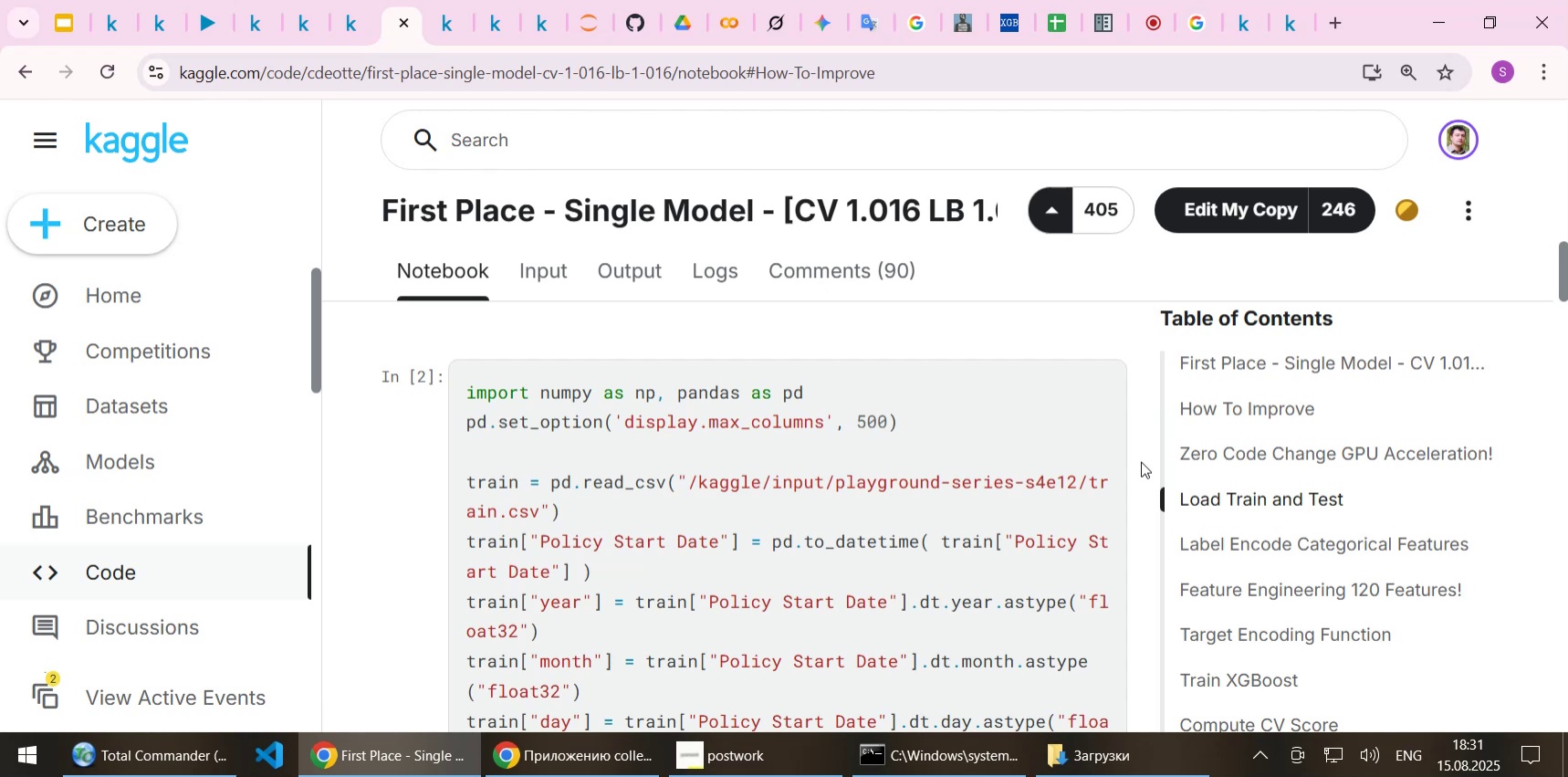 
wait(46.45)
 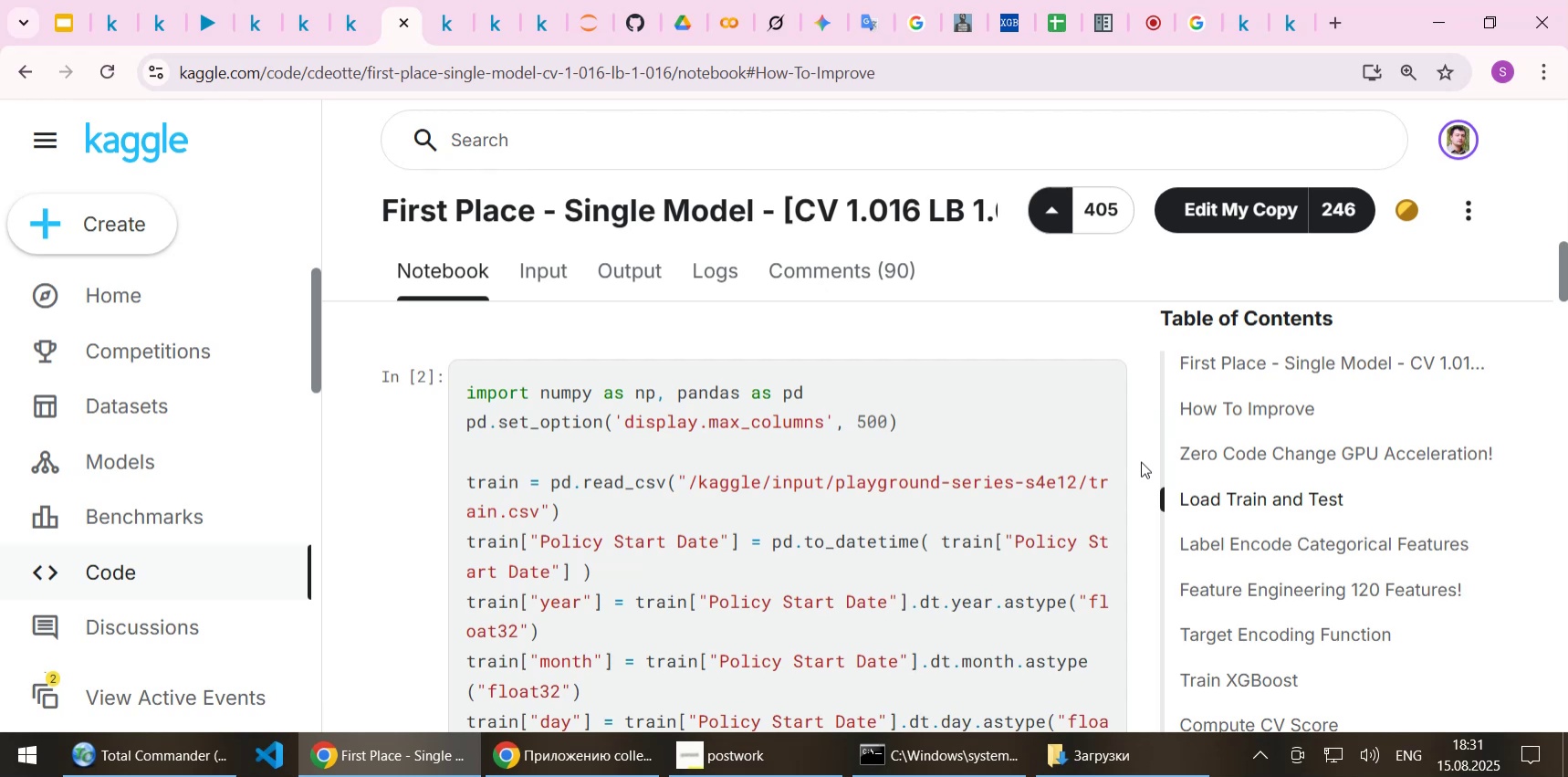 
scroll: coordinate [1141, 468], scroll_direction: down, amount: 1.0
 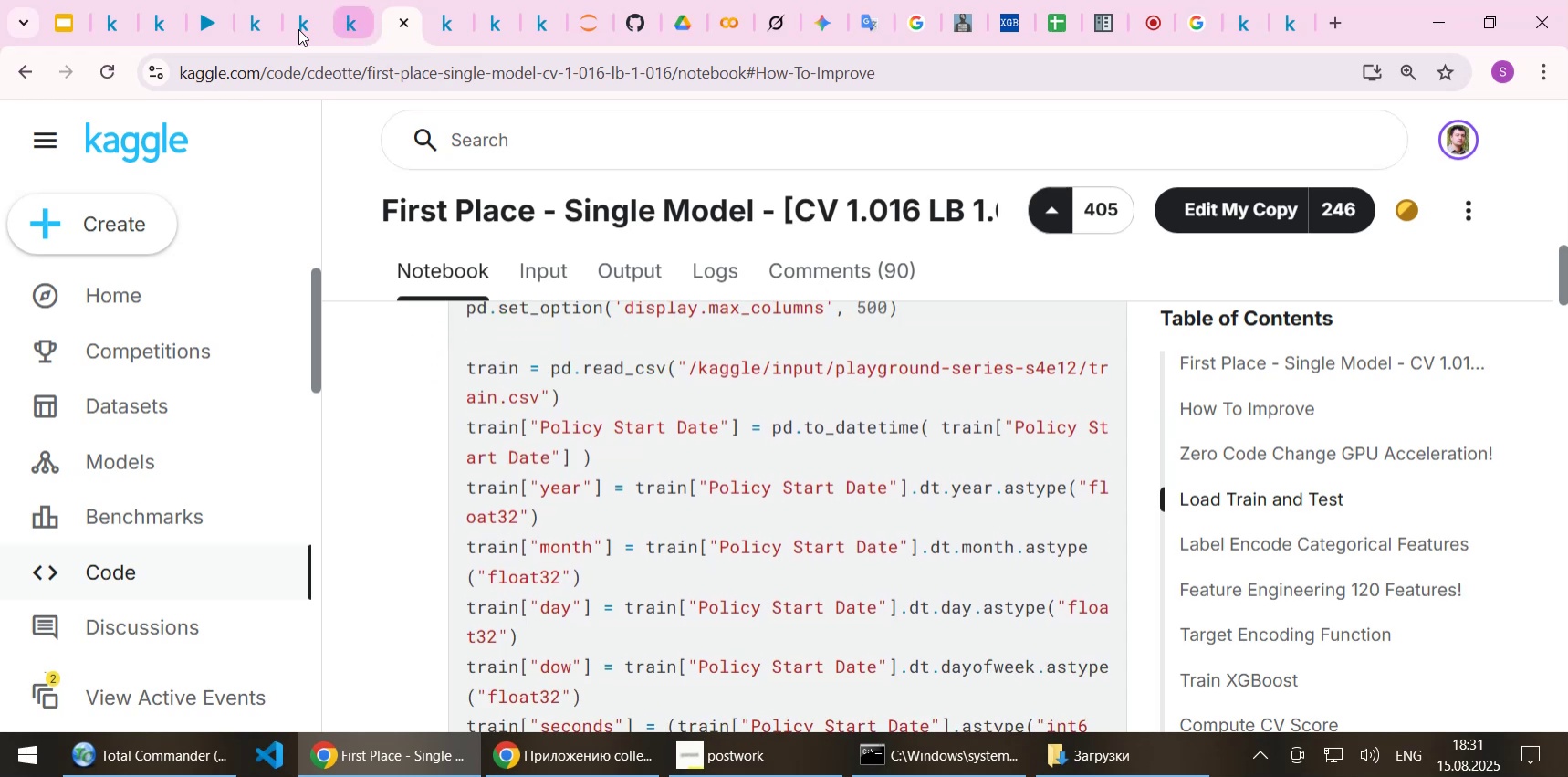 
left_click([306, 15])
 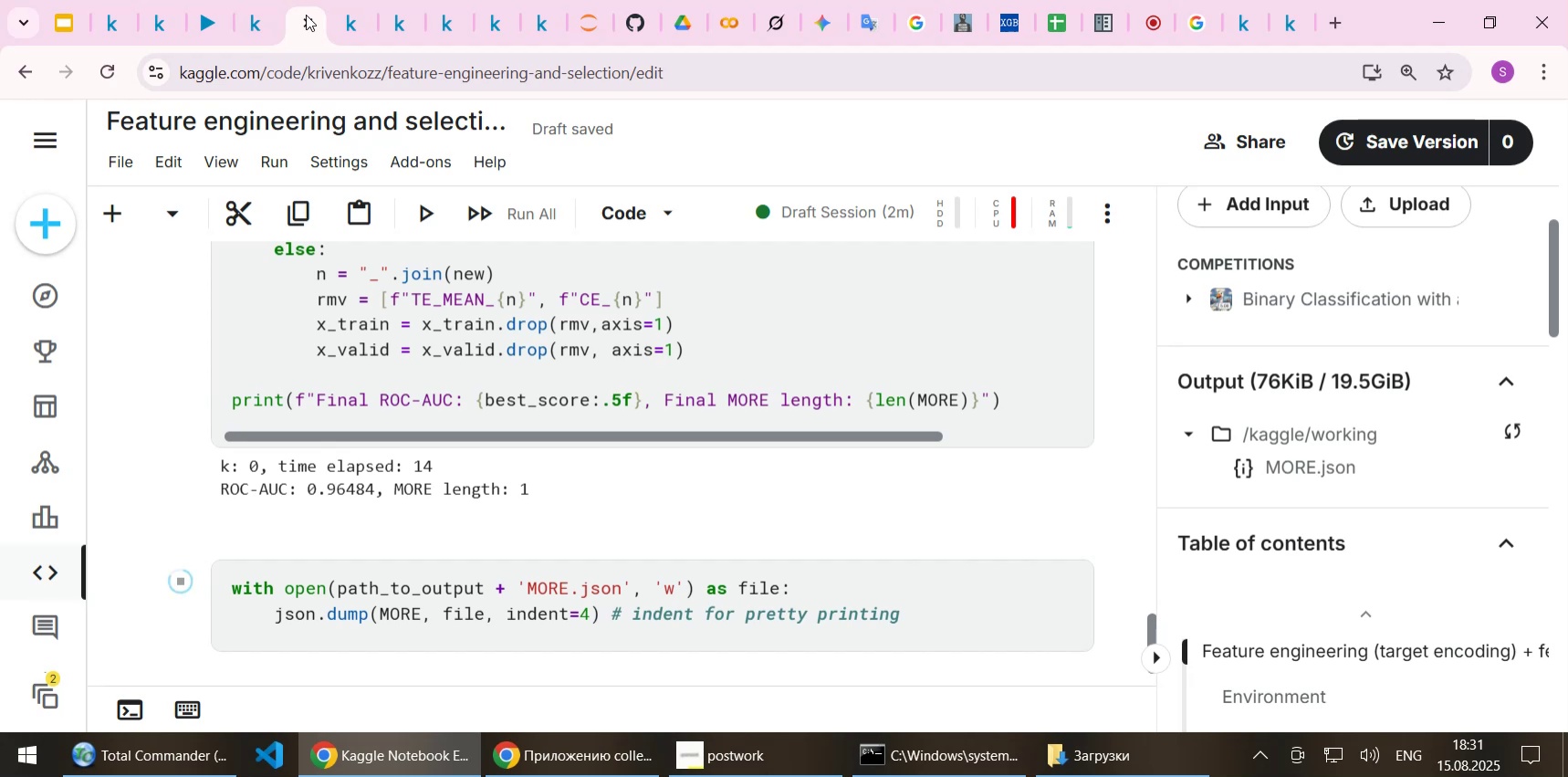 
scroll: coordinate [520, 410], scroll_direction: up, amount: 5.0
 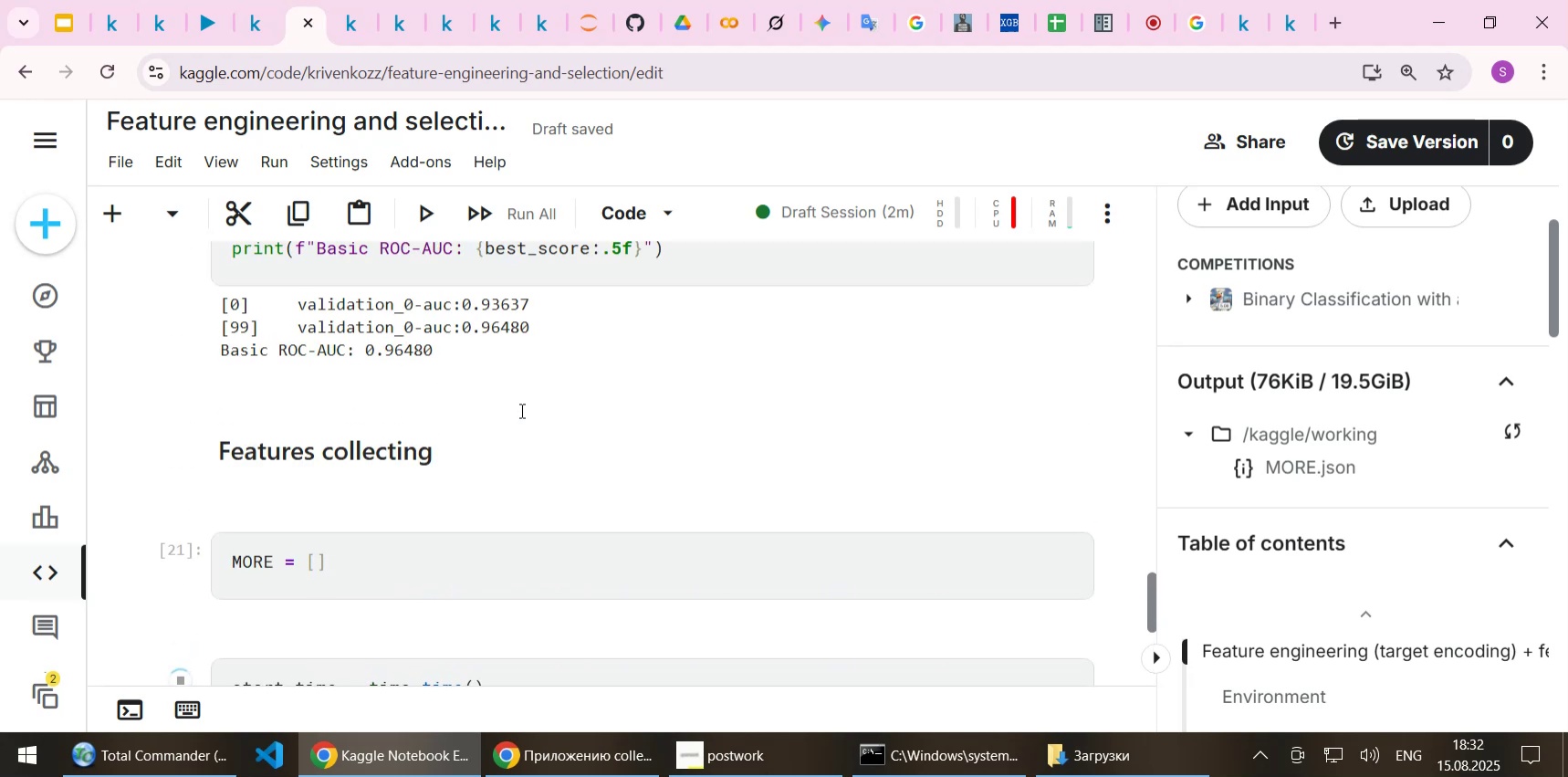 
scroll: coordinate [520, 410], scroll_direction: down, amount: 11.0
 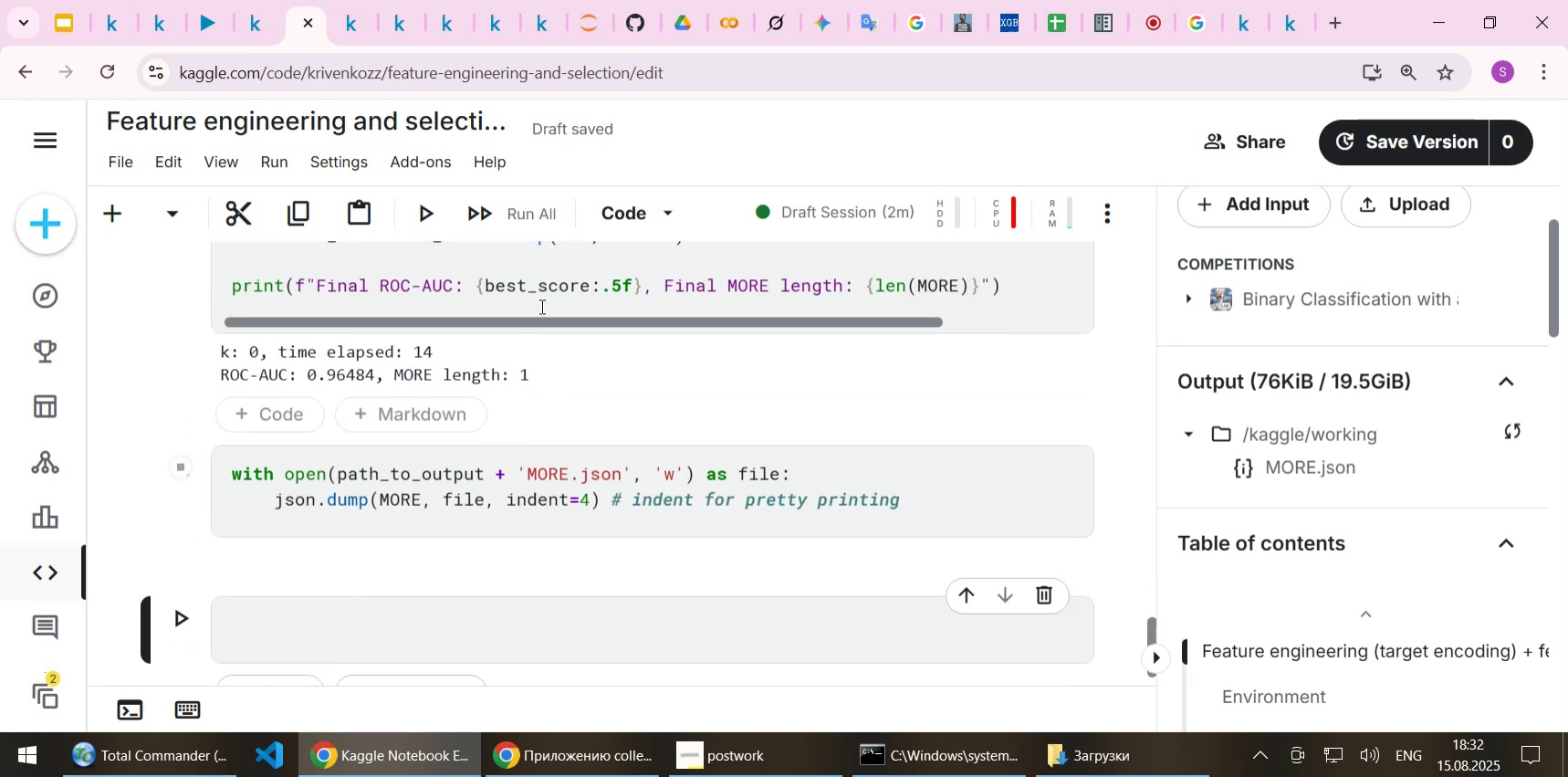 
left_click([394, 38])
 